 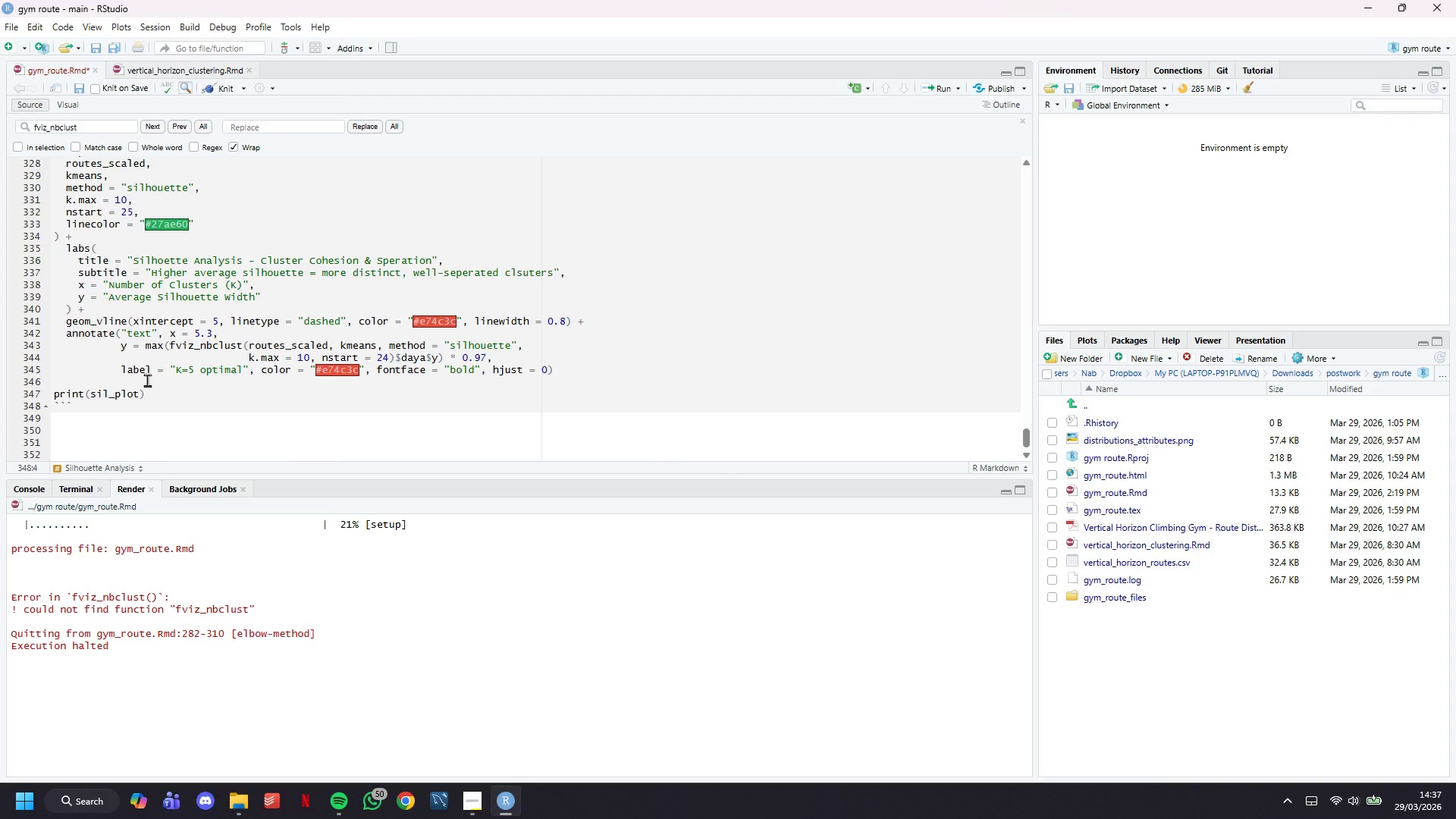 
key(Quote)
 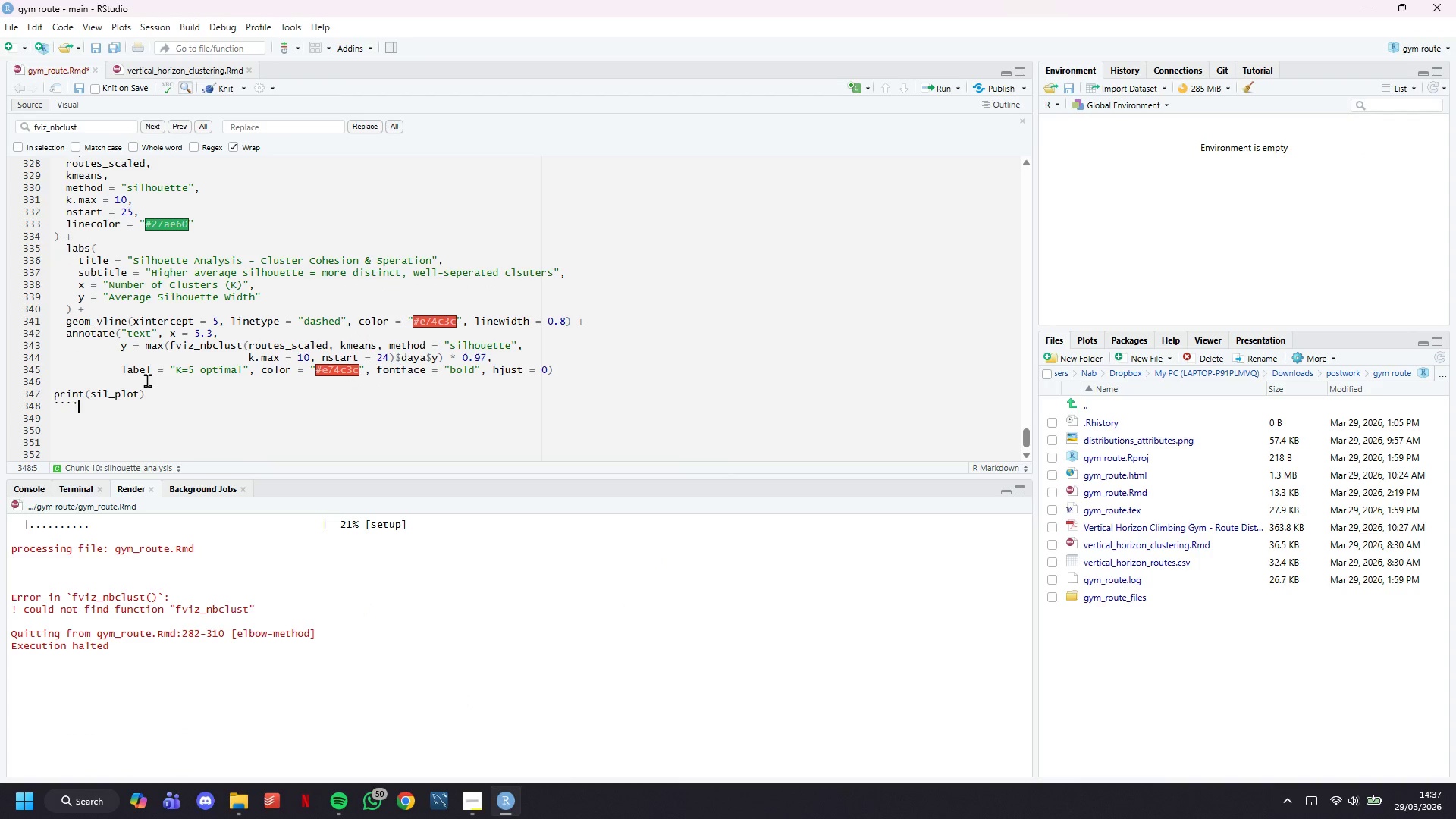 
key(Backspace)
 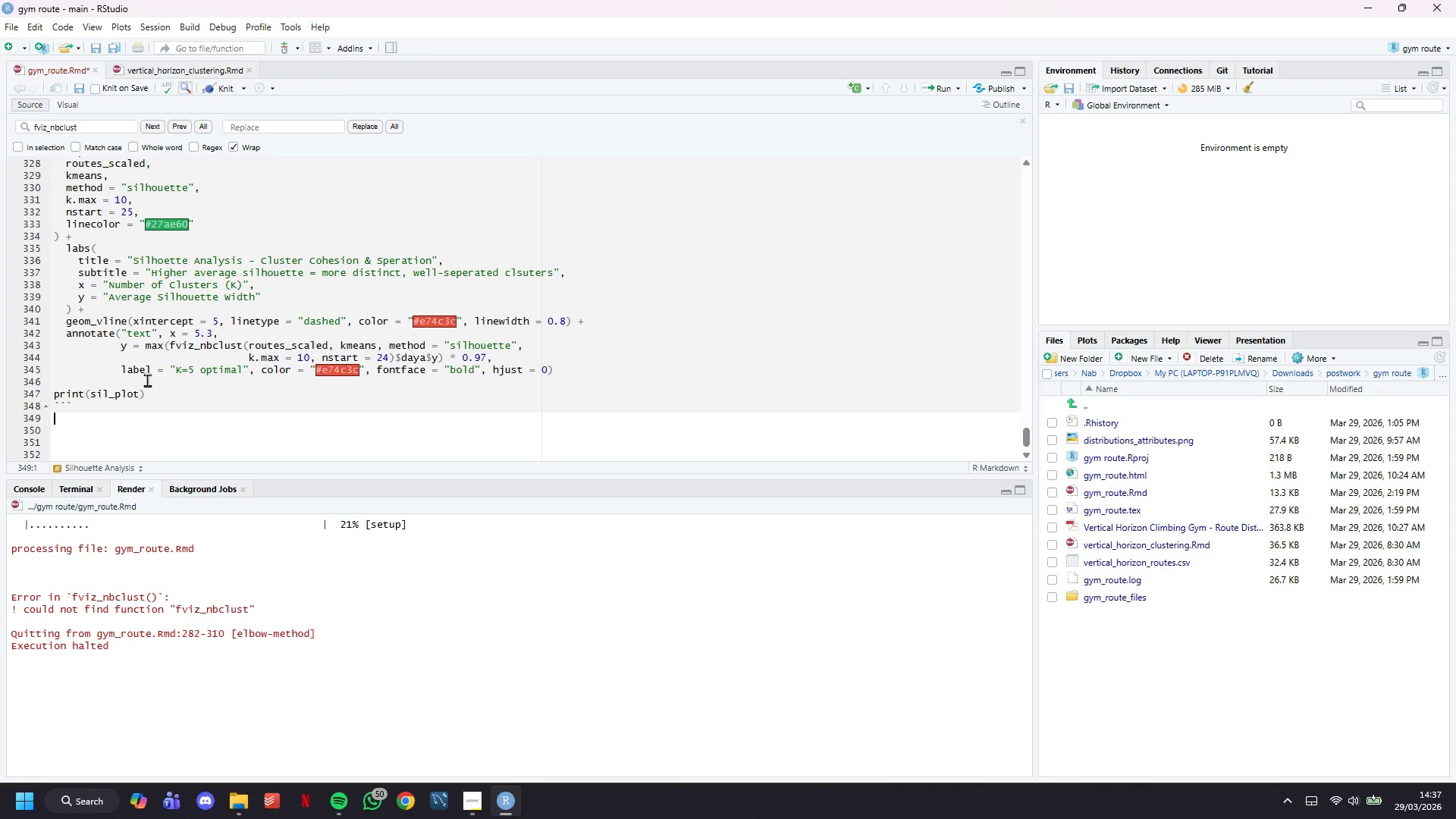 
key(Enter)
 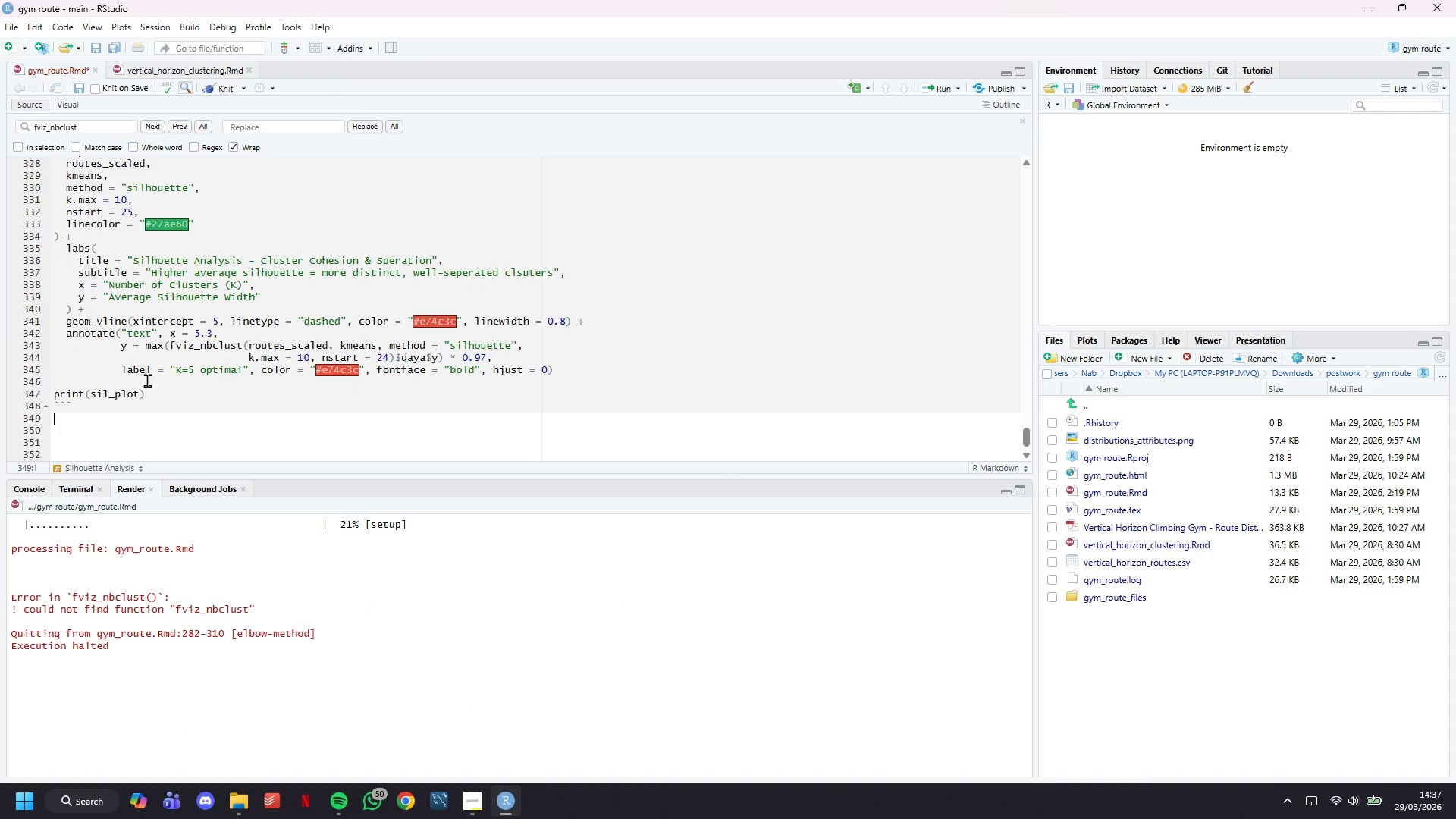 
key(Enter)
 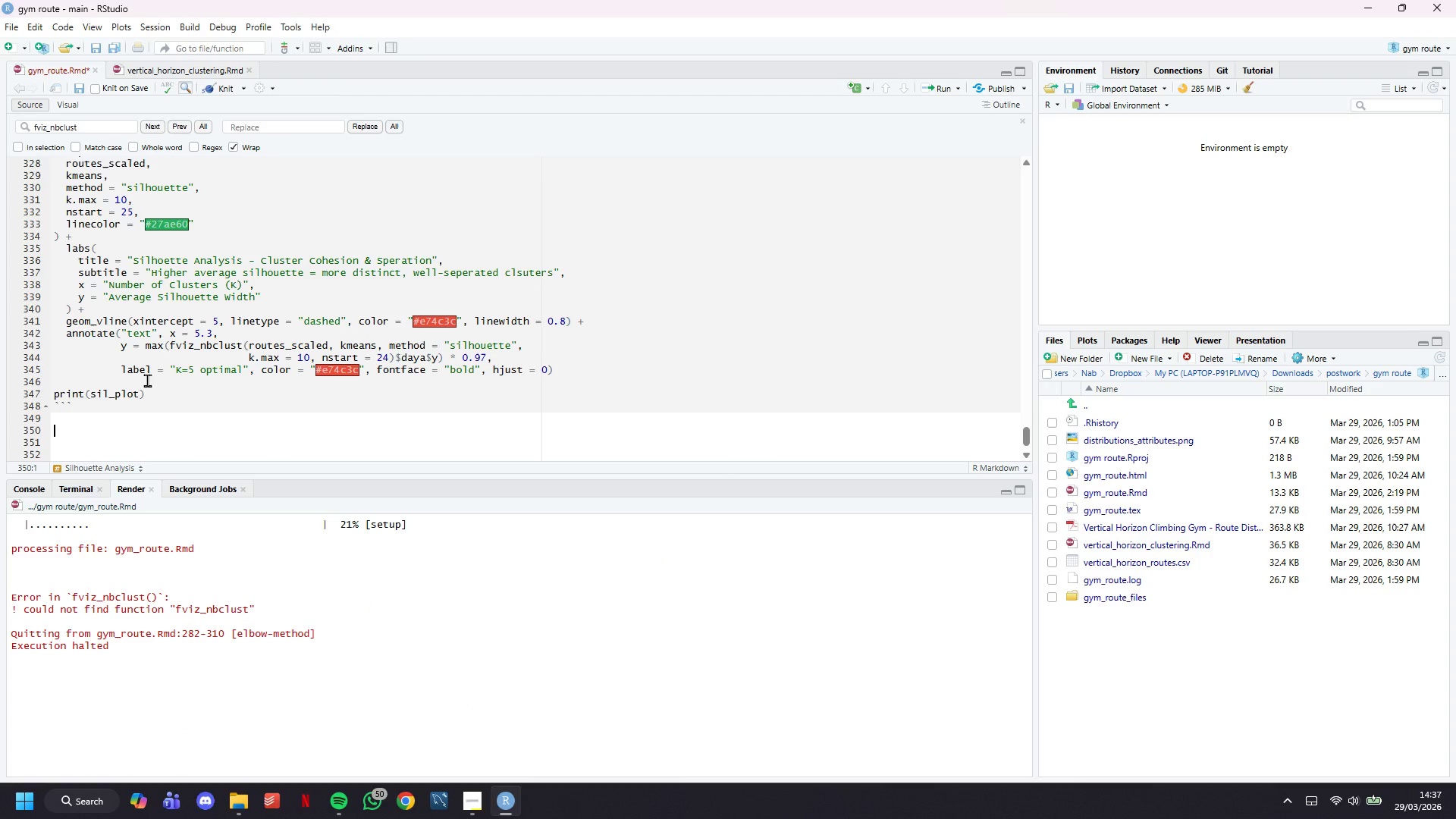 
scroll: coordinate [147, 380], scroll_direction: down, amount: 3.0
 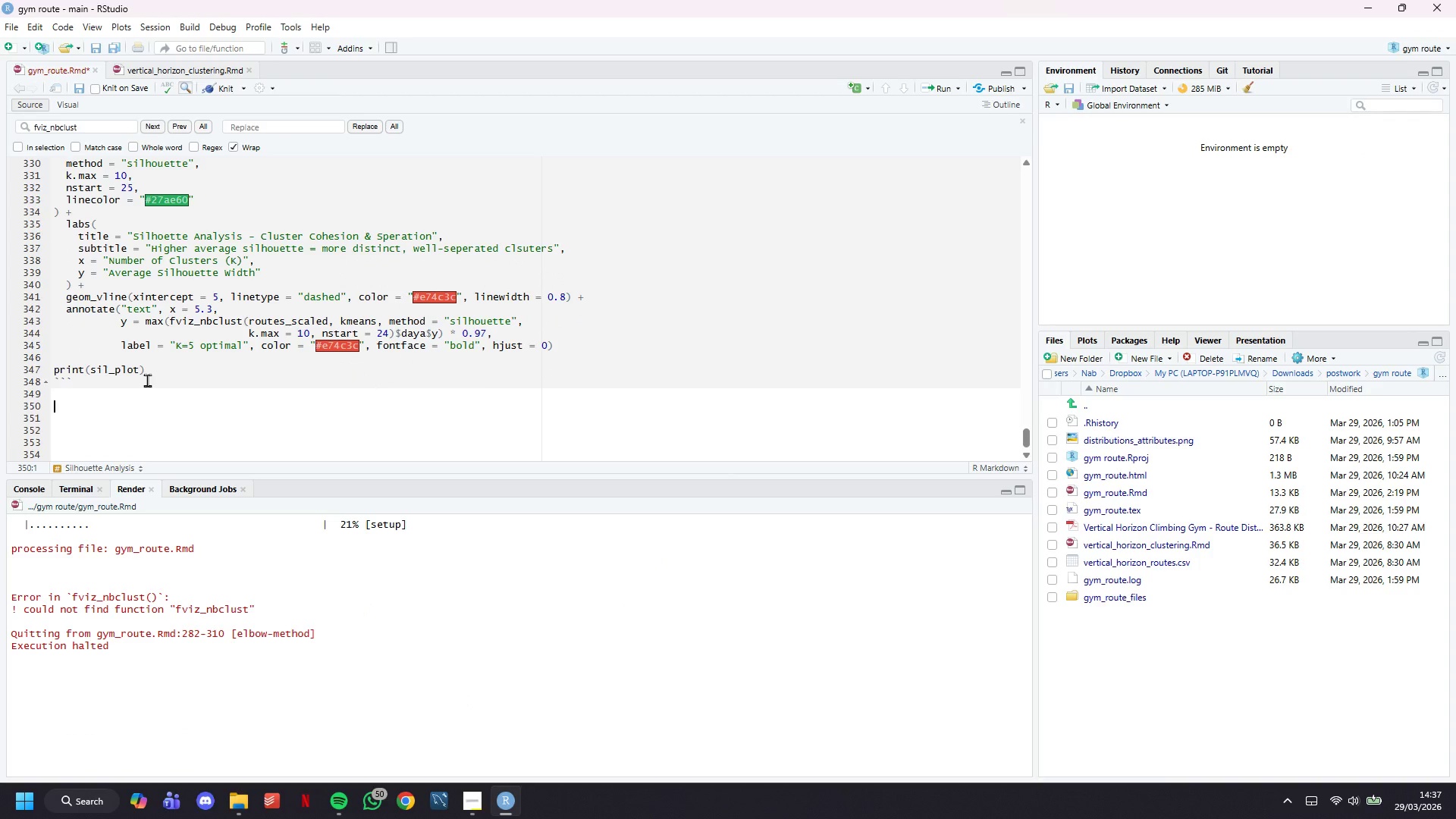 
type(<div>)
 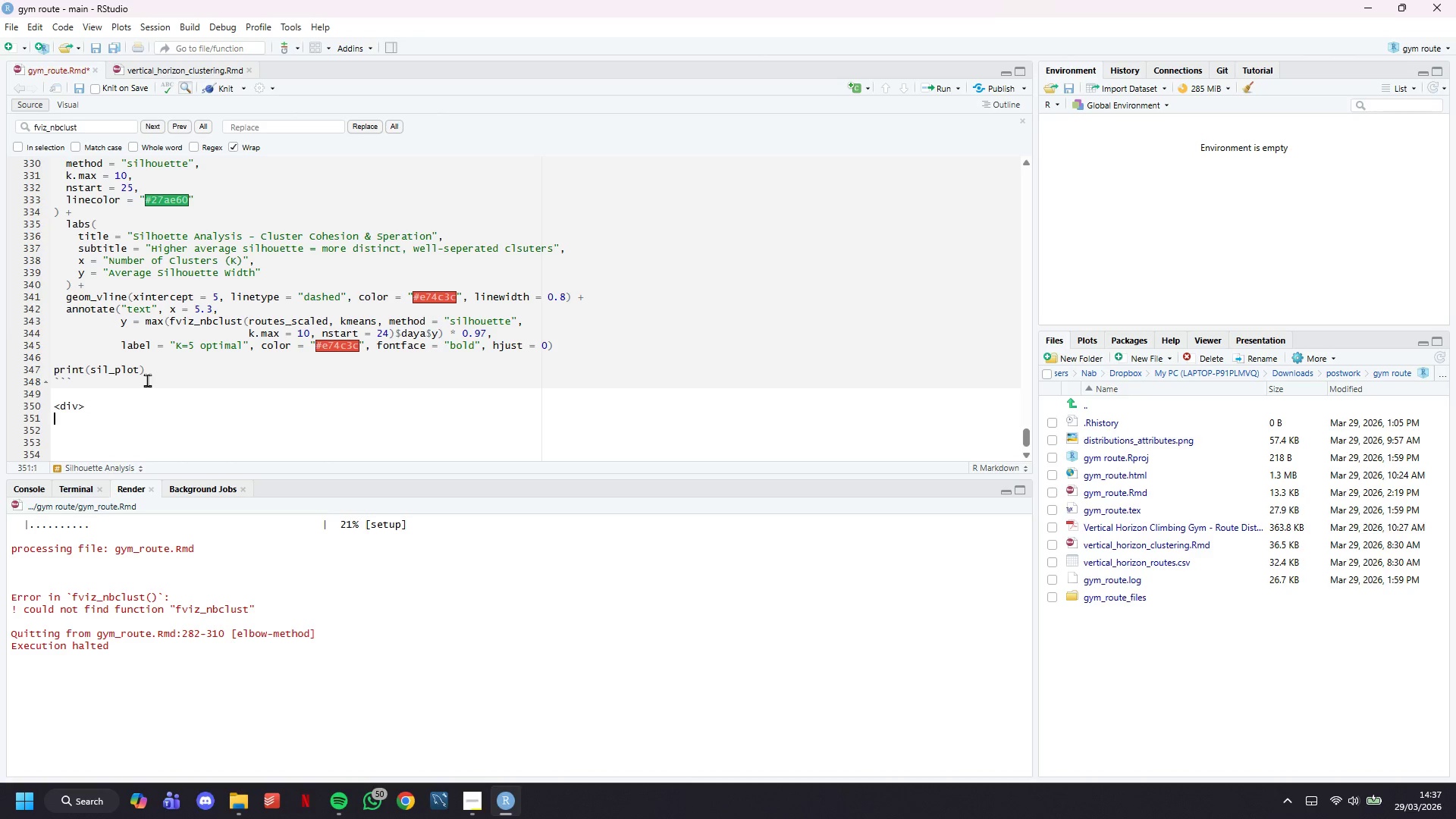 
 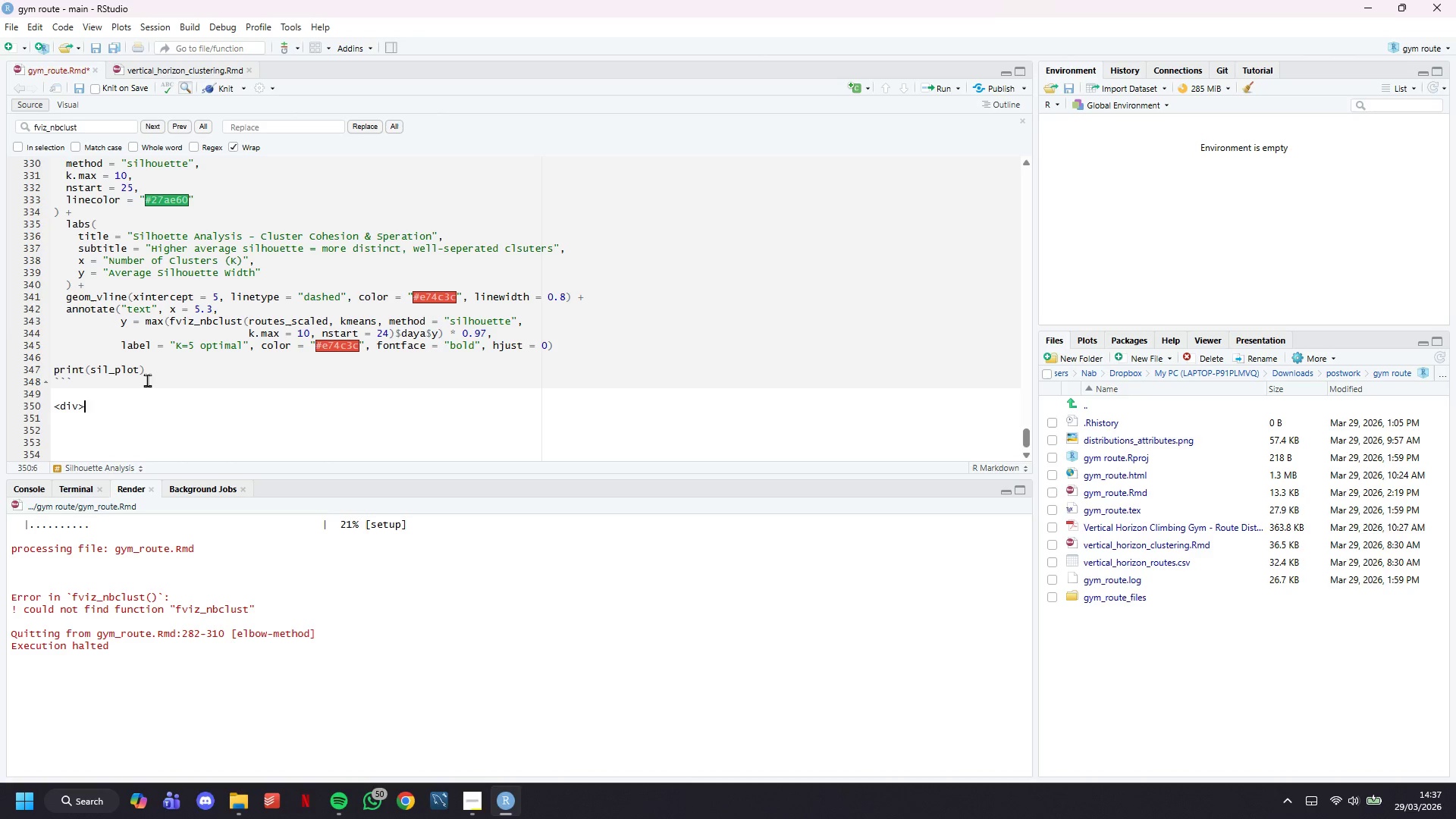 
key(Enter)
 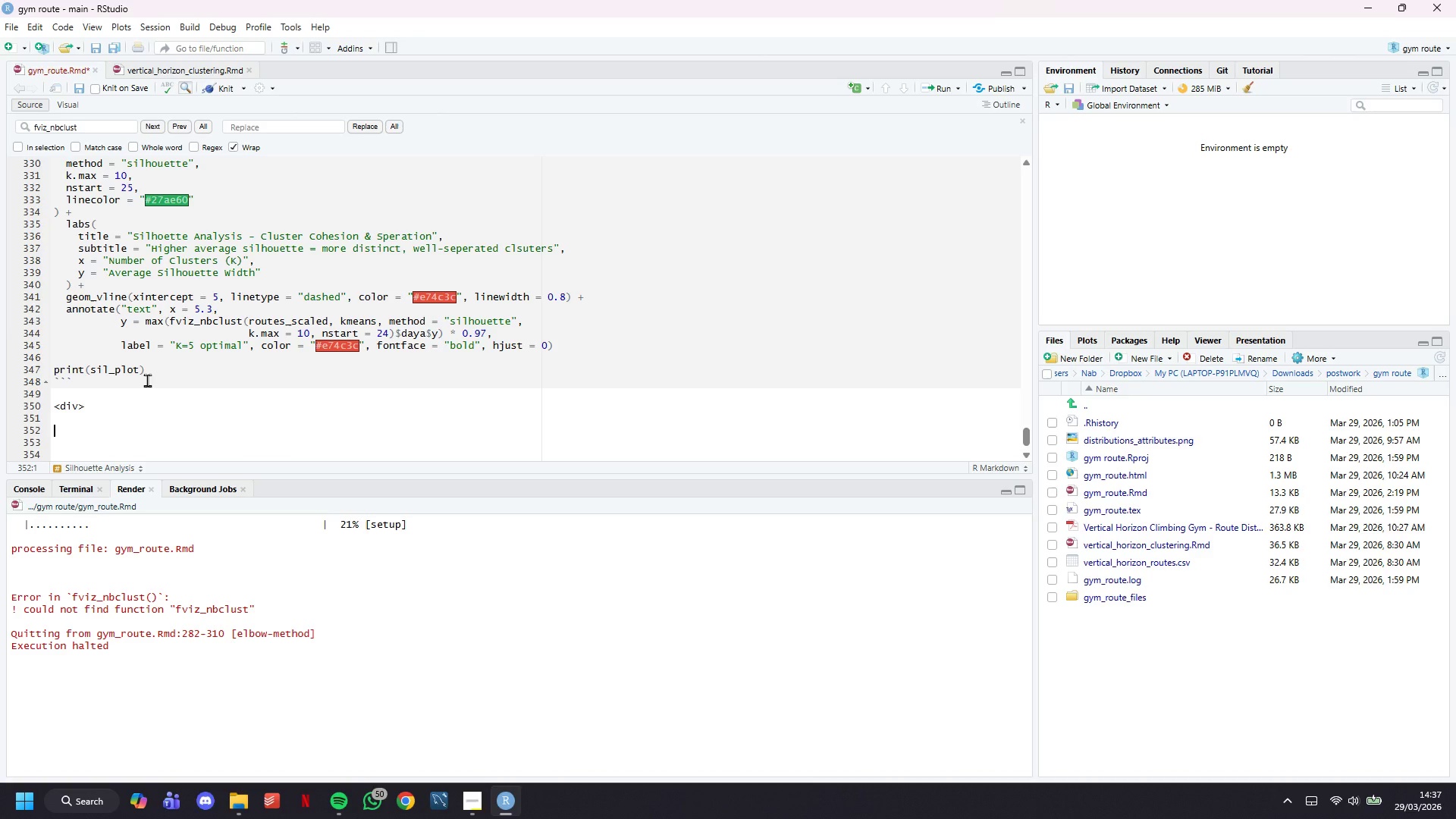 
key(Enter)
 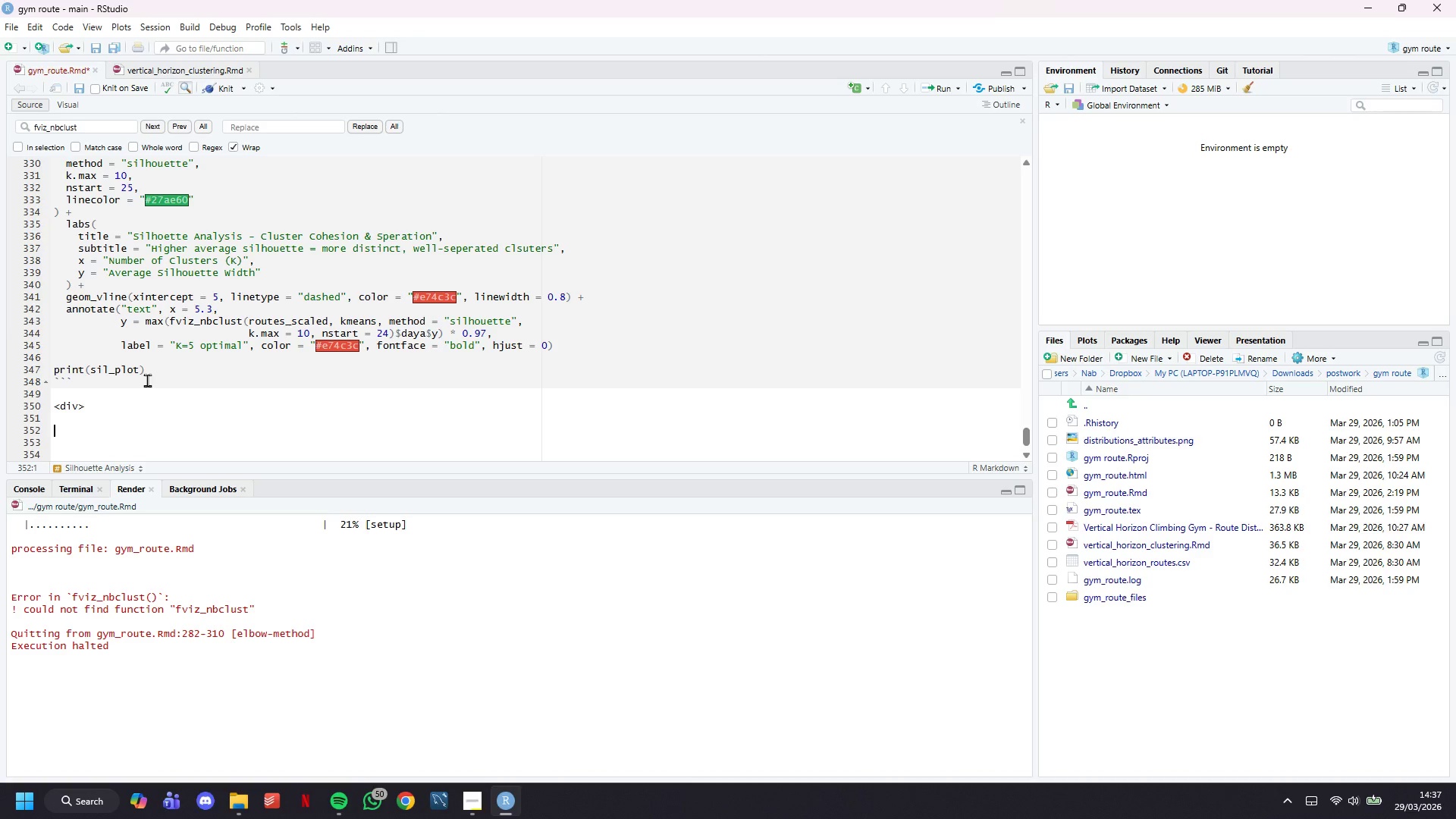 
type(</div>)
 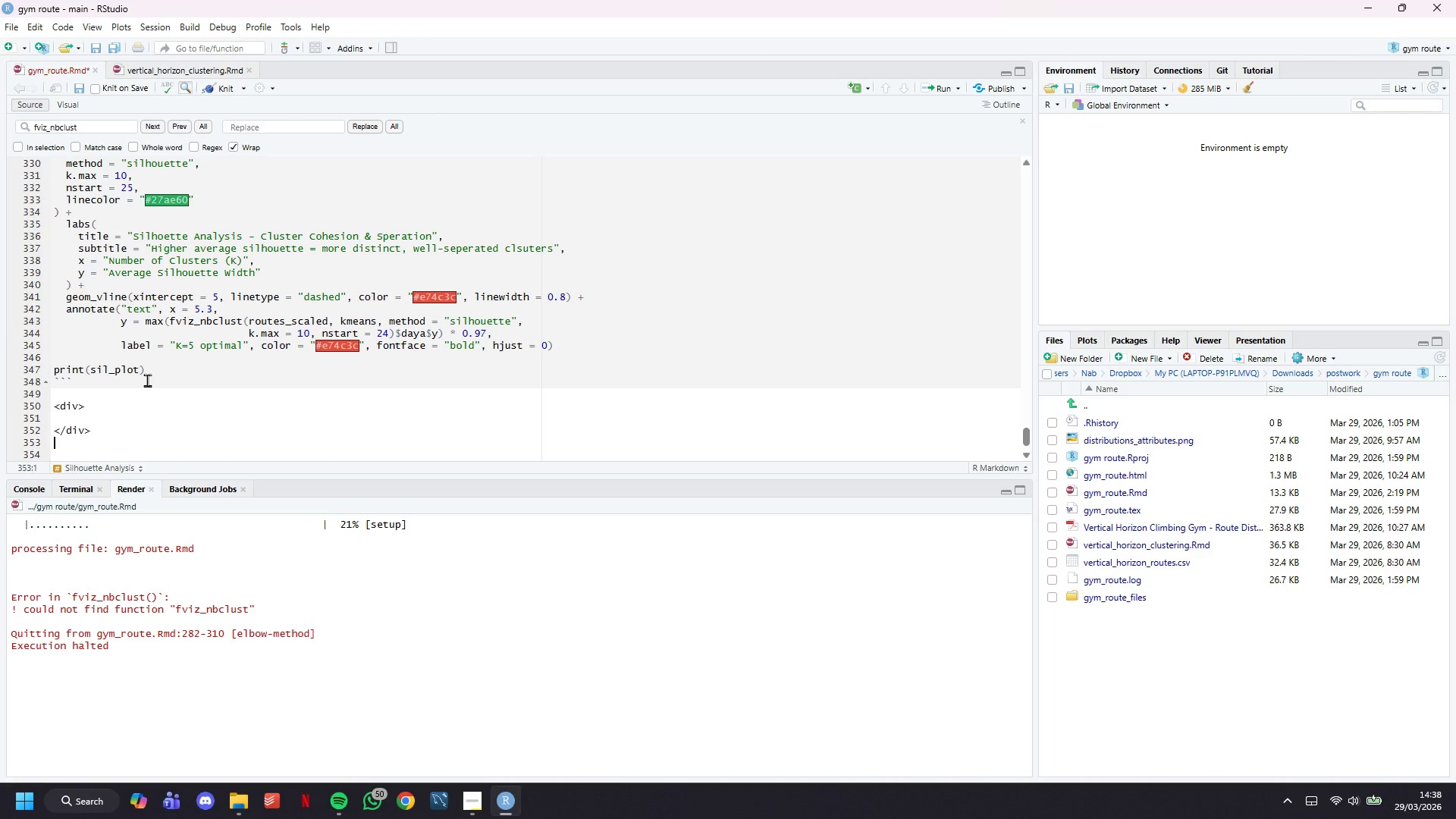 
key(ArrowDown)
 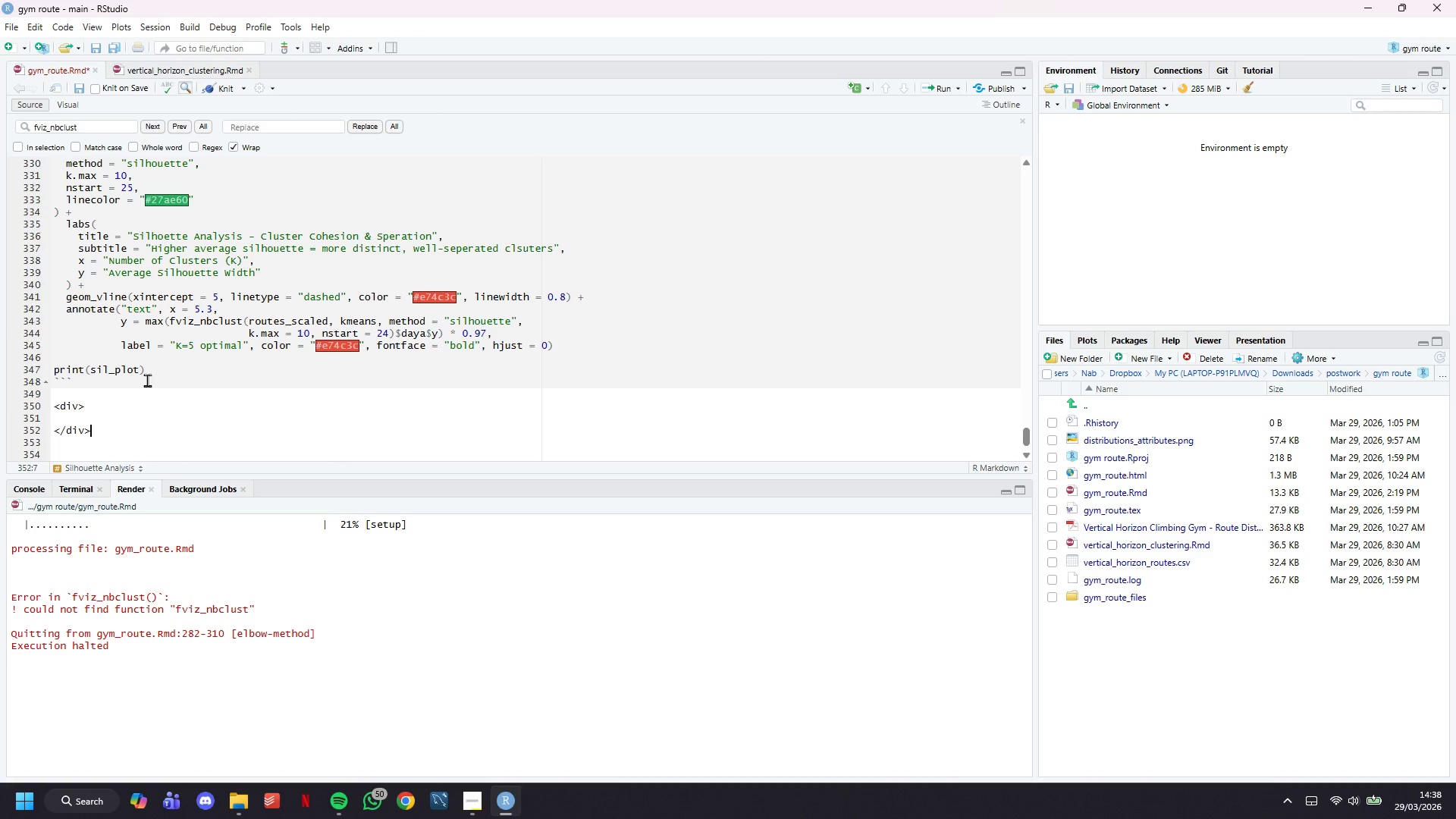 
key(ArrowUp)
 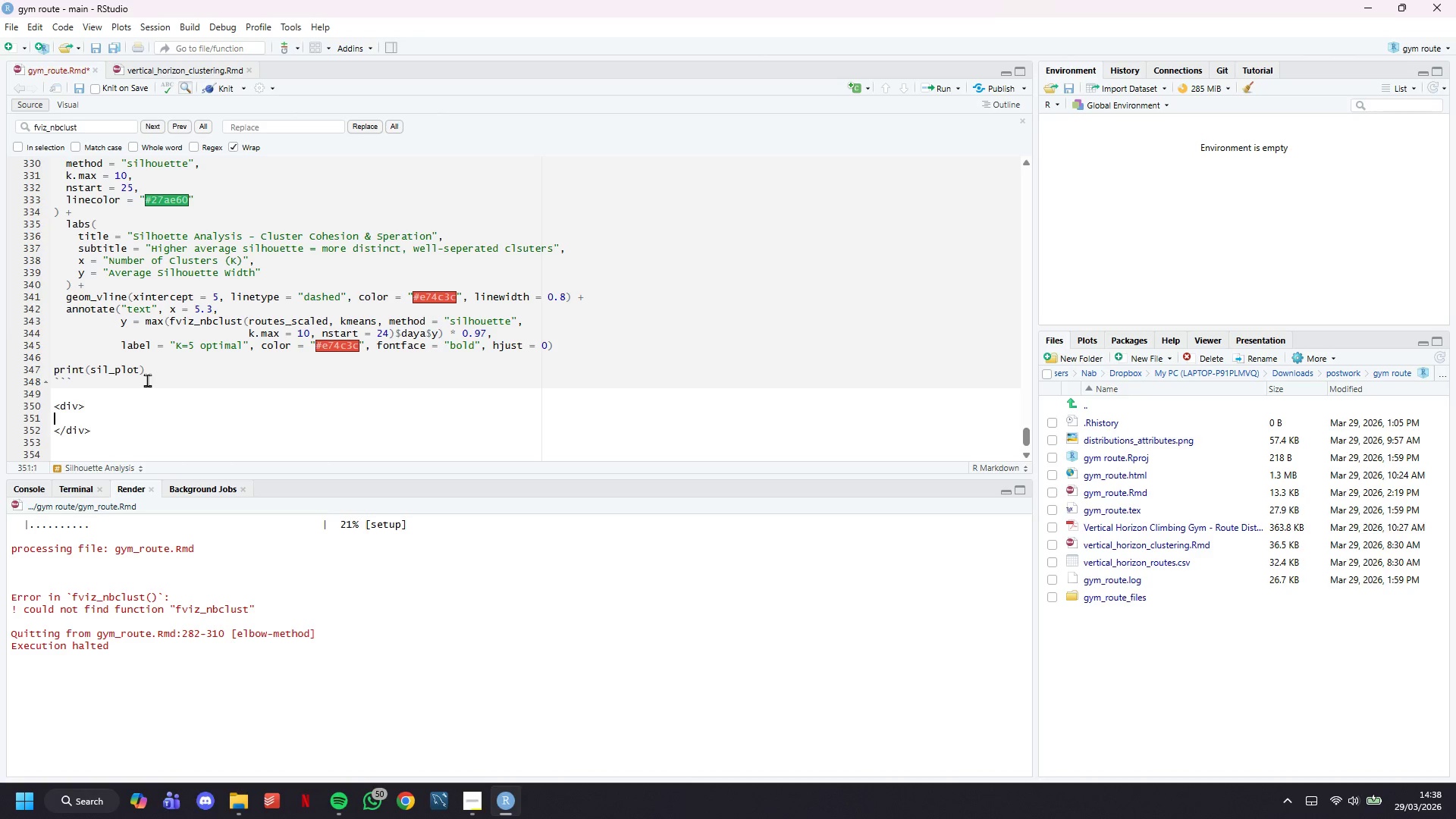 
key(ArrowUp)
 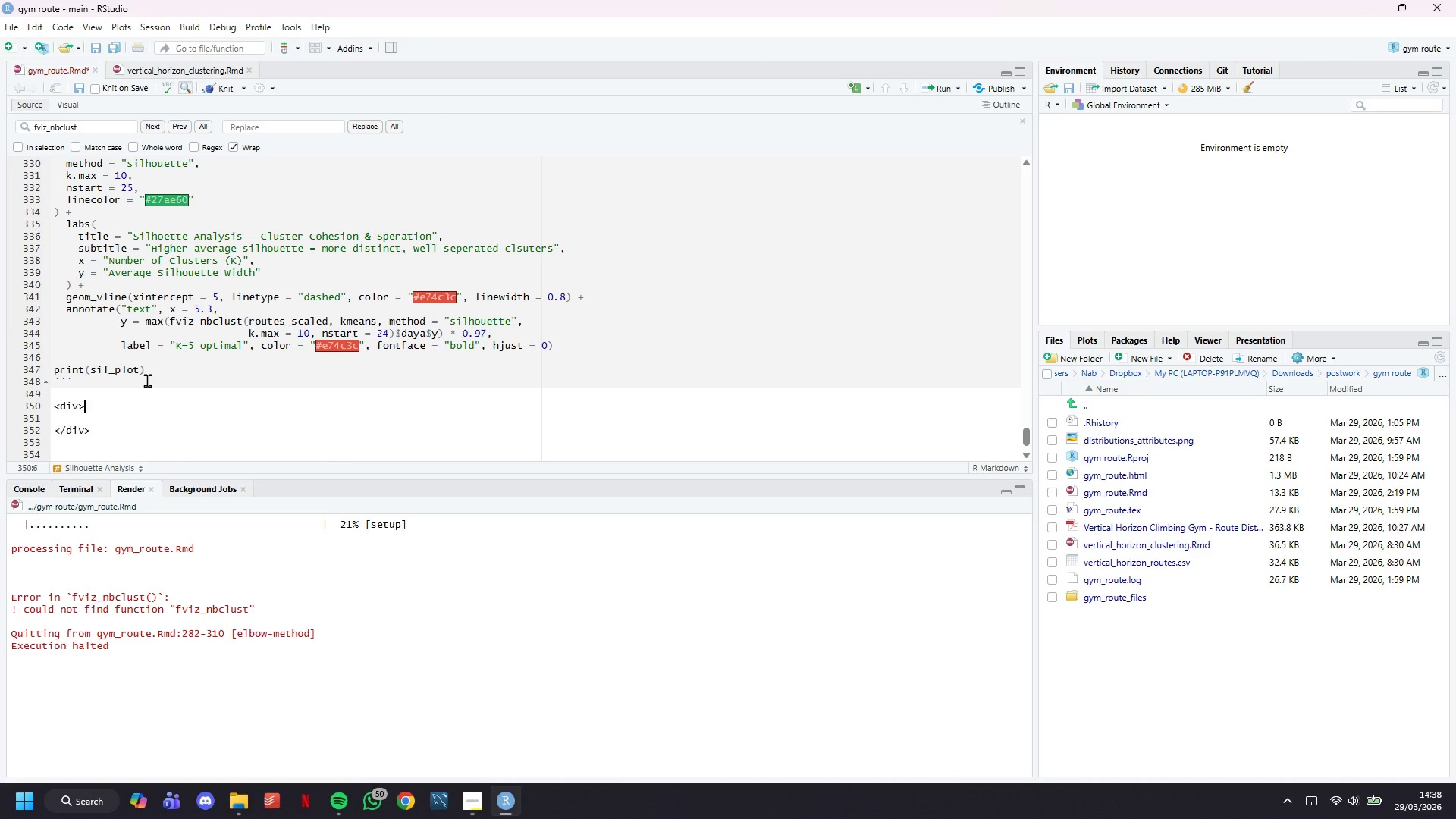 
key(ArrowUp)
 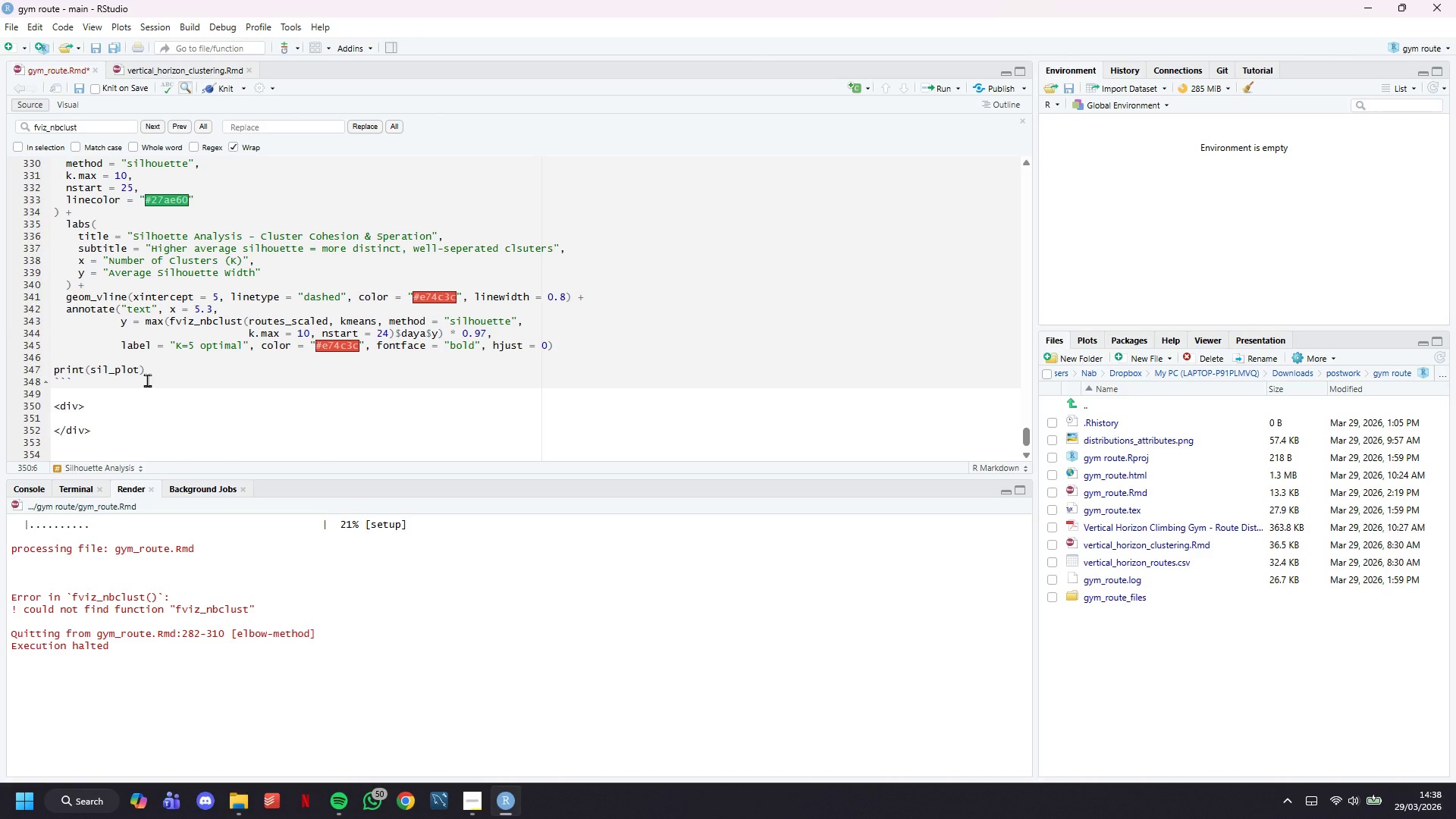 
key(ArrowLeft)
 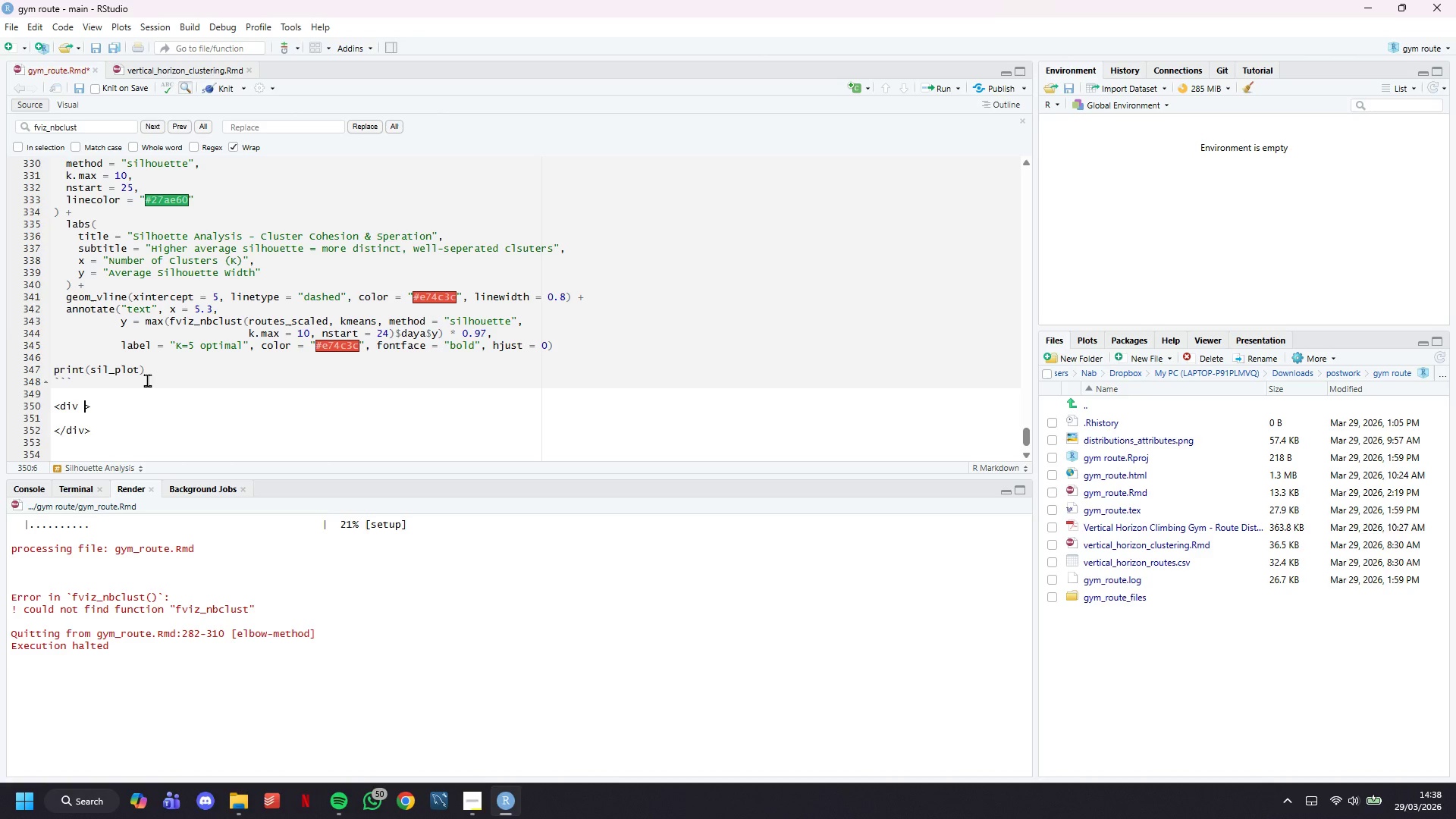 
type( class="note-box")
 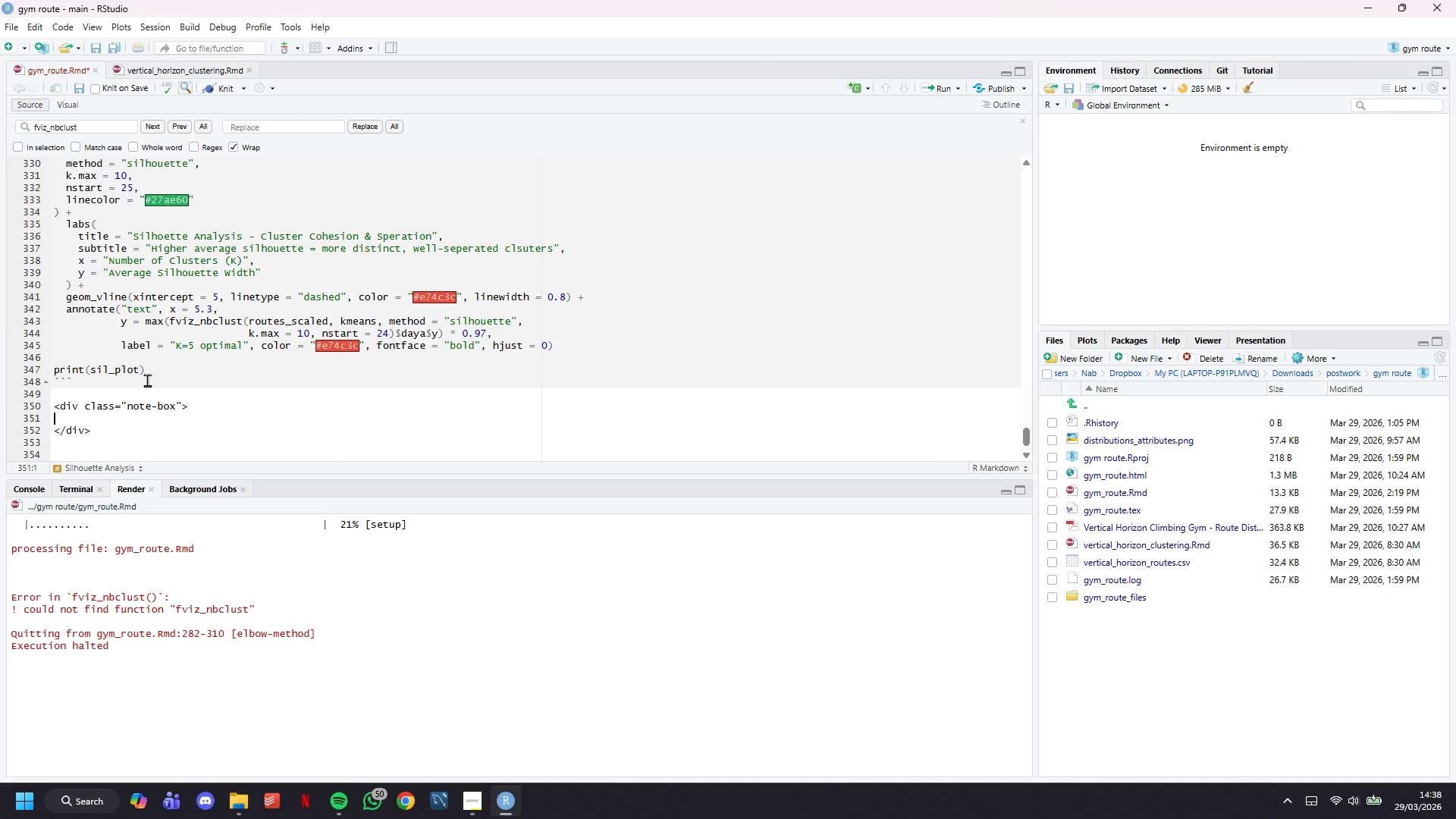 
 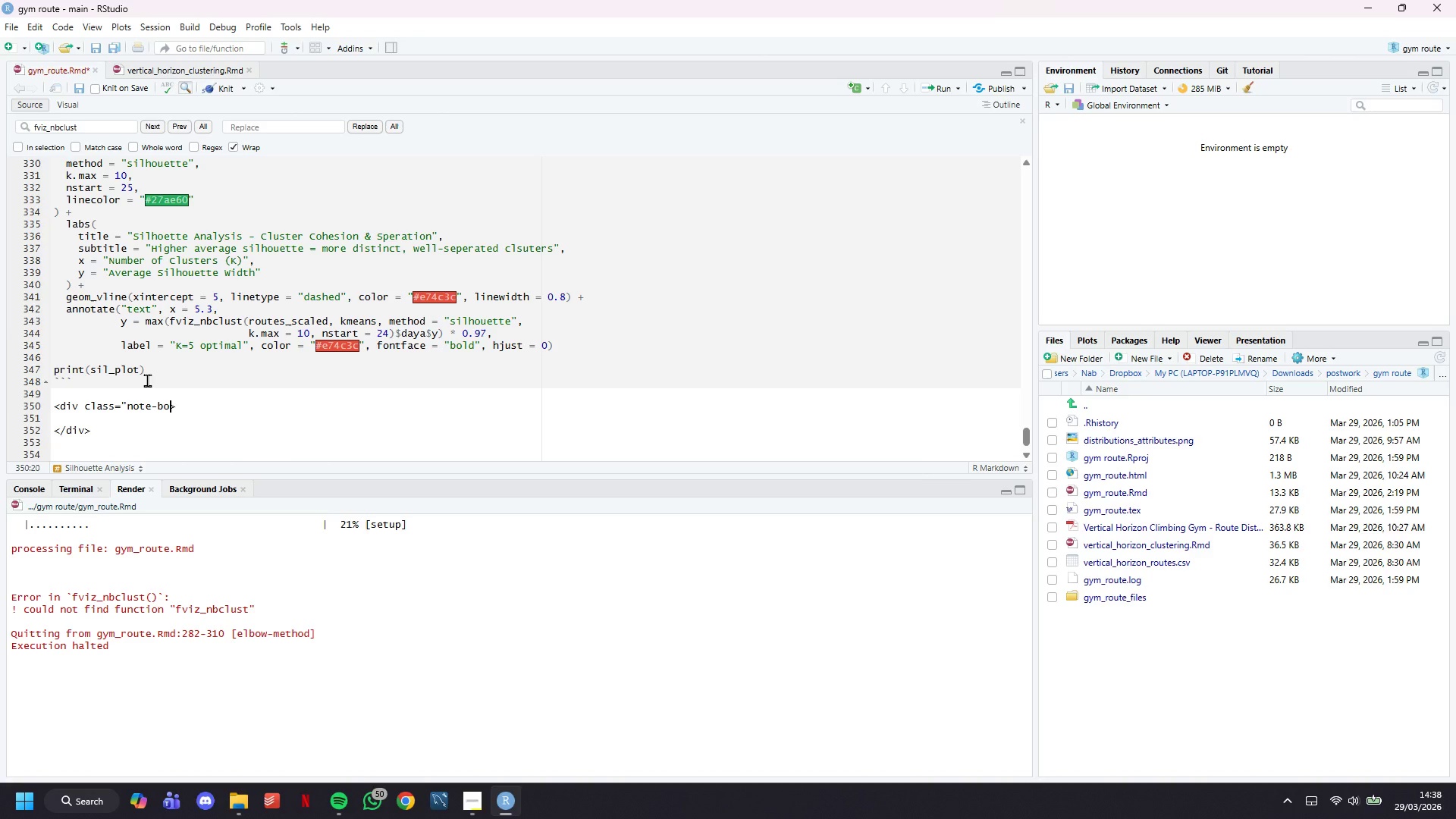 
key(ArrowRight)
 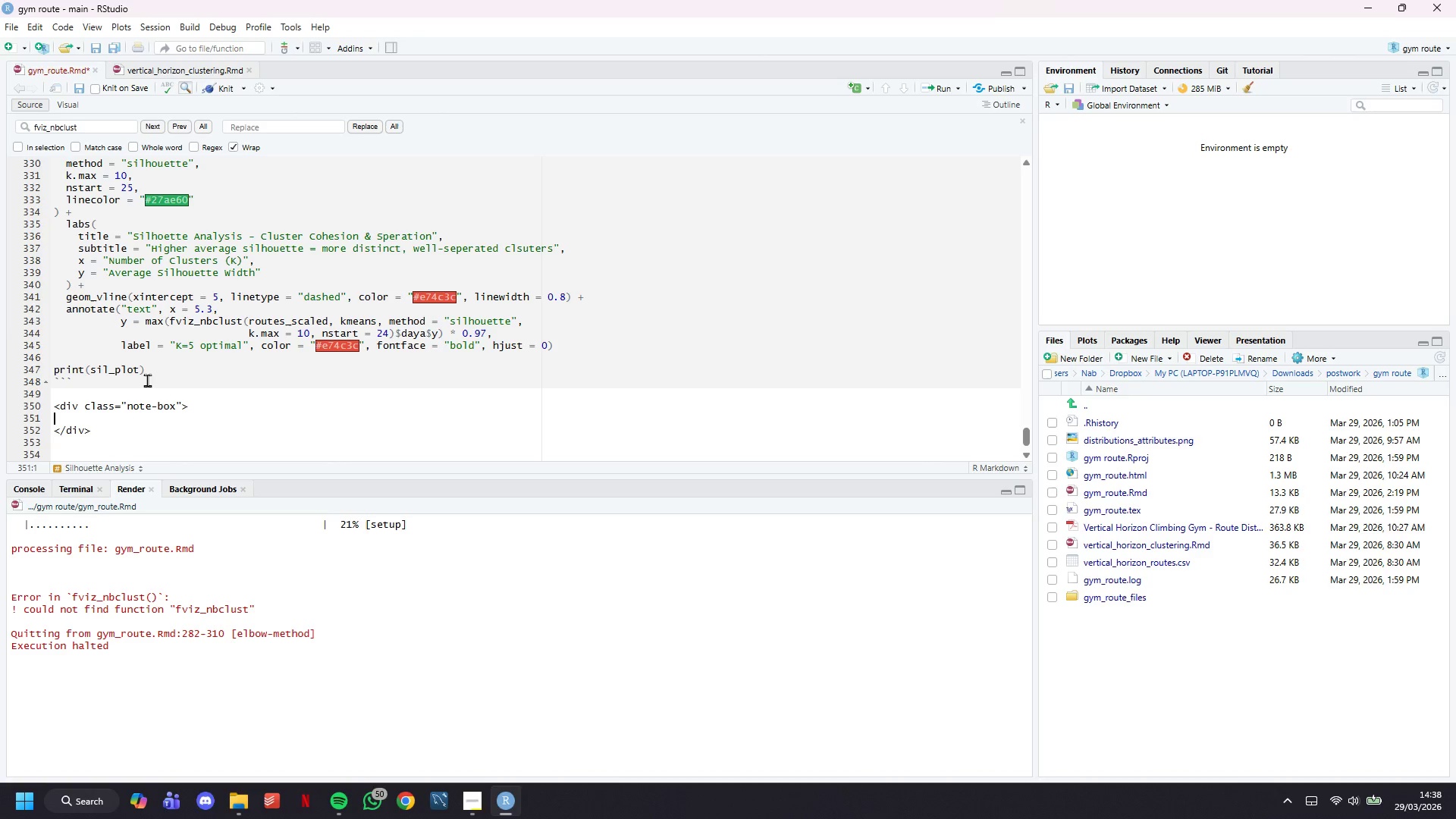 
key(ArrowRight)
 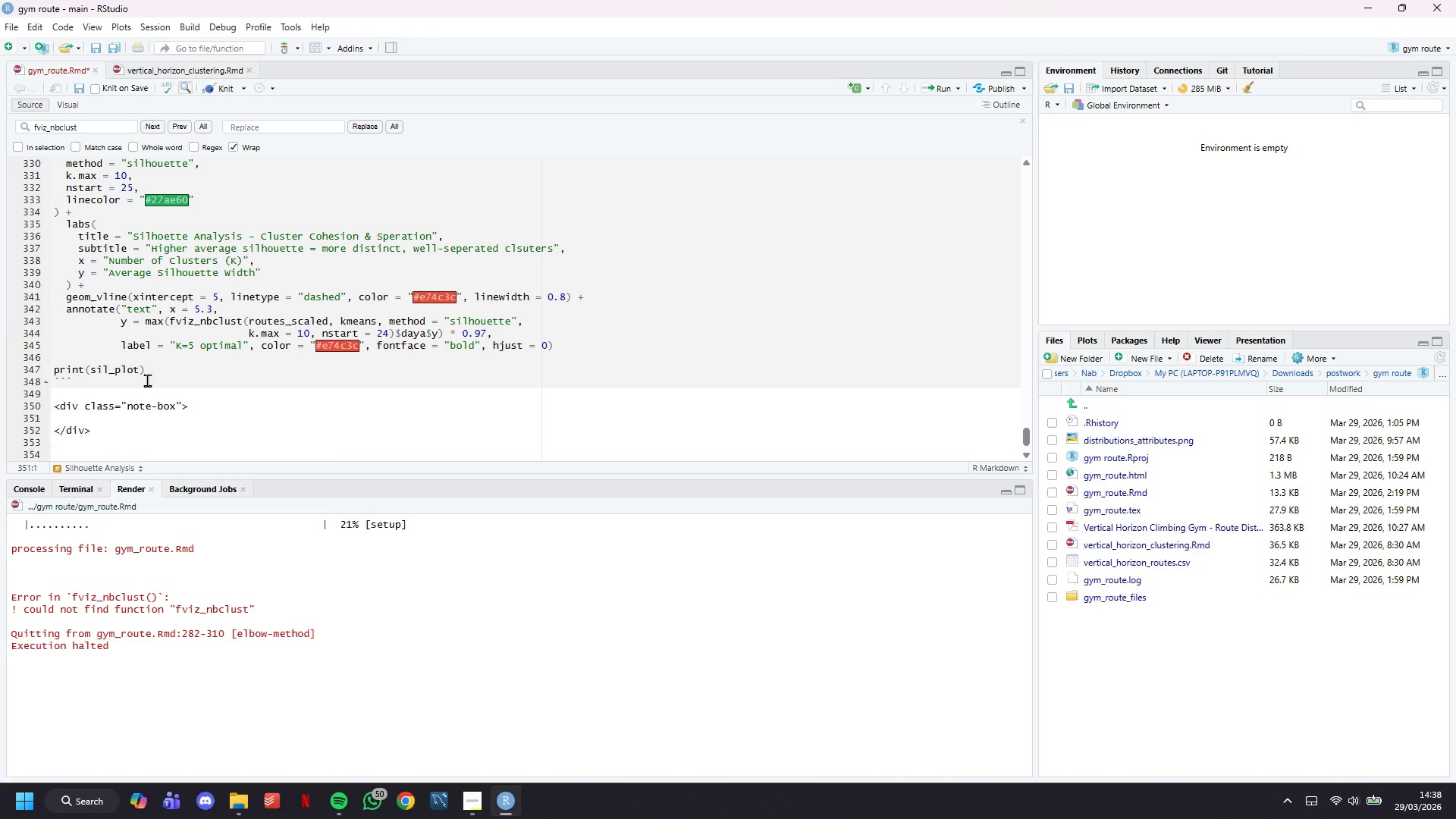 
key(Enter)
 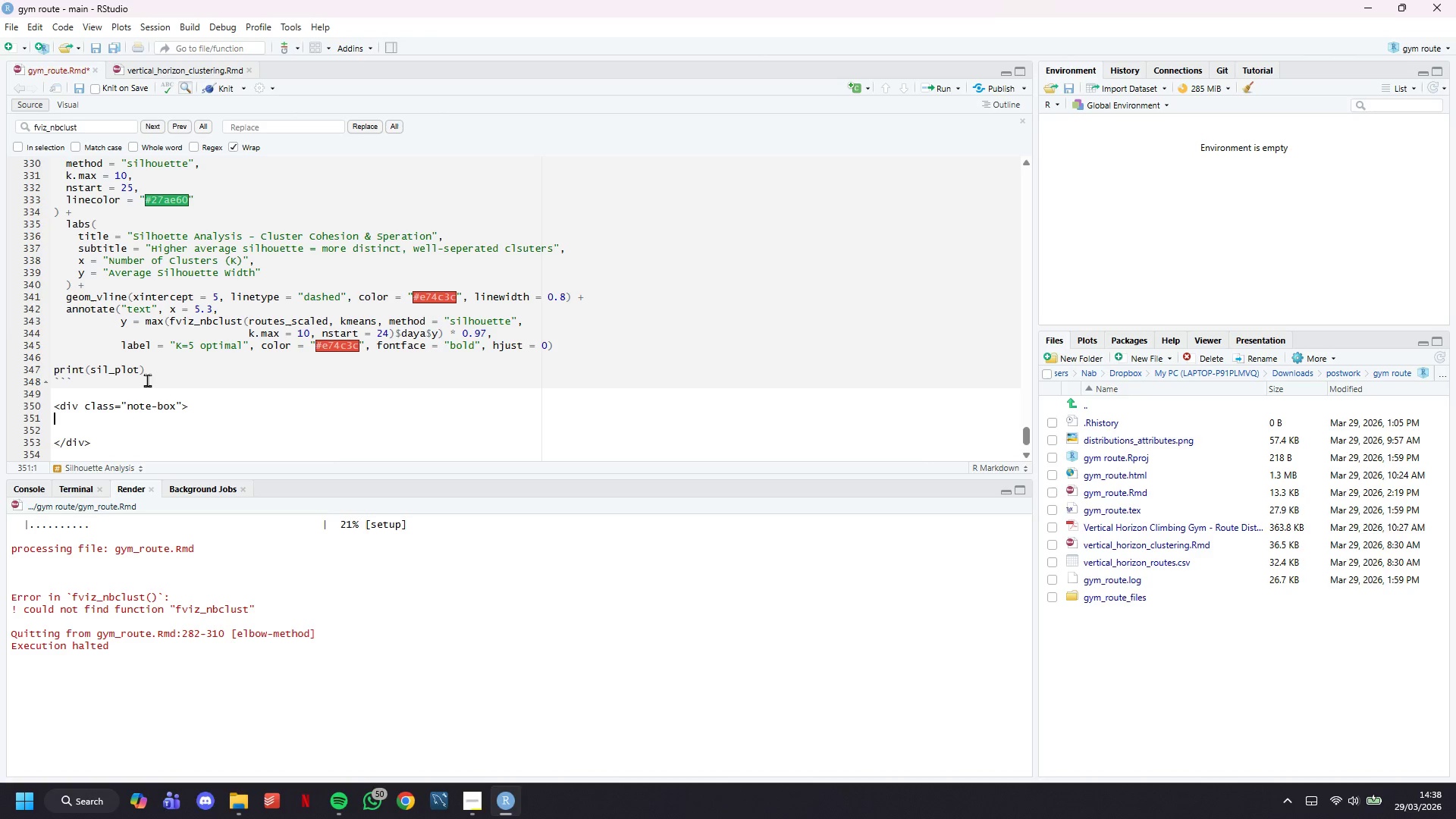 
key(ArrowUp)
 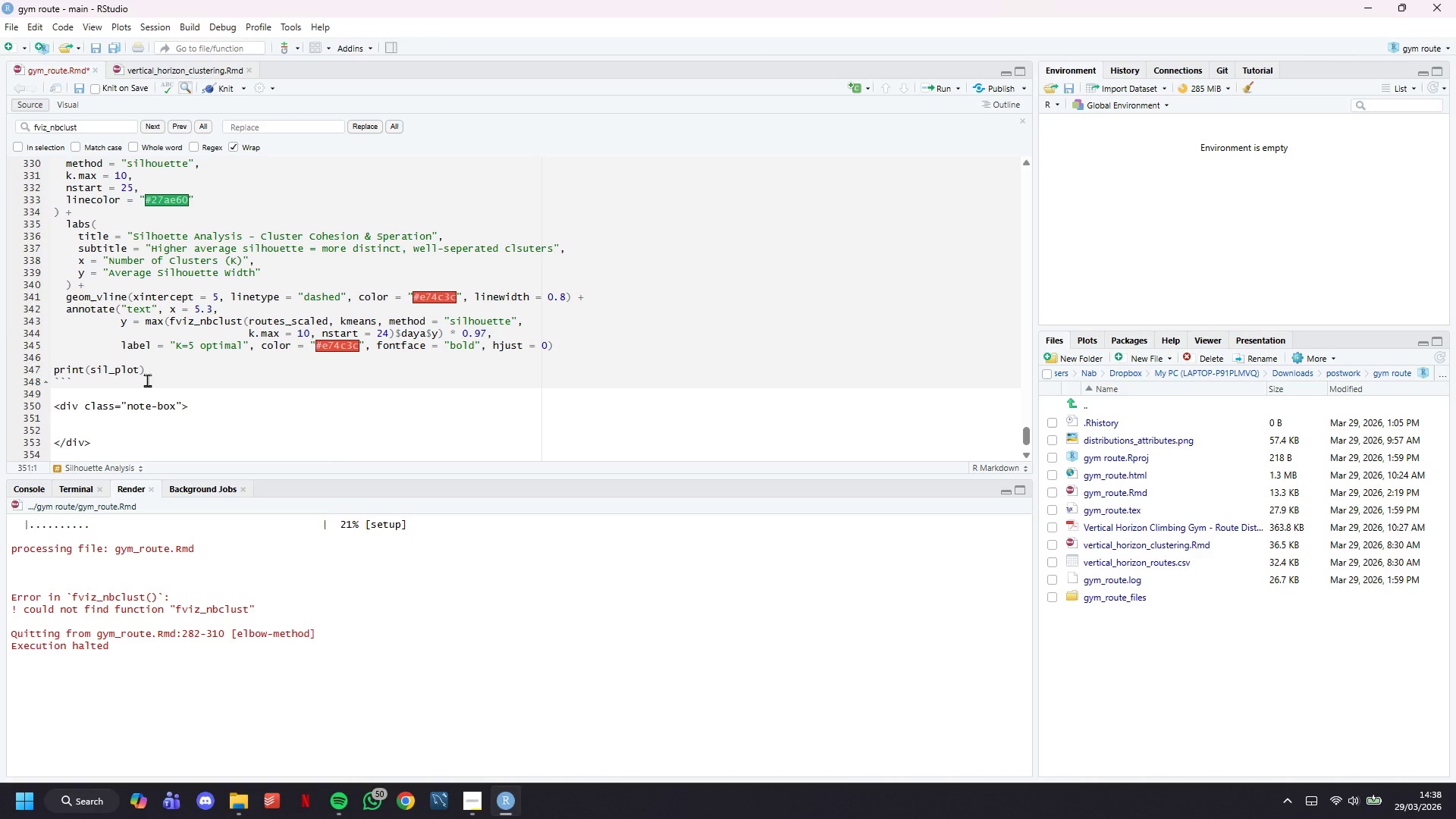 
type(****)
 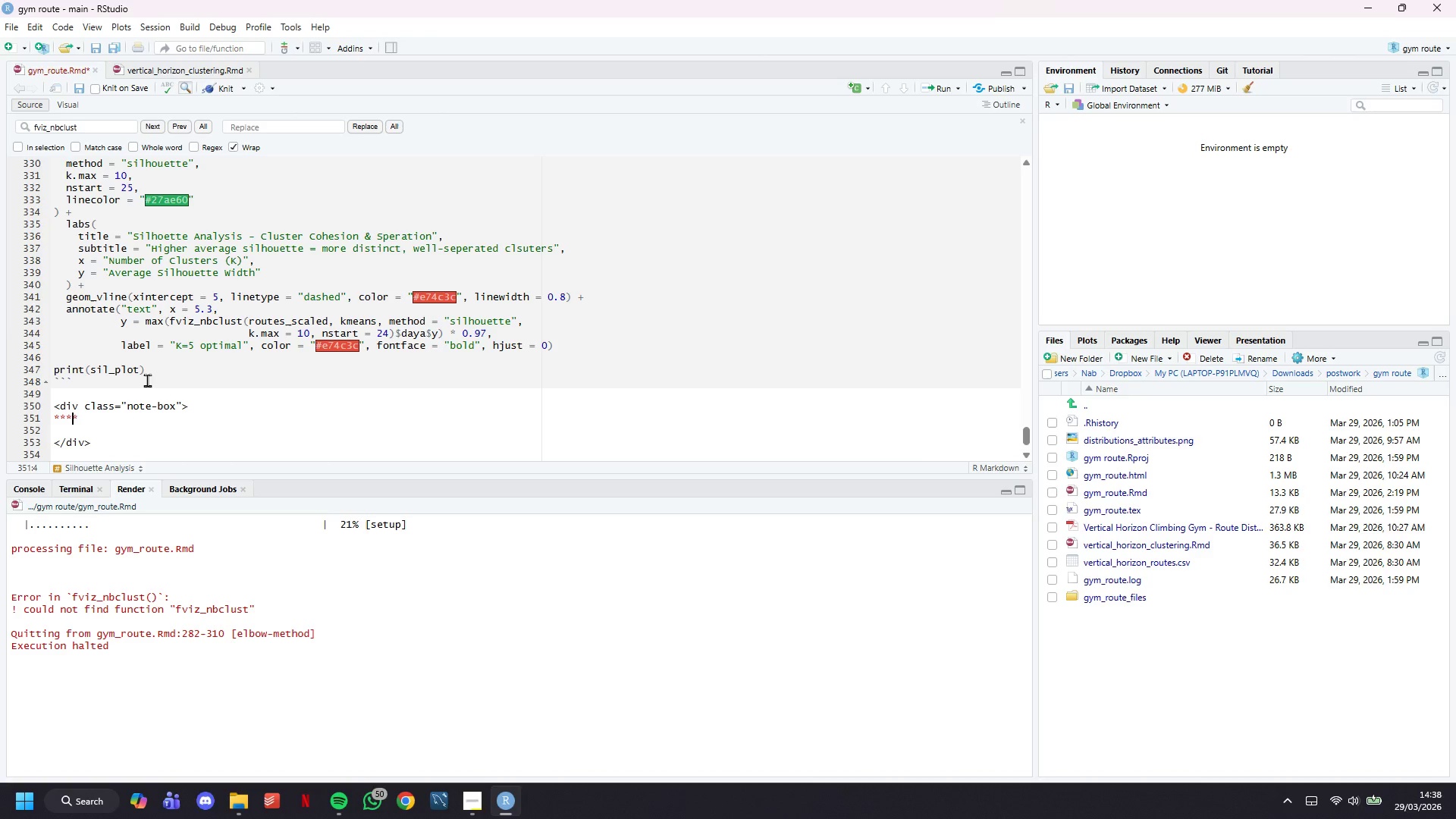 
key(ArrowLeft)
 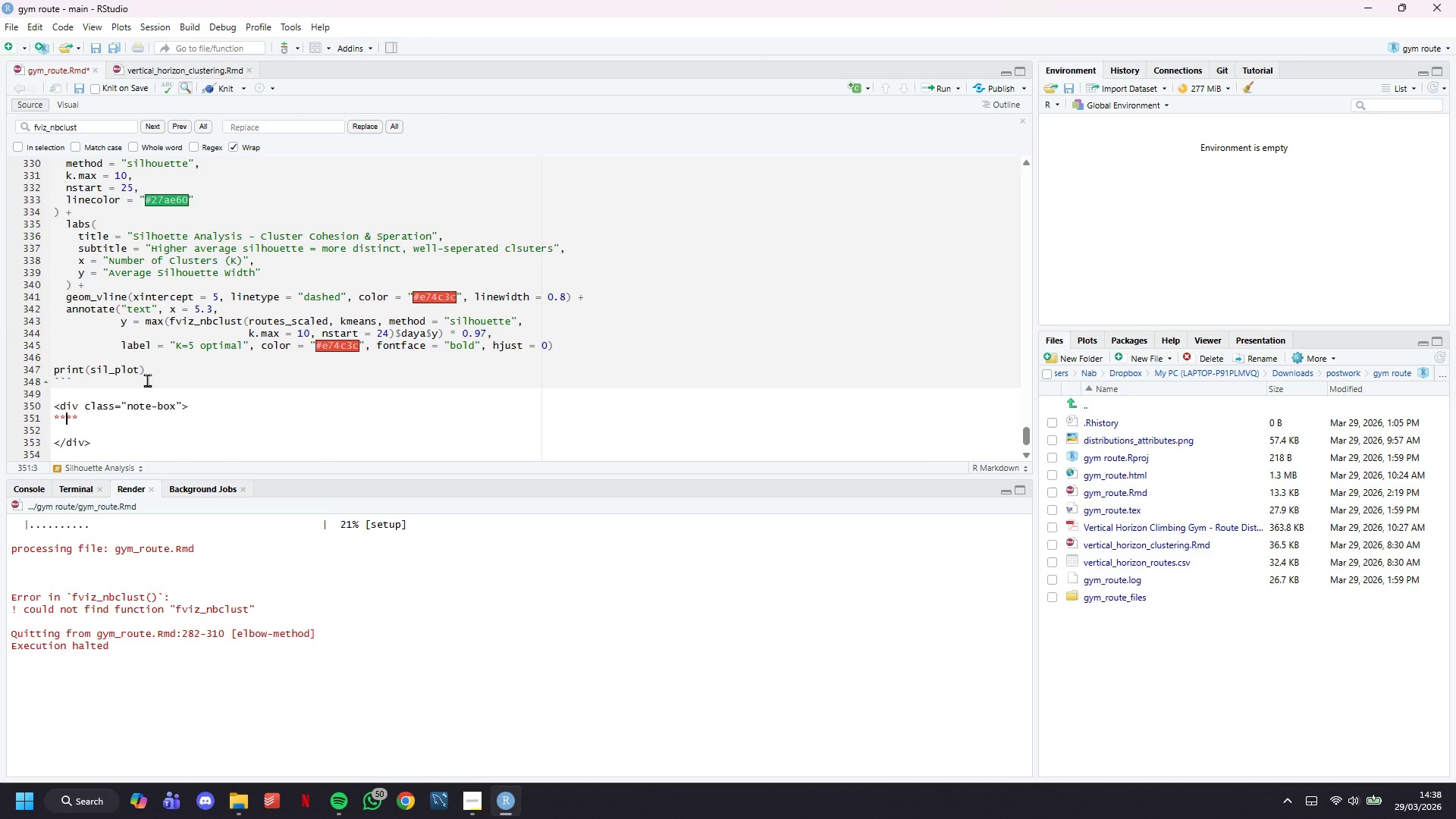 
key(ArrowLeft)
 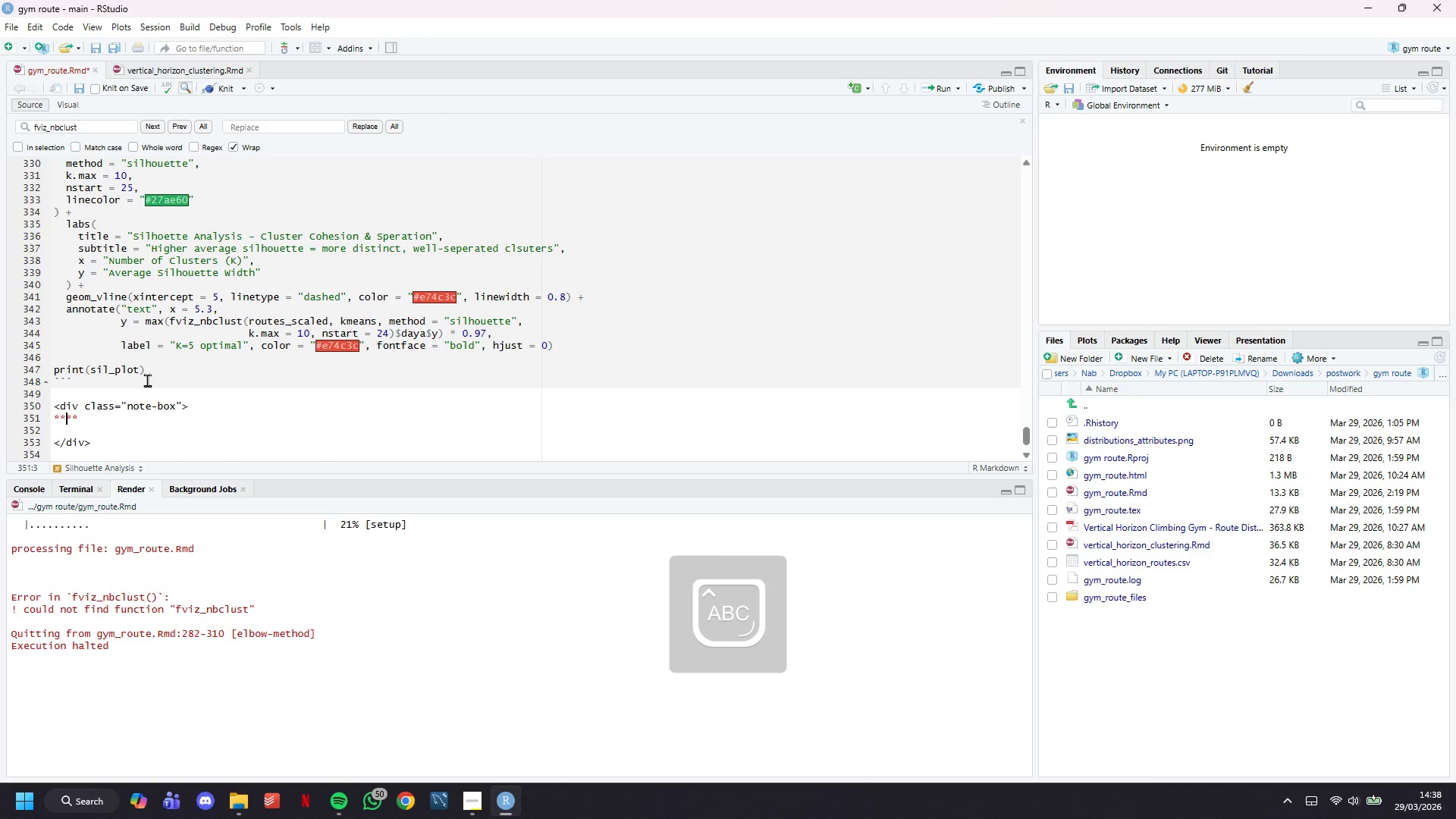 
type(Statistical Decision: K = 6)
key(Backspace)
type(5)
 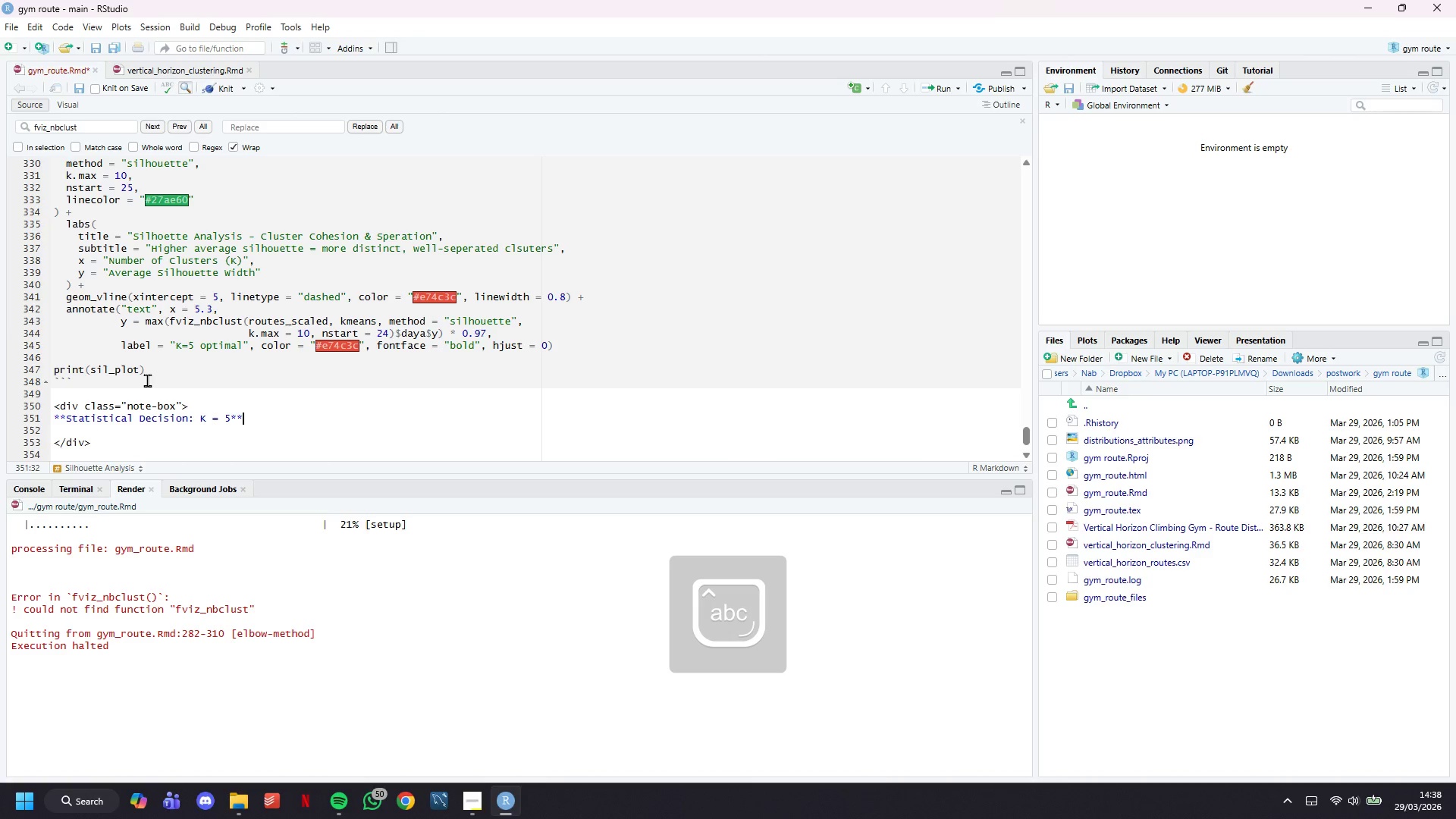 
 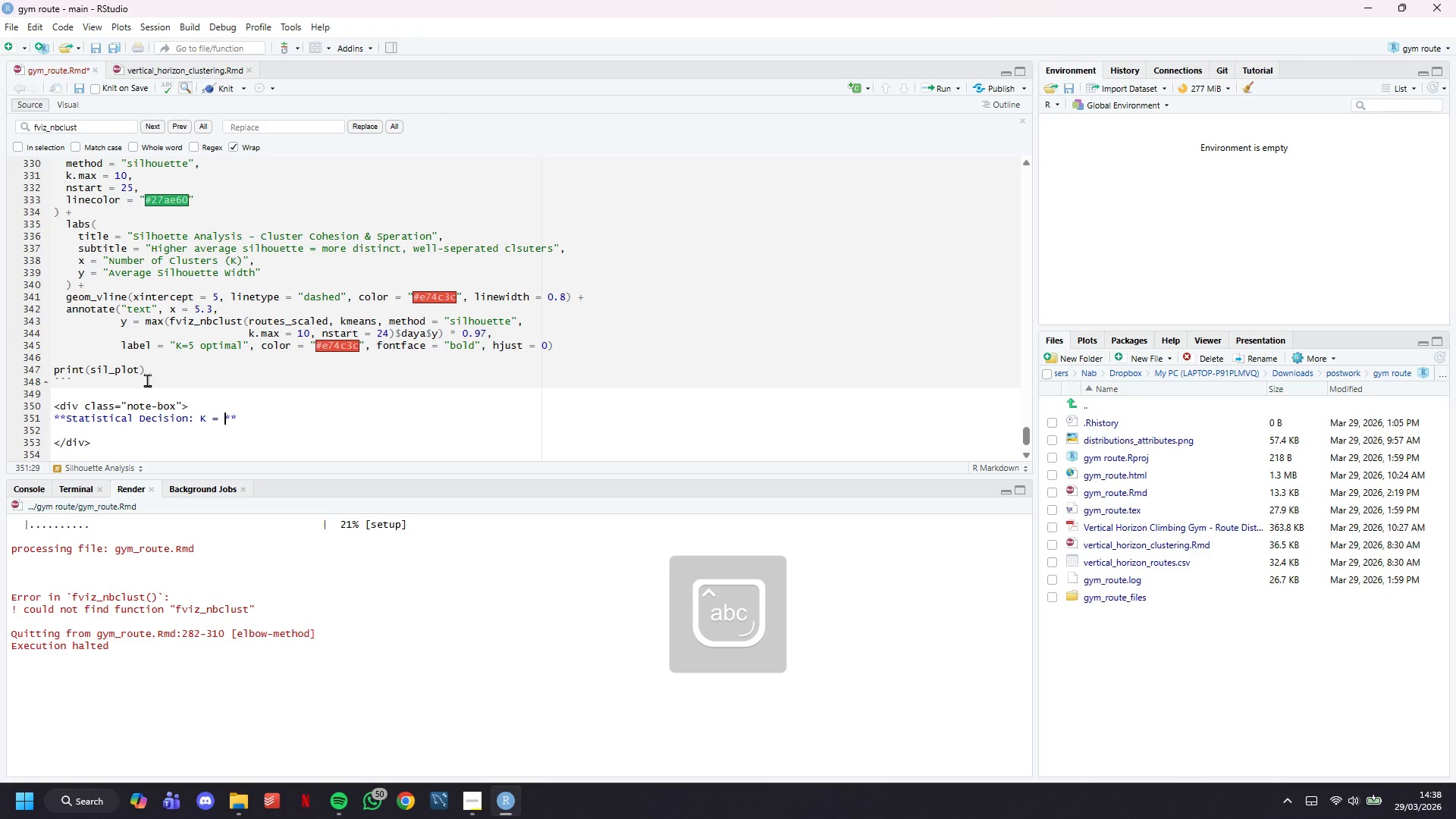 
key(ArrowRight)
 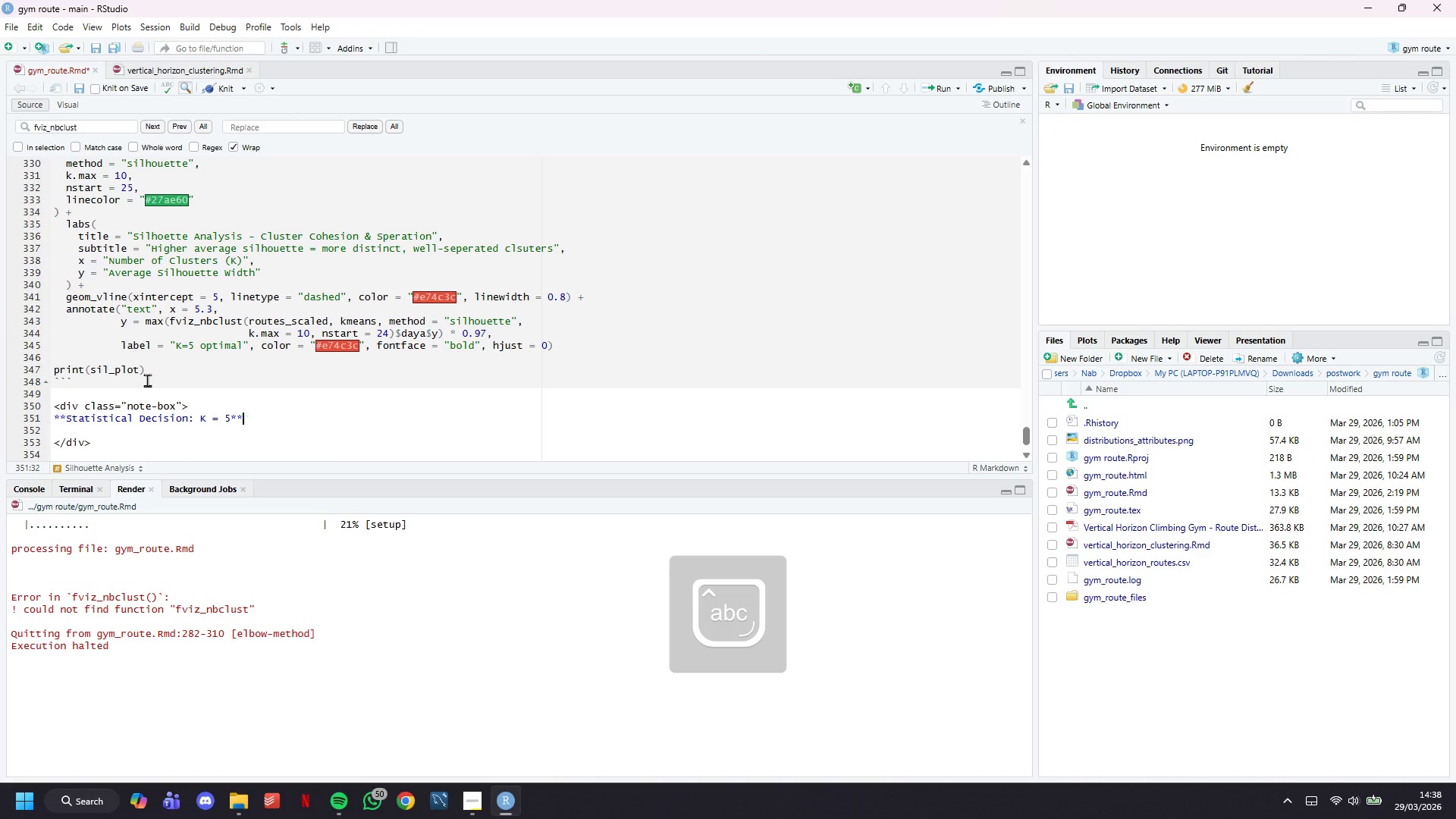 
key(ArrowRight)
 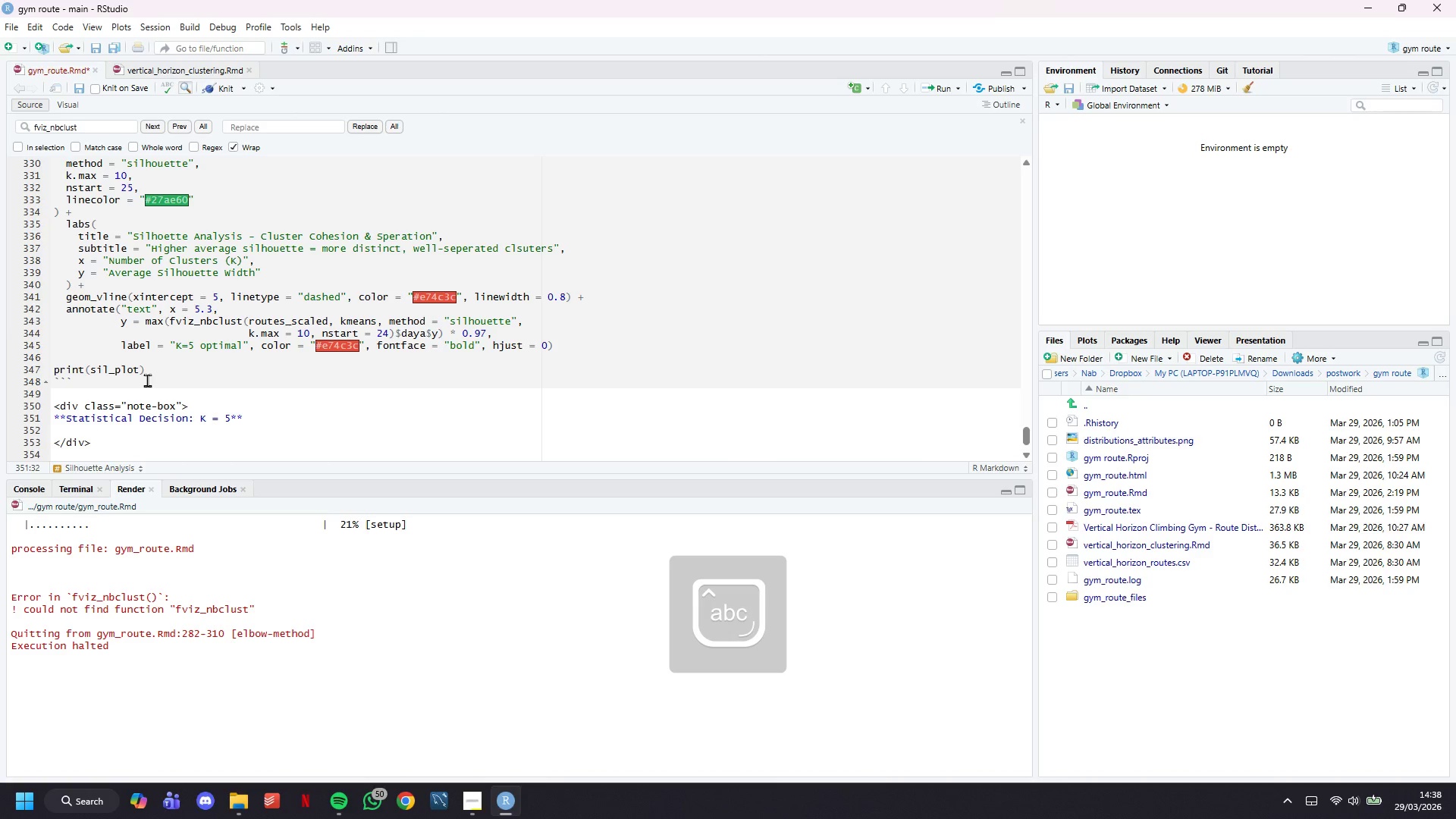 
key(Enter)
 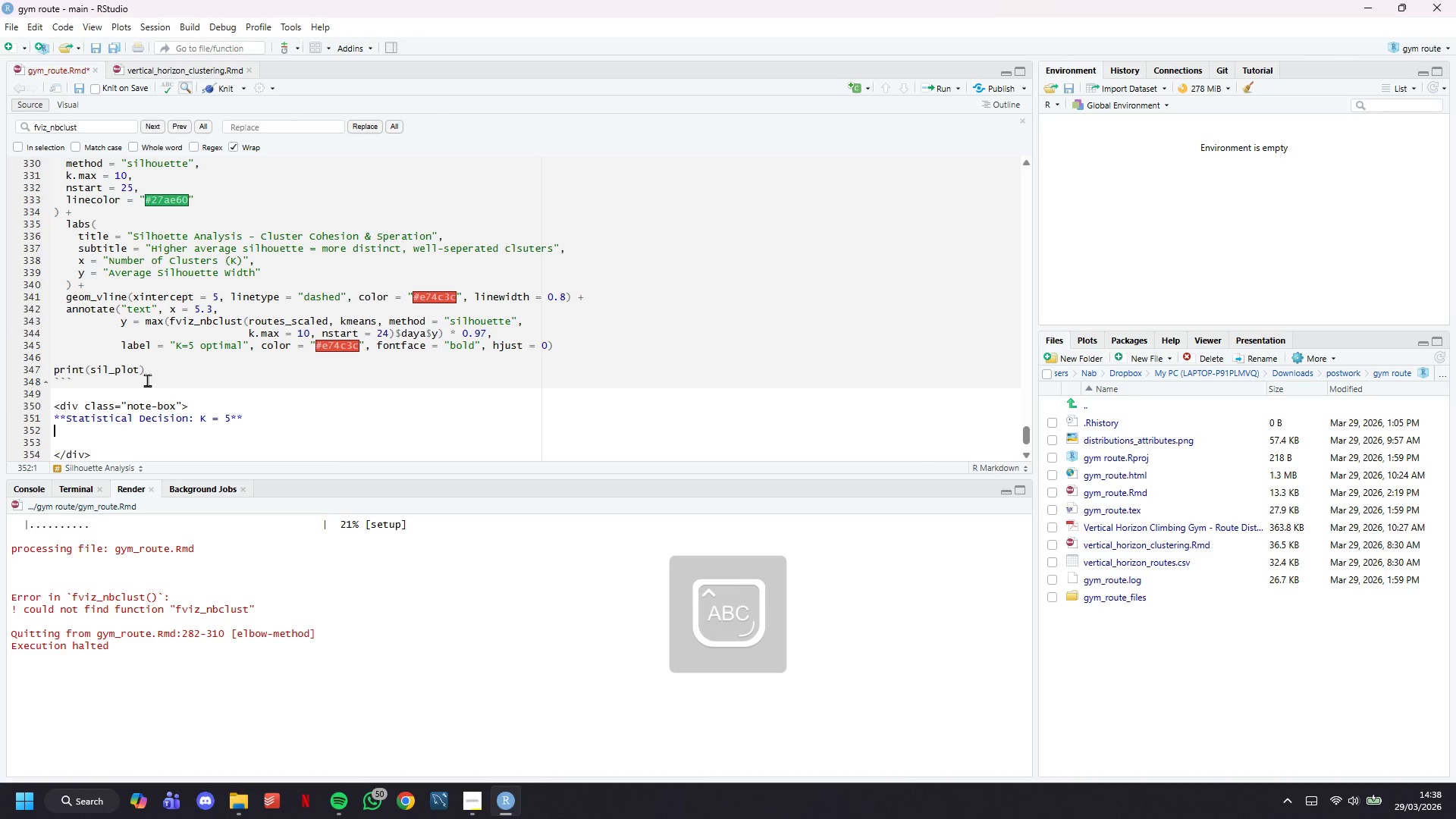 
type(Both methods converge on K = 5 as the optinal number of clusters)
 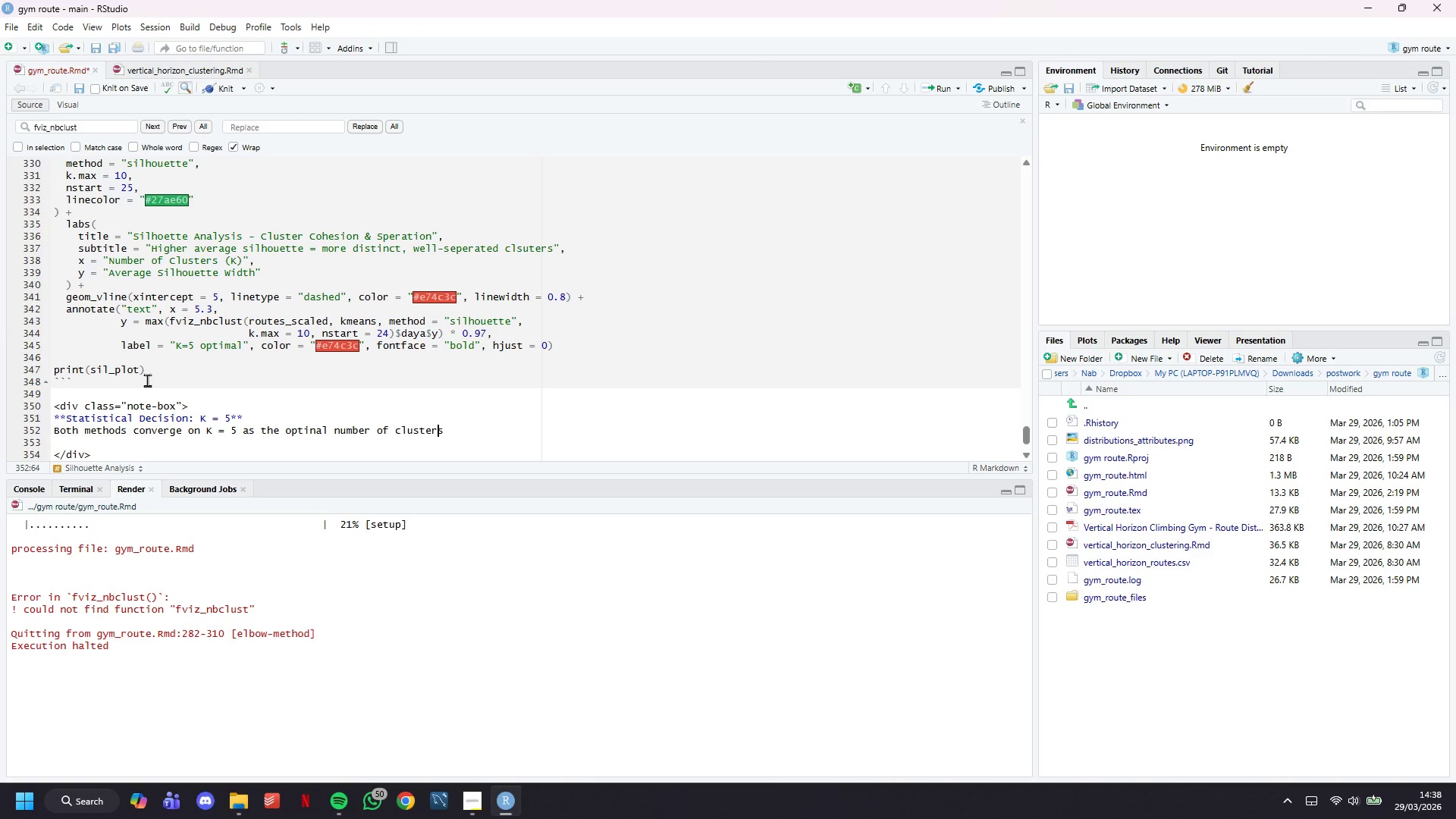 
hold_key(key=ArrowLeft, duration=1.03)
 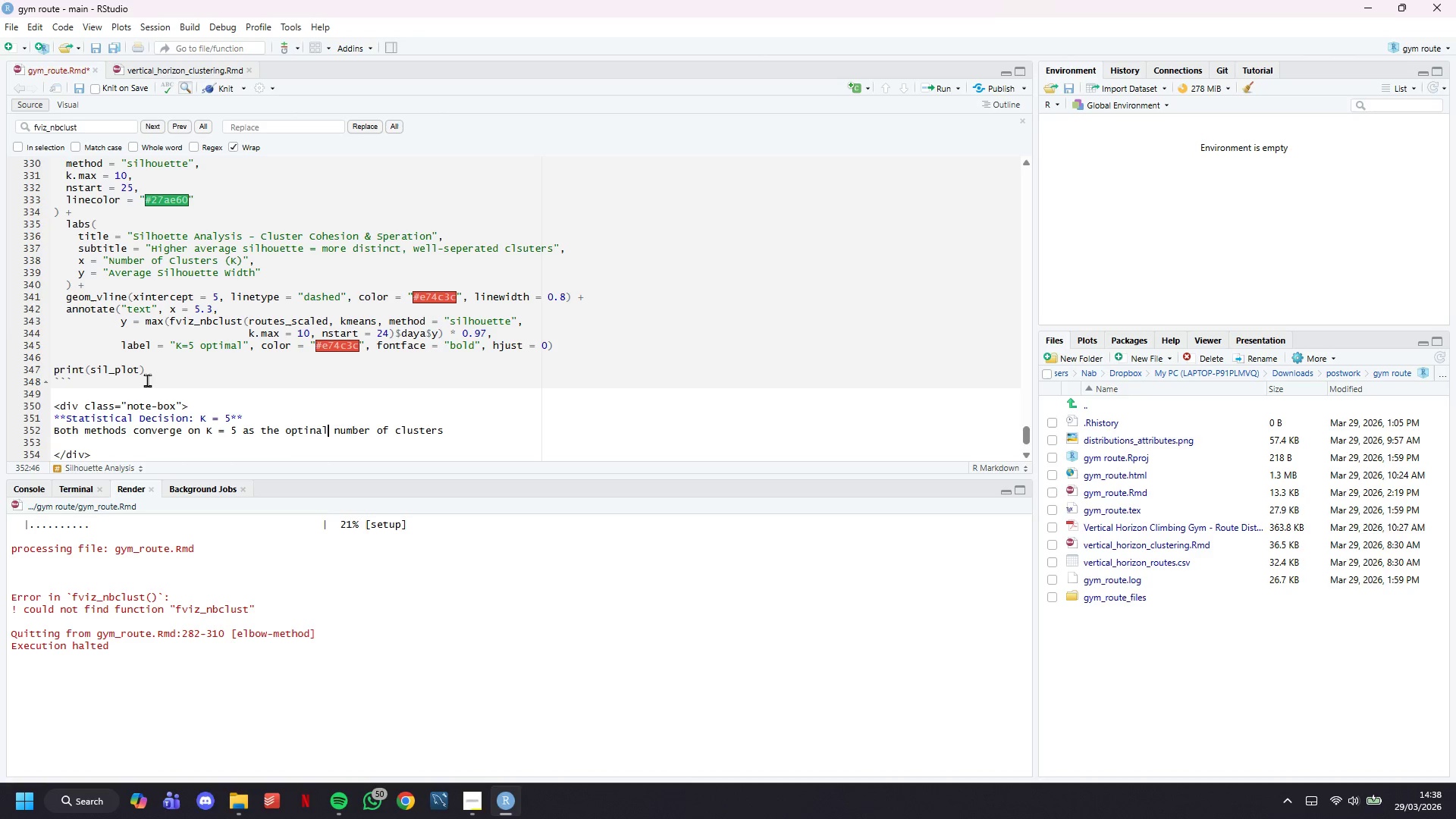 
key(ArrowLeft)
 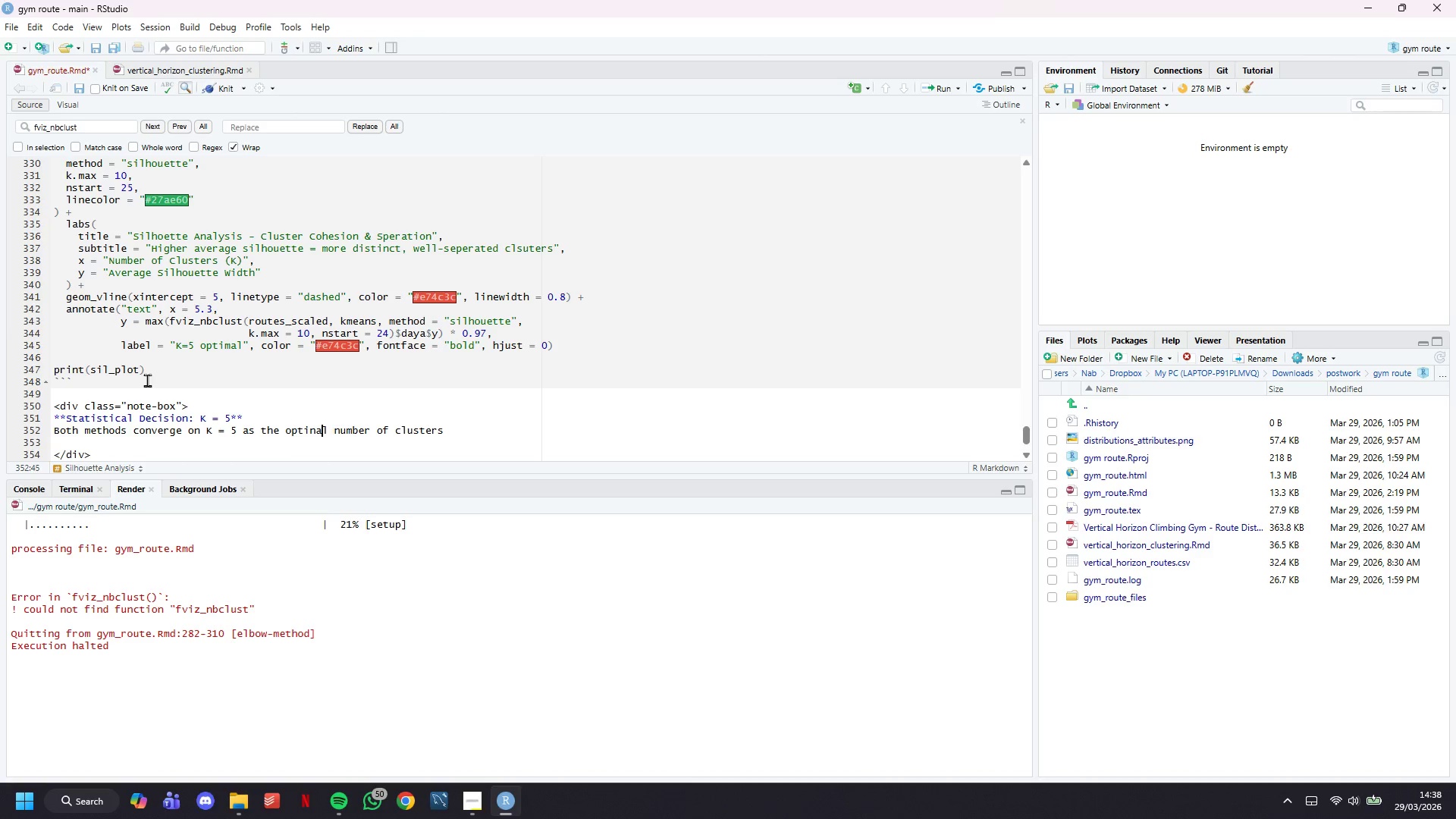 
key(ArrowLeft)
 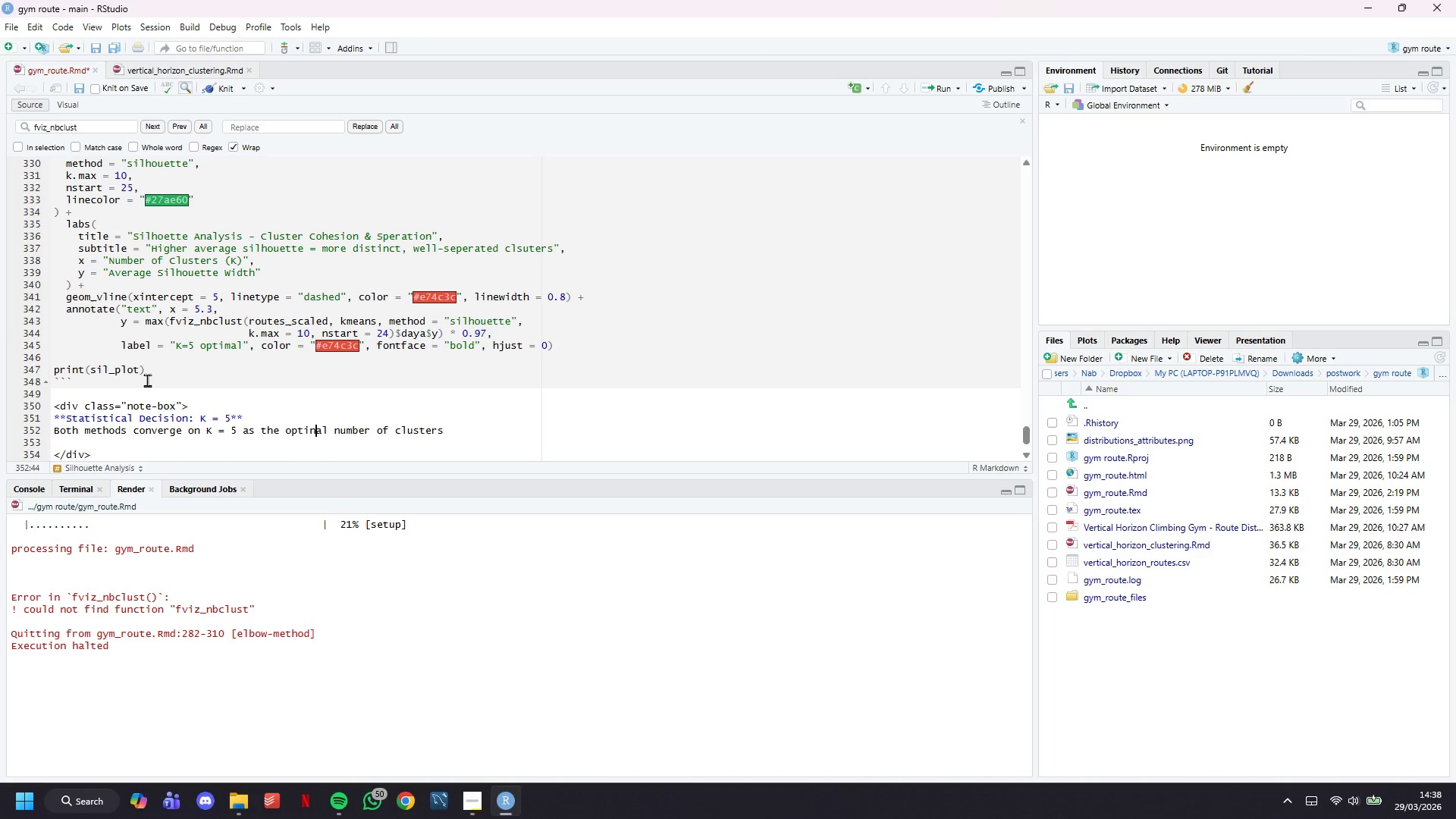 
key(Backspace)
 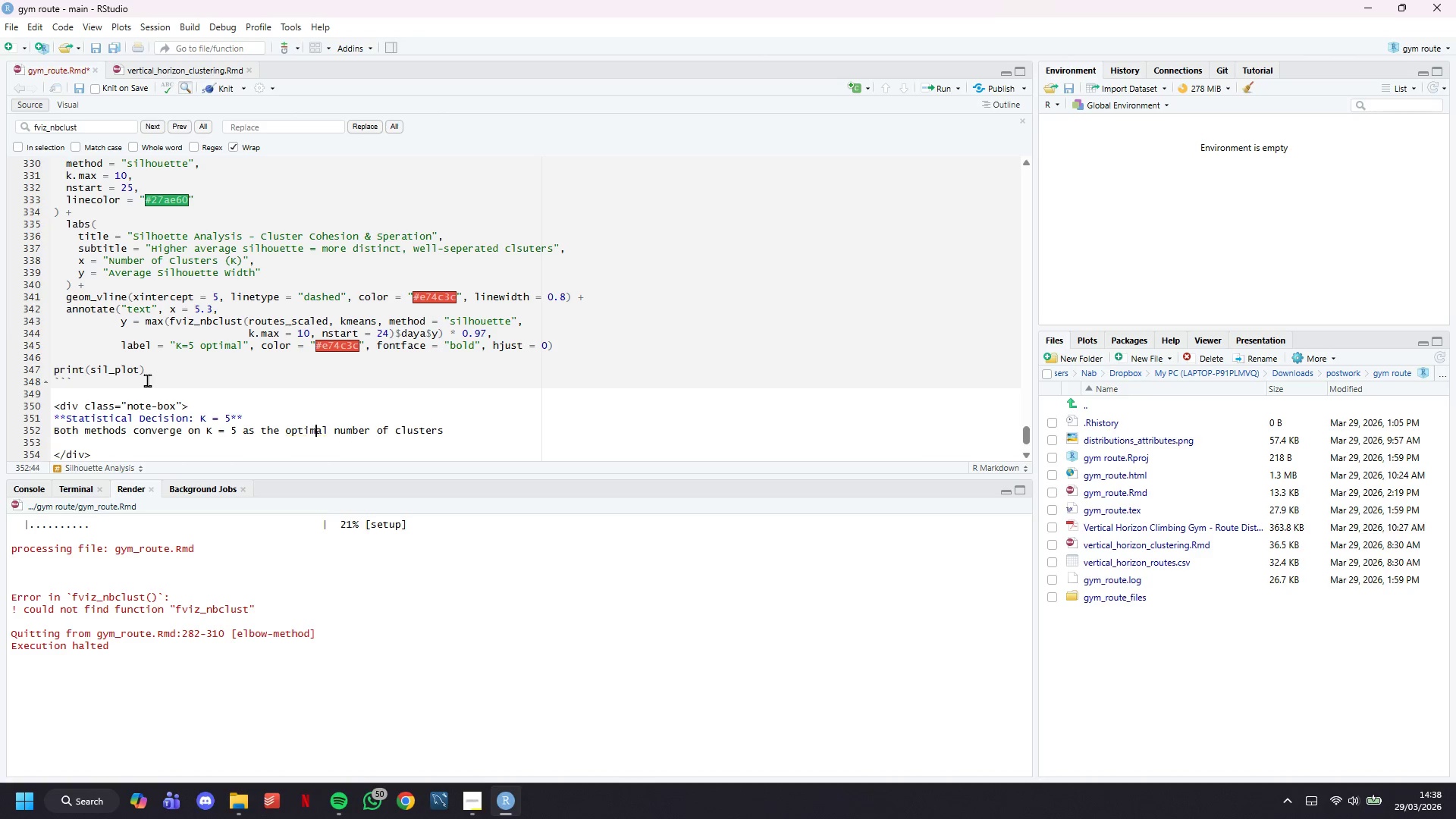 
key(M)
 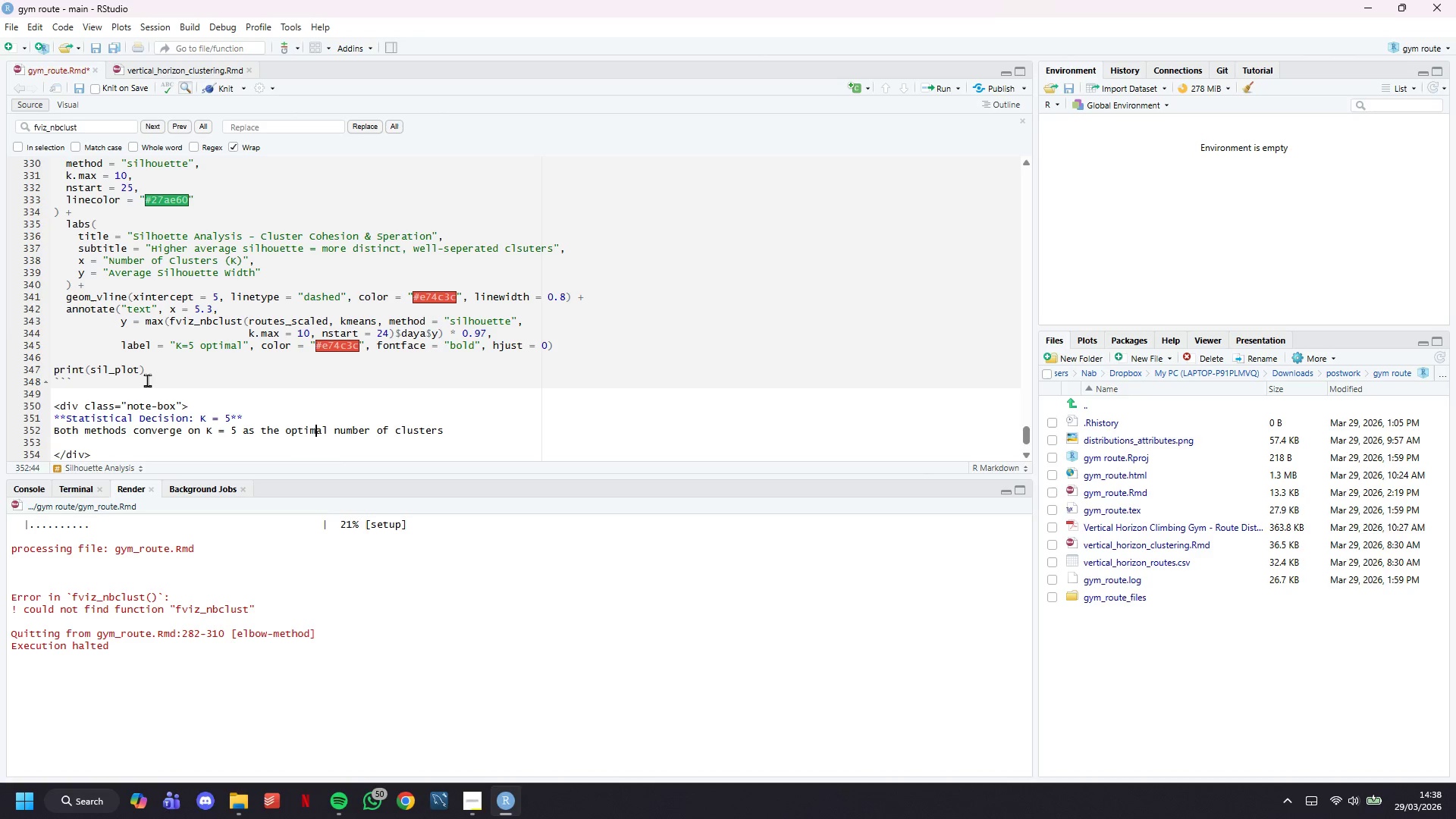 
key(ArrowDown)
 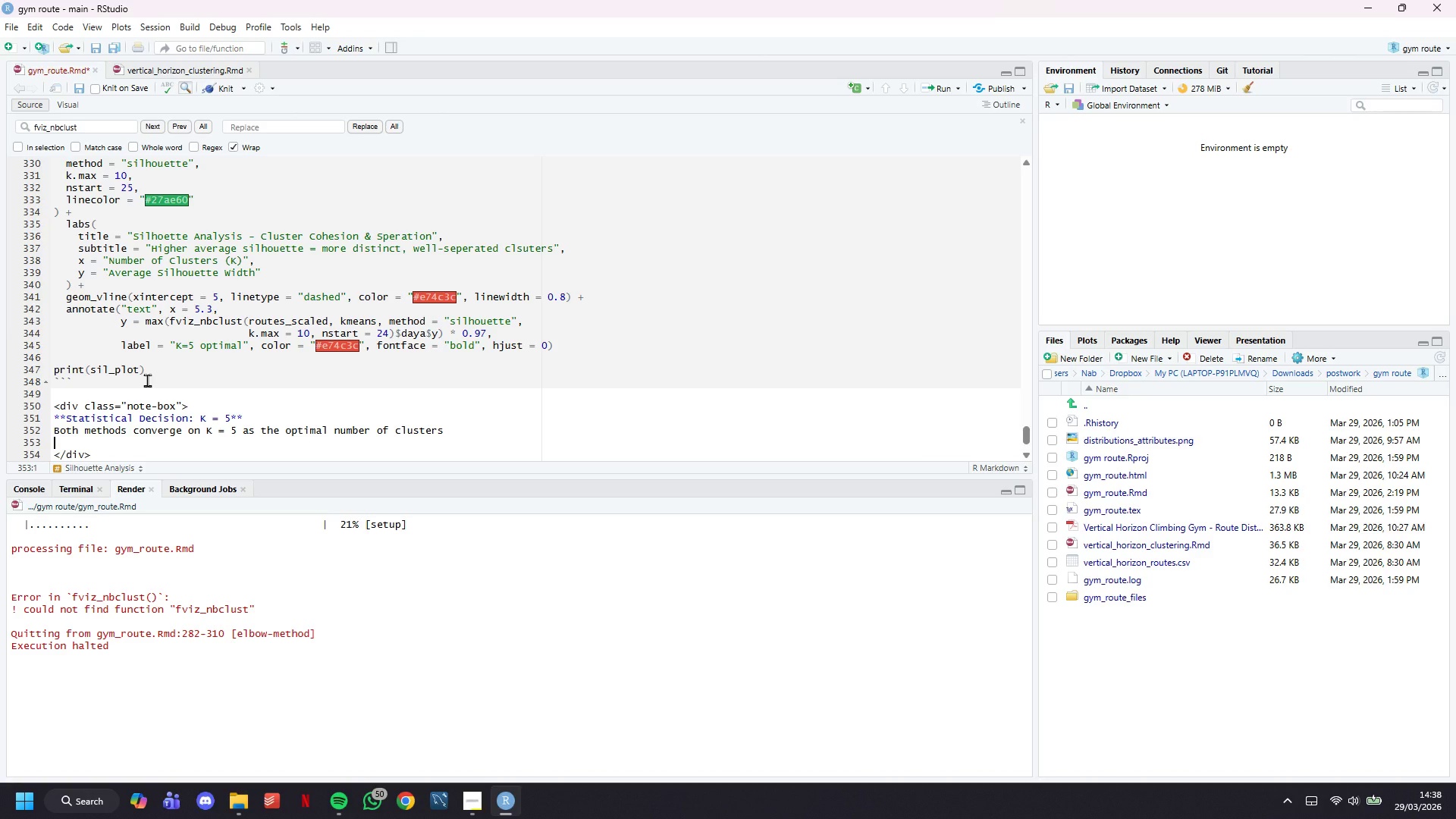 
key(Minus)
 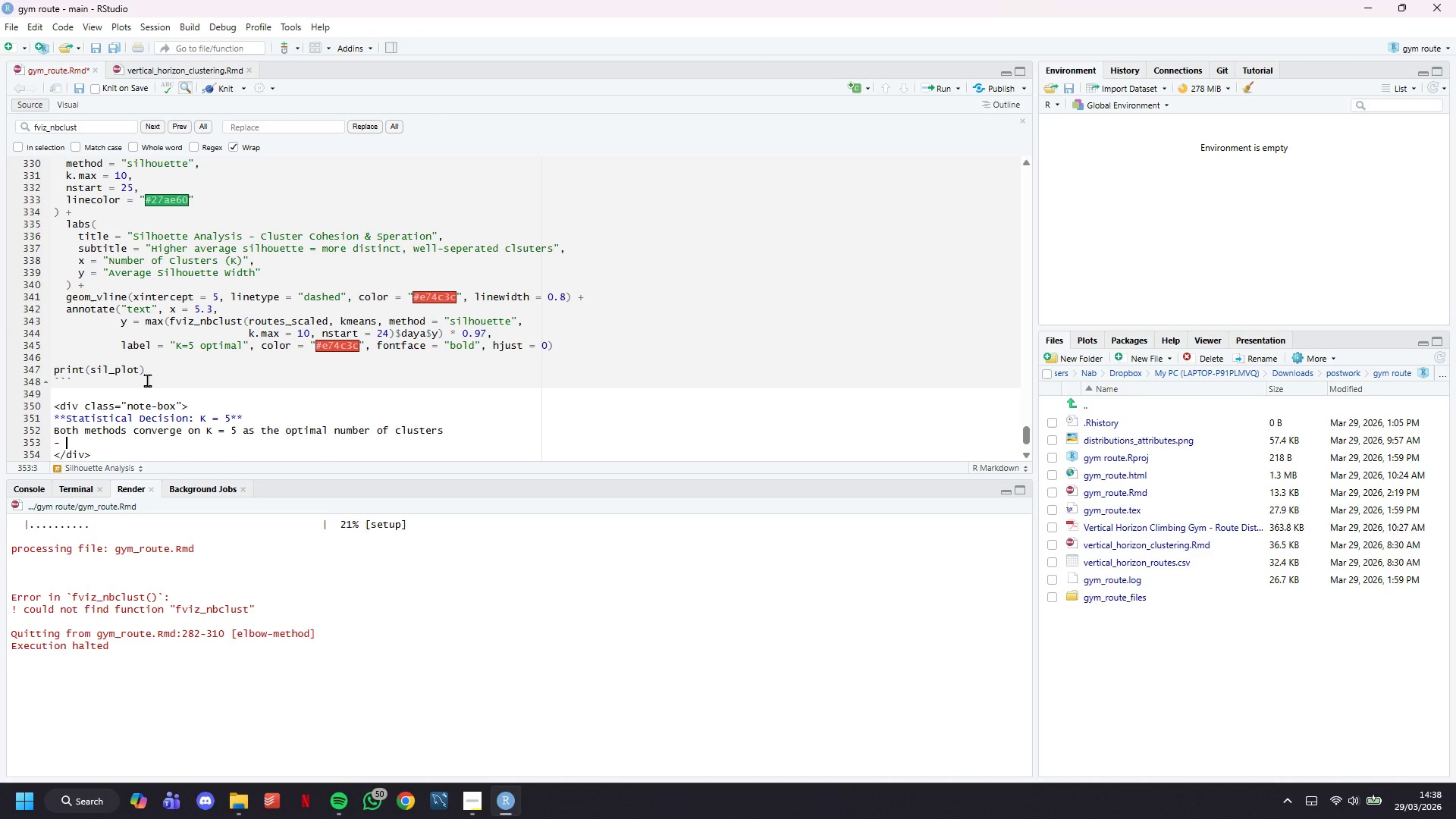 
key(Space)
 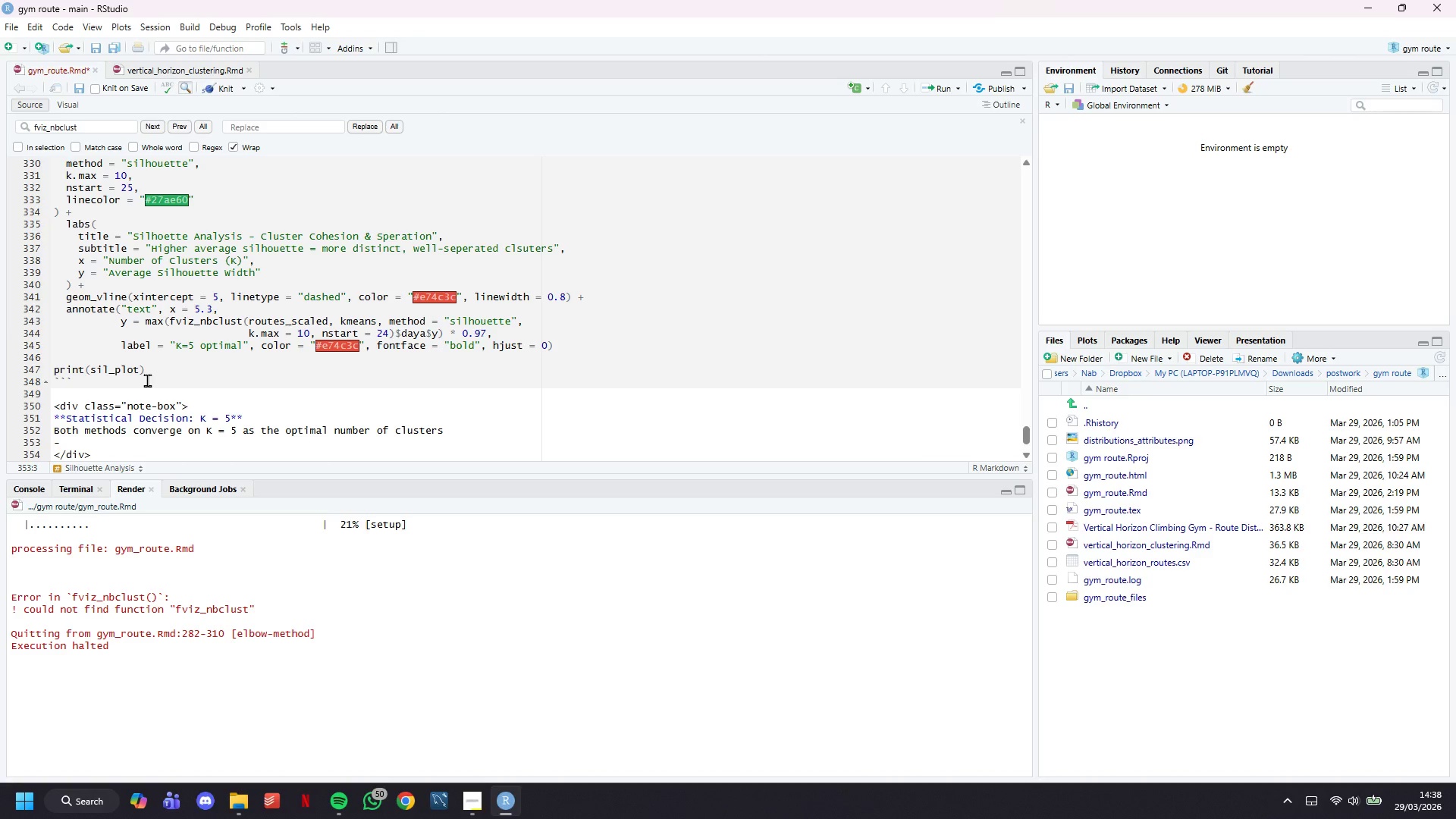 
right_click([147, 380])
 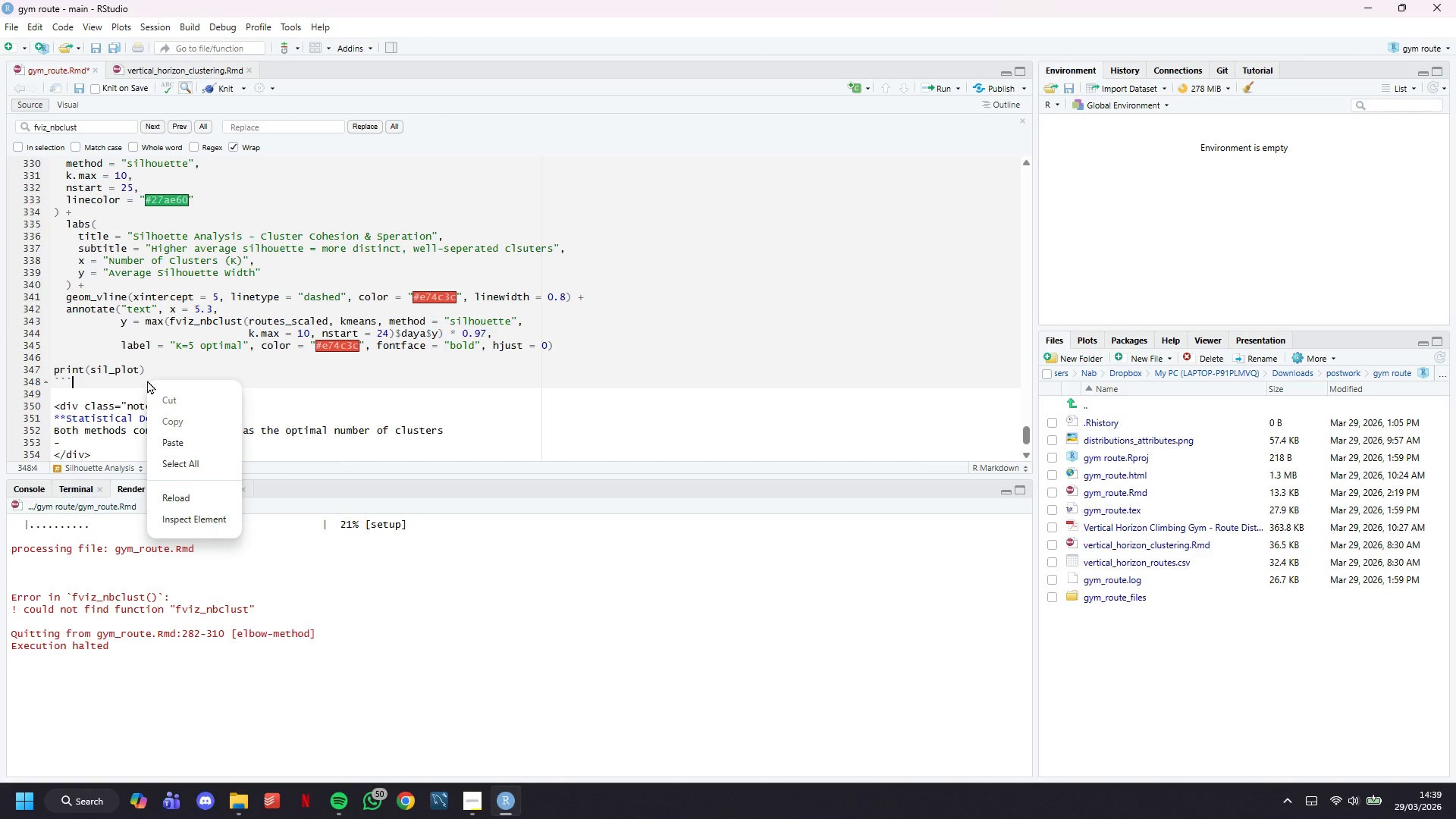 
wait(68.22)
 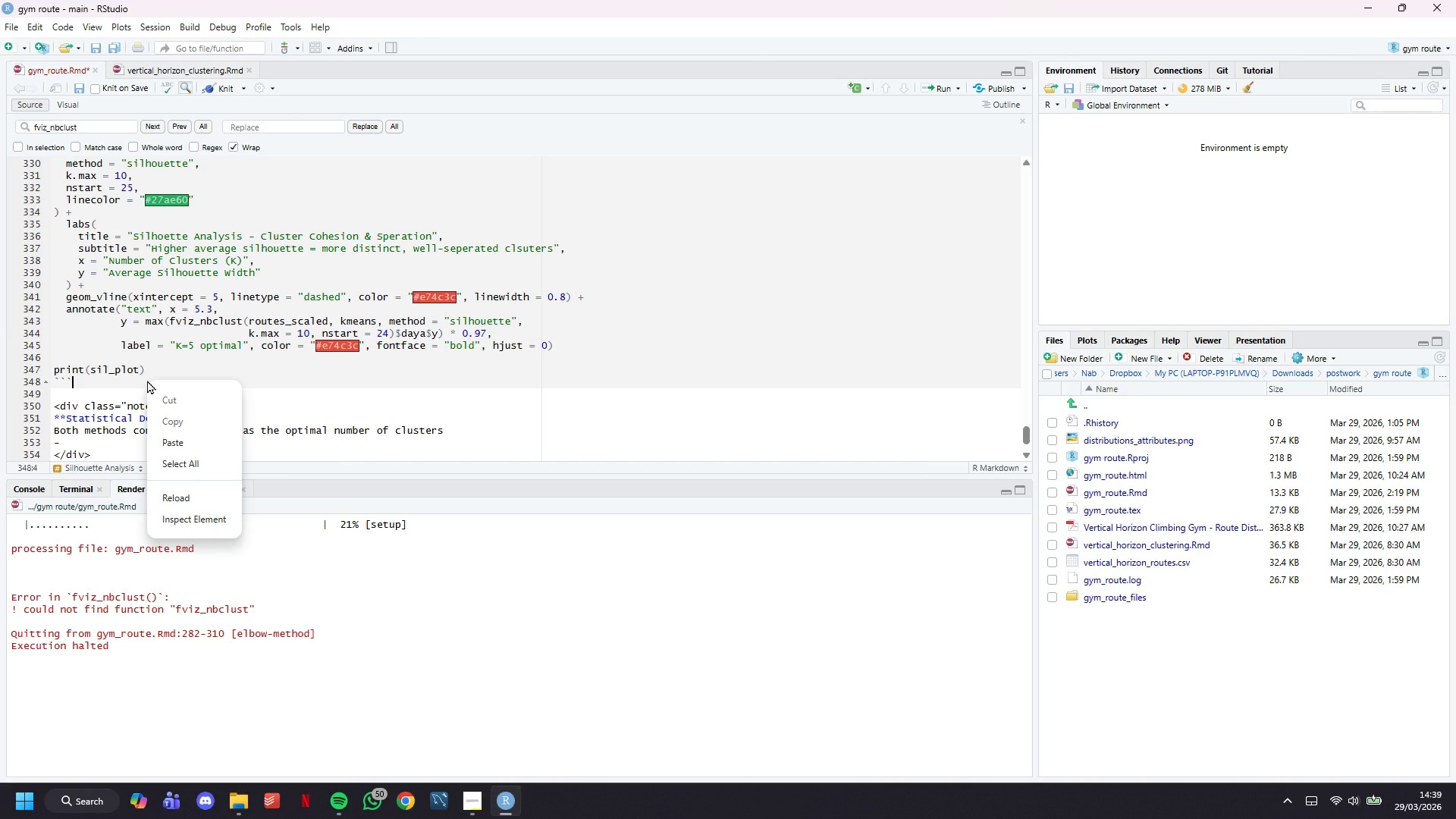 
left_click([242, 328])
 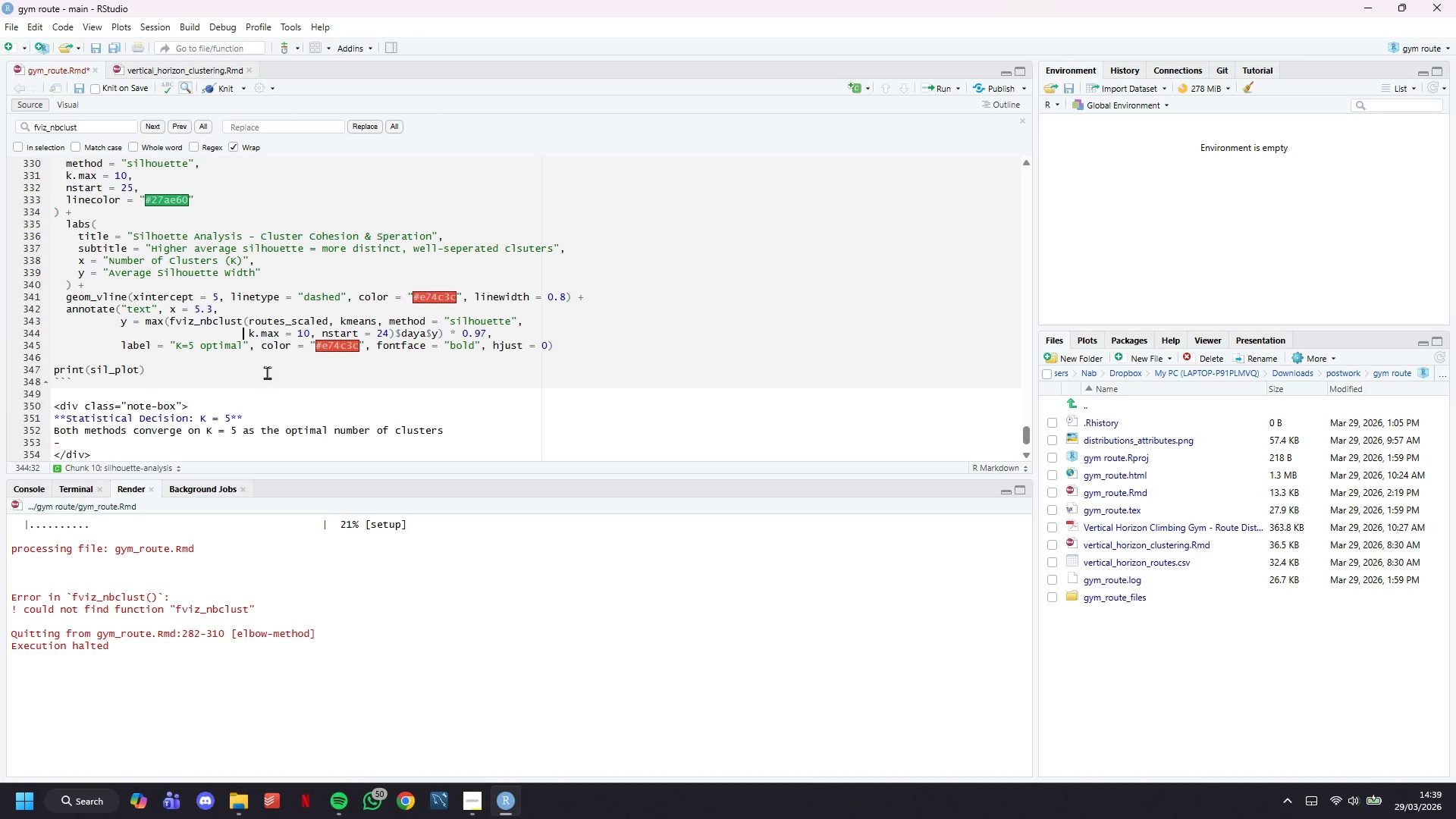 
scroll: coordinate [267, 372], scroll_direction: down, amount: 3.0
 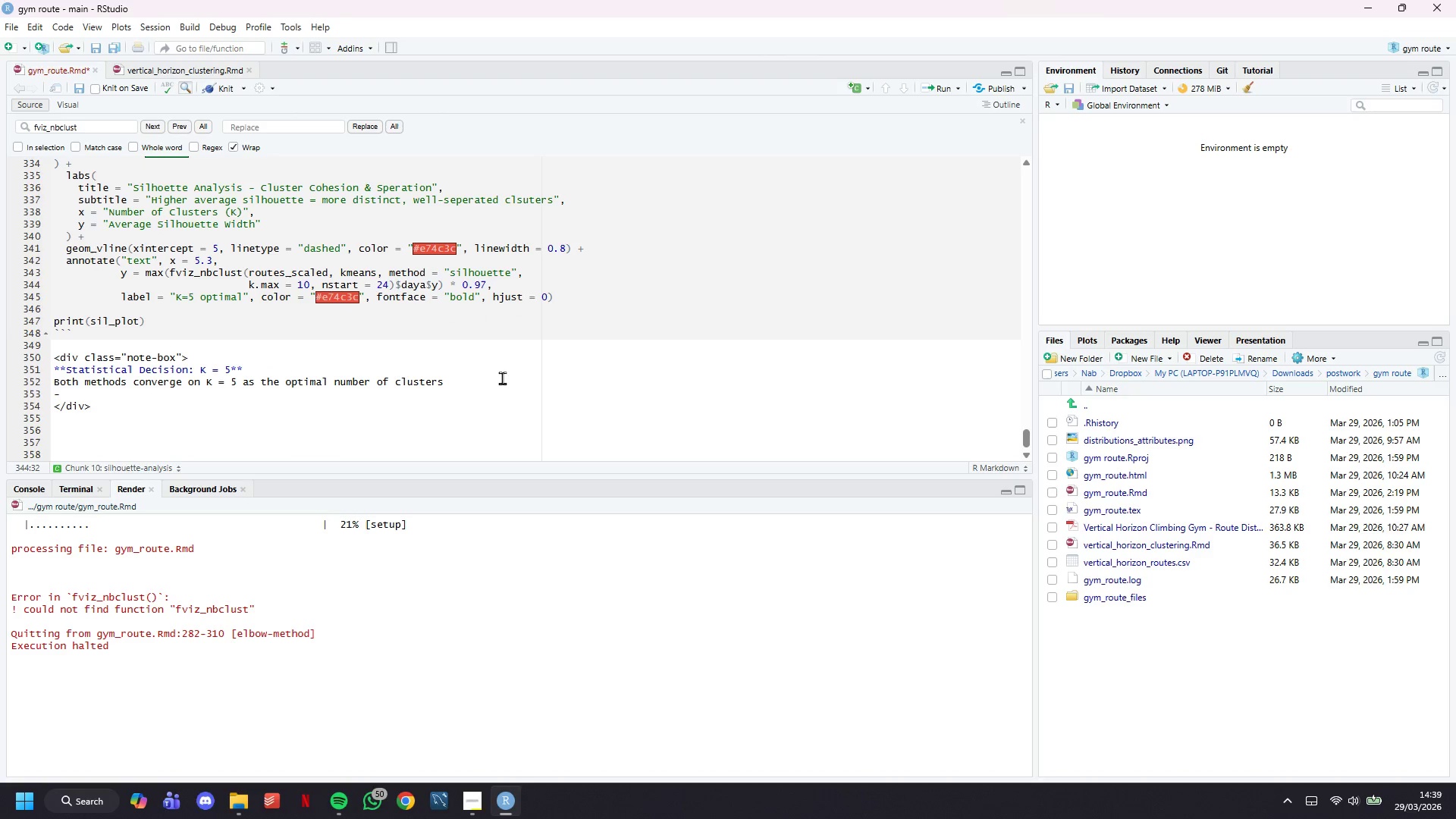 
left_click([501, 378])
 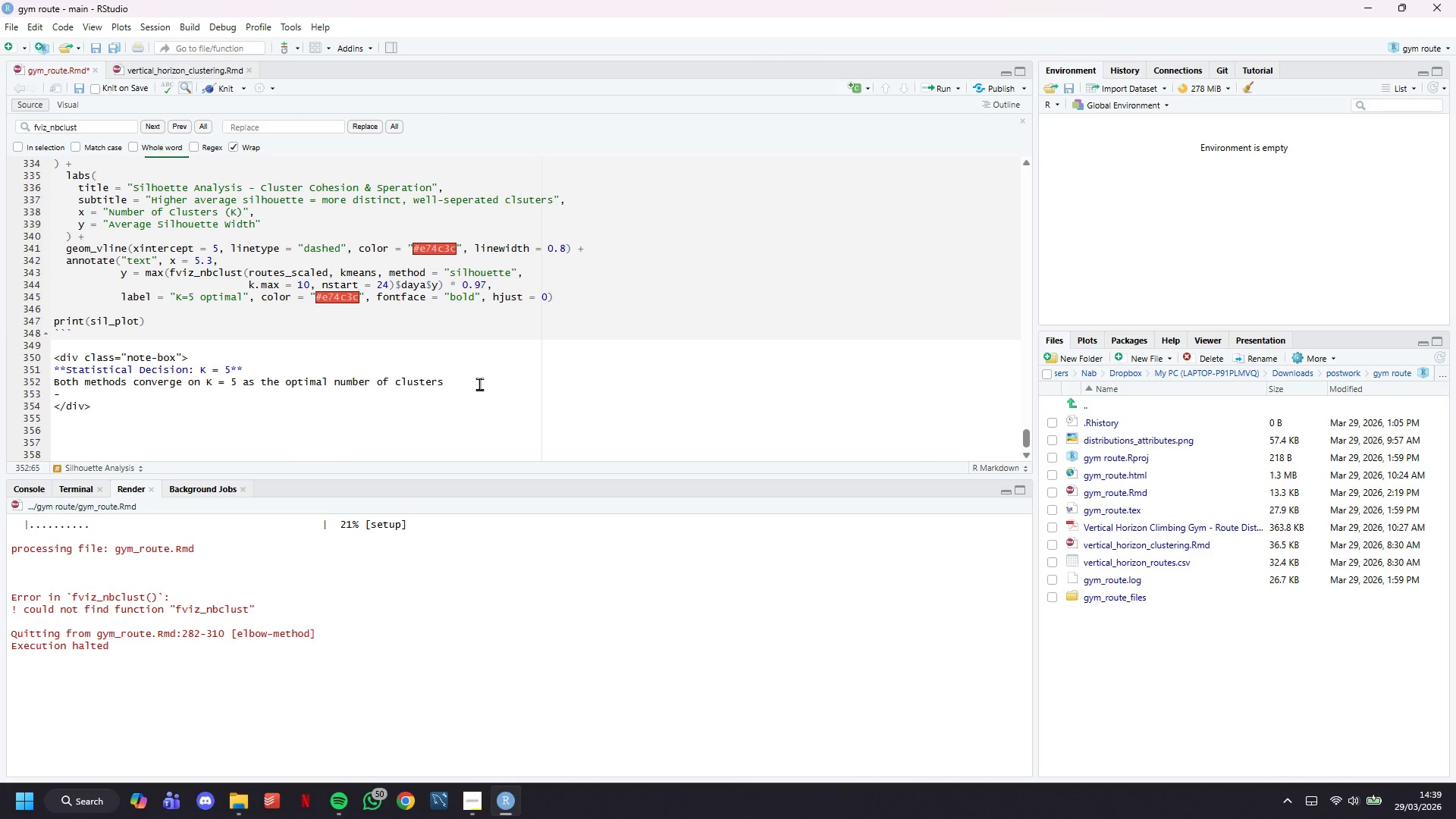 
key(Shift+ShiftLeft)
 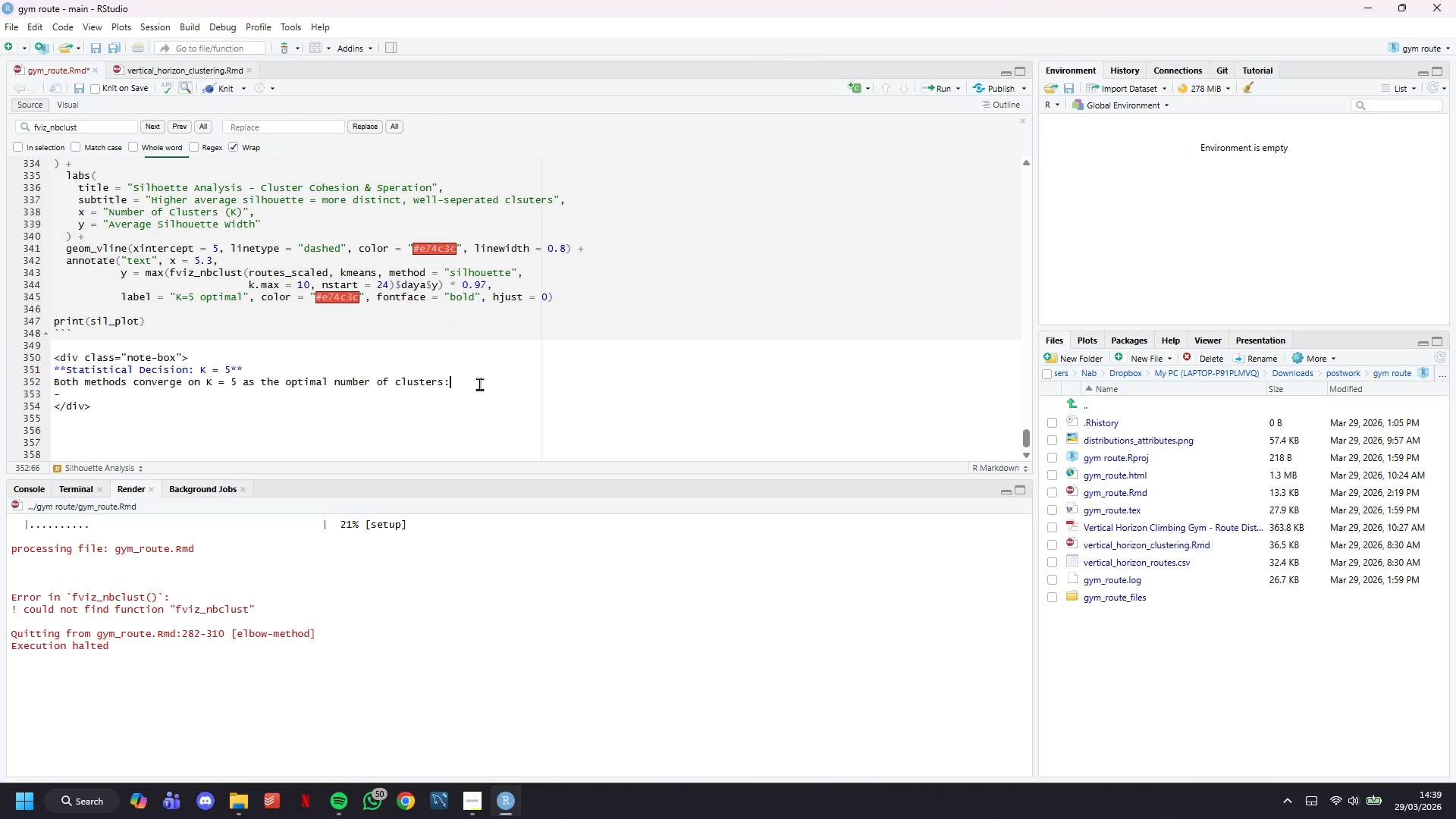 
key(Shift+Semicolon)
 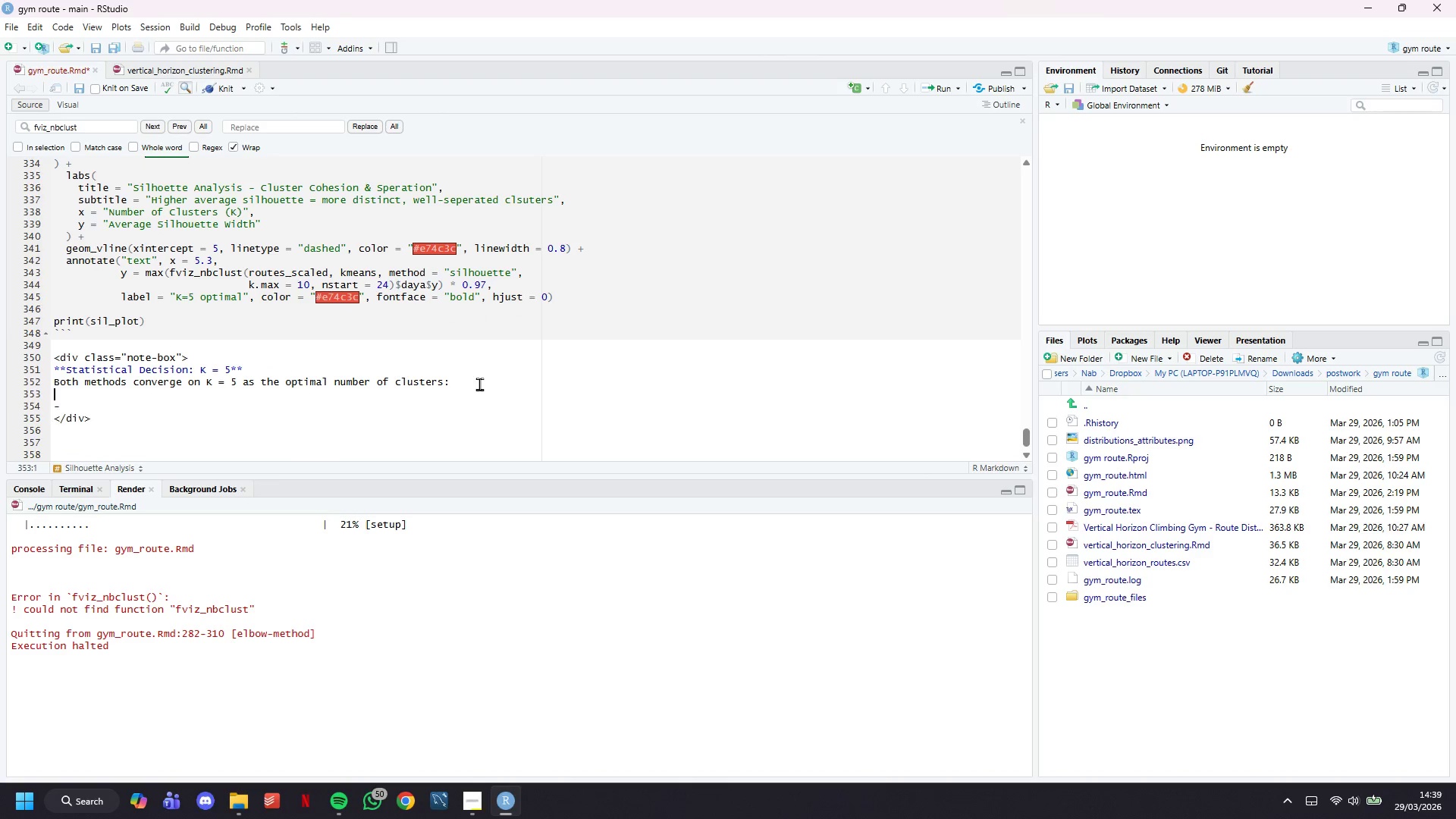 
key(Enter)
 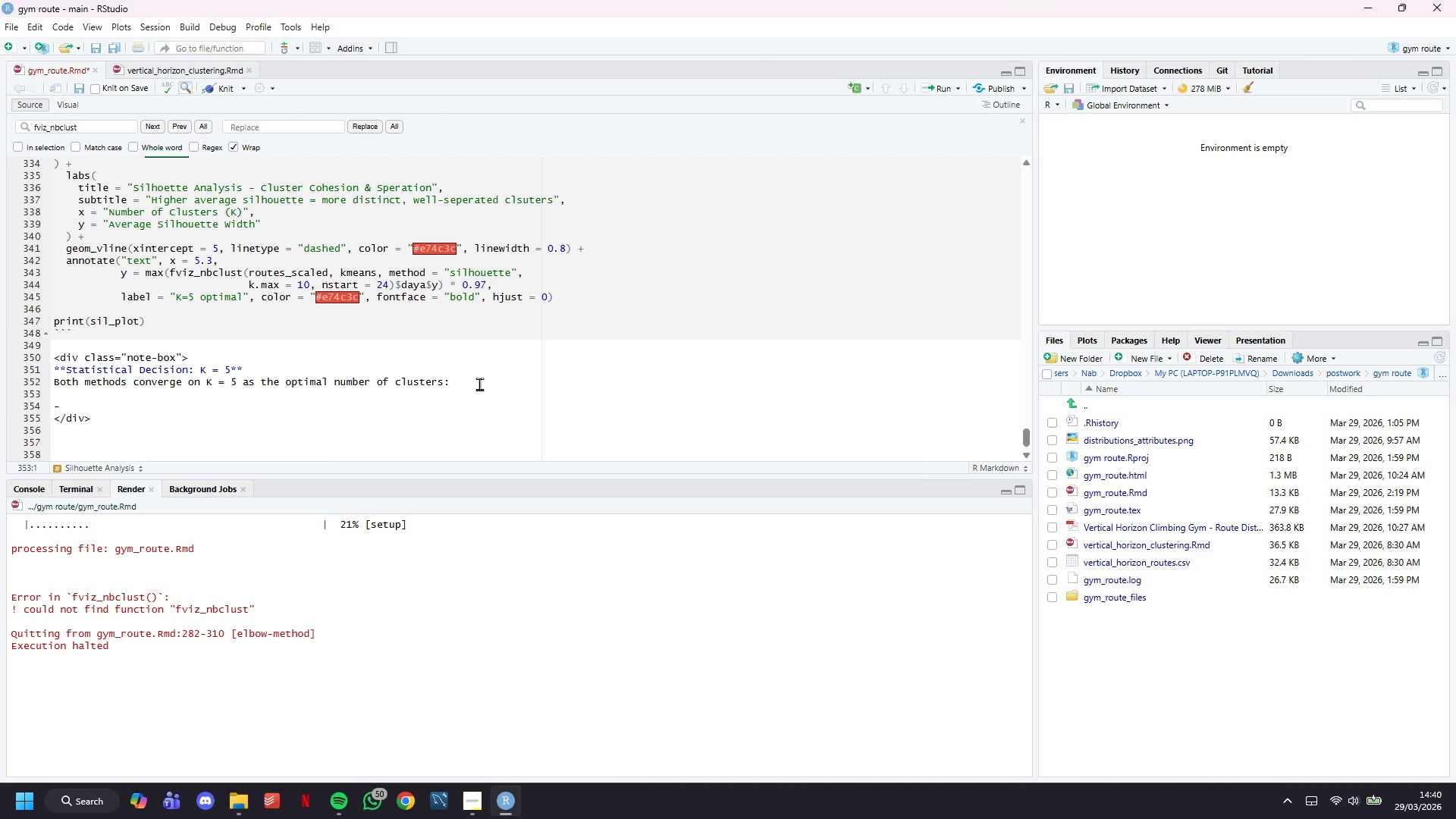 
wait(11.69)
 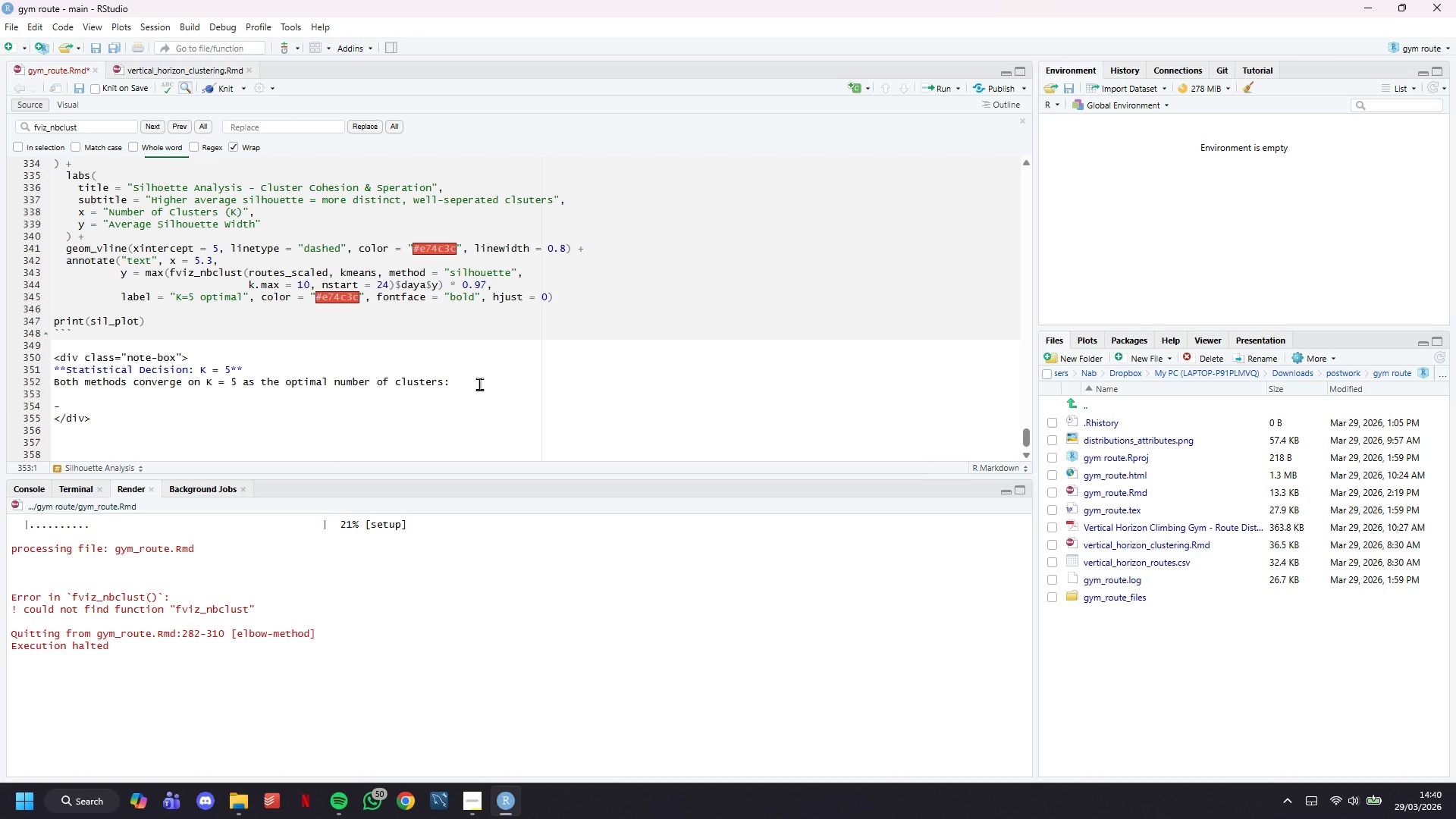 
key(1)
 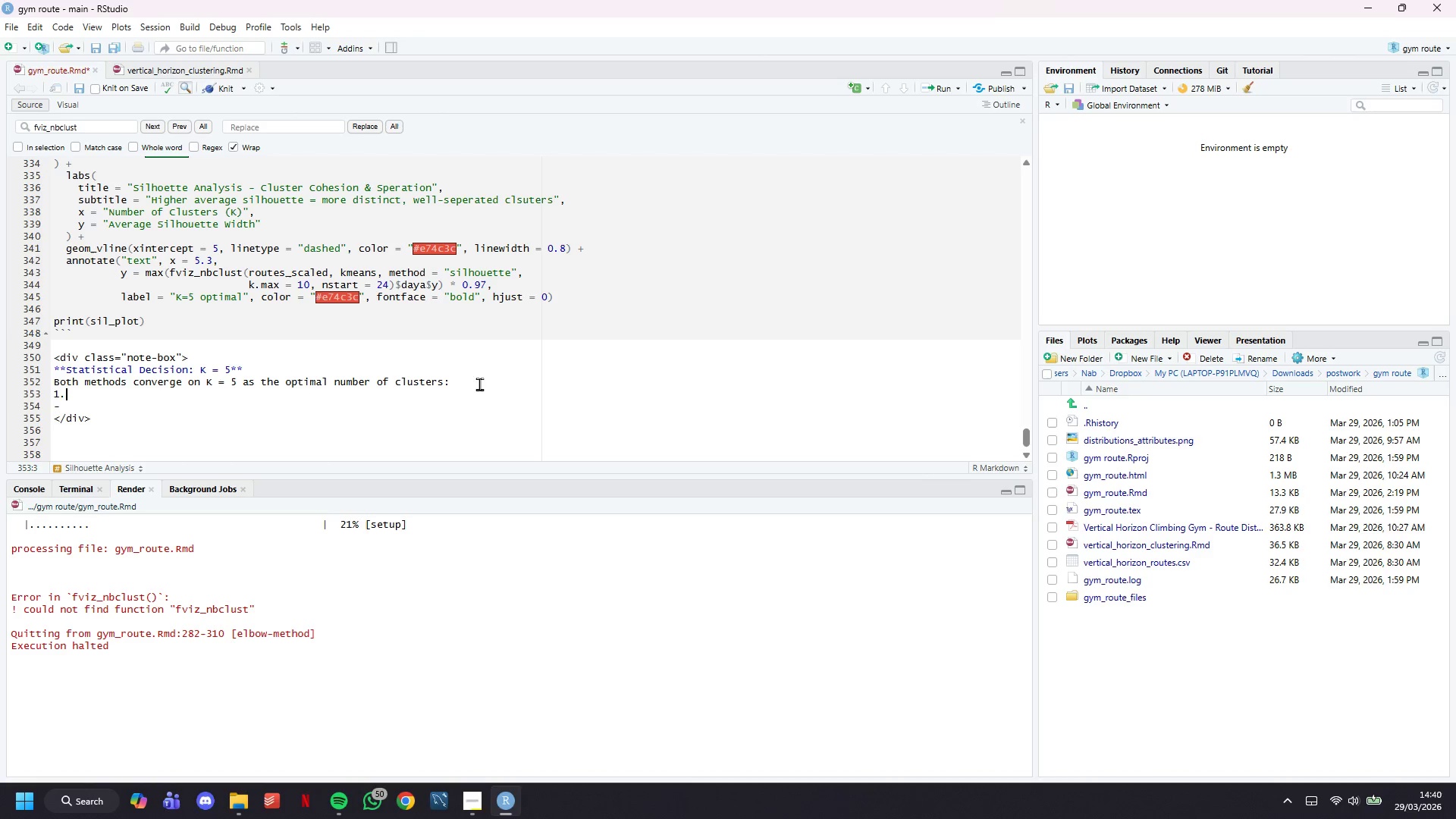 
key(Period)
 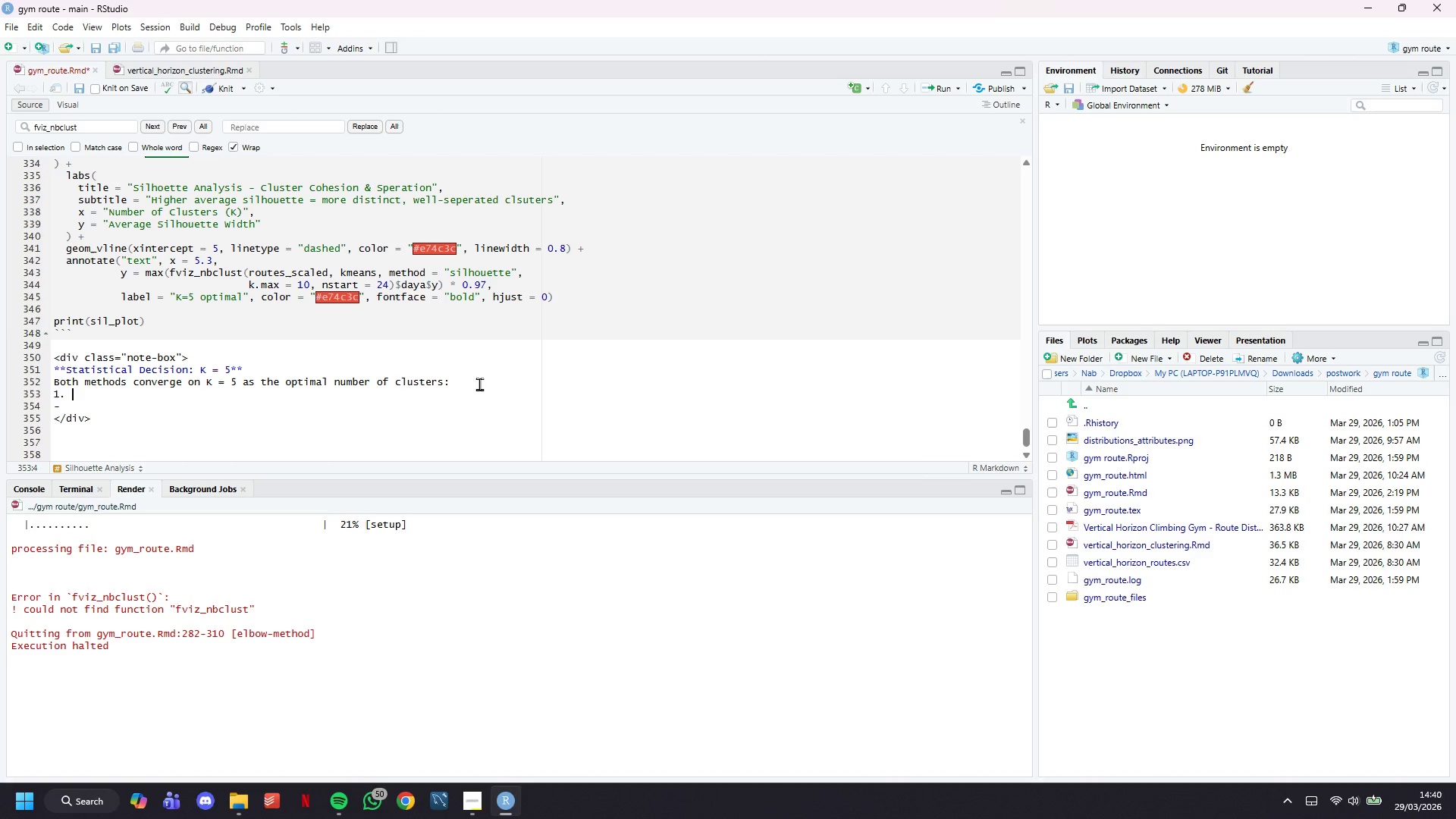 
key(Space)
 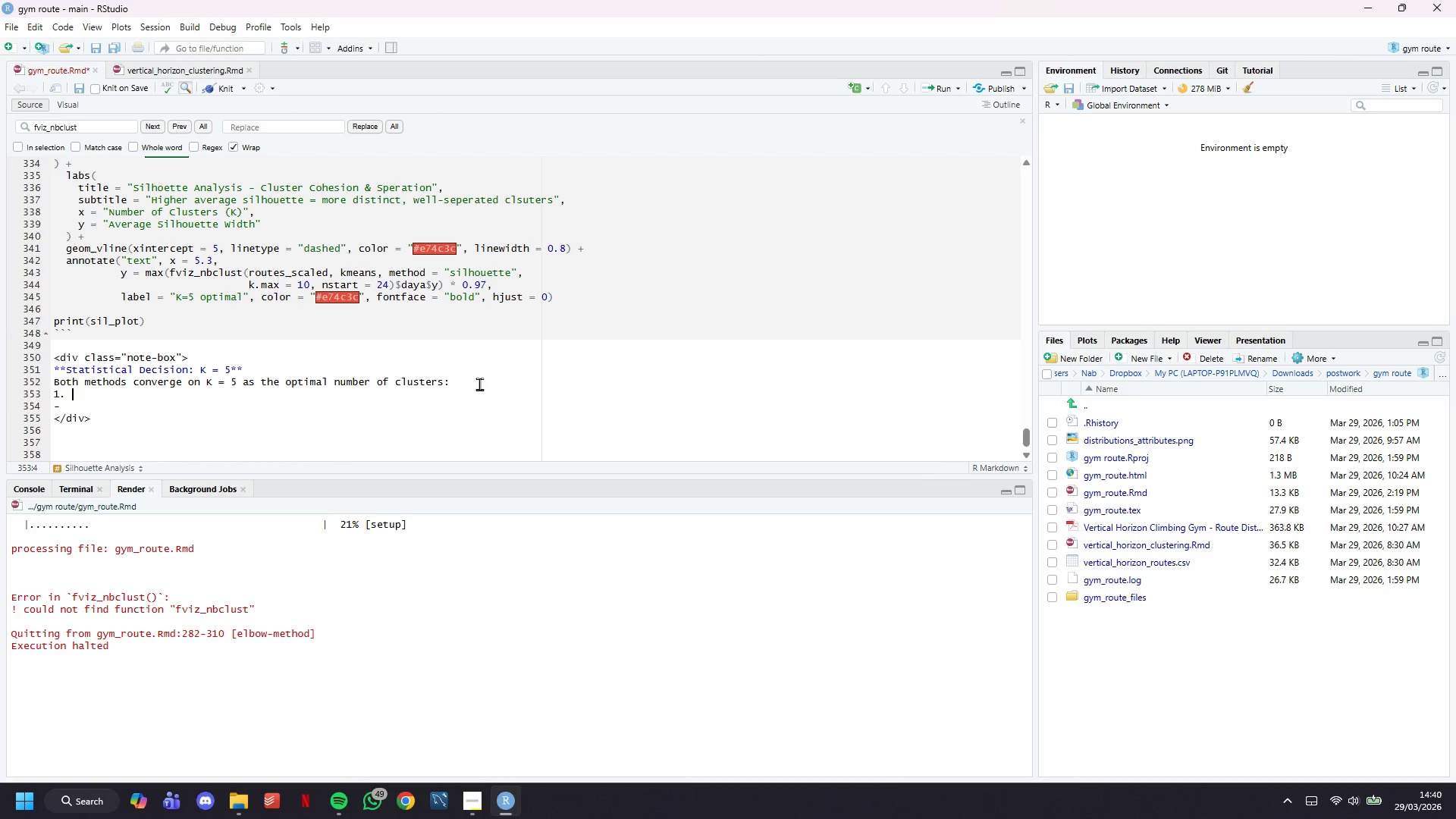 
type(The Elbow Plot shows a clear)
 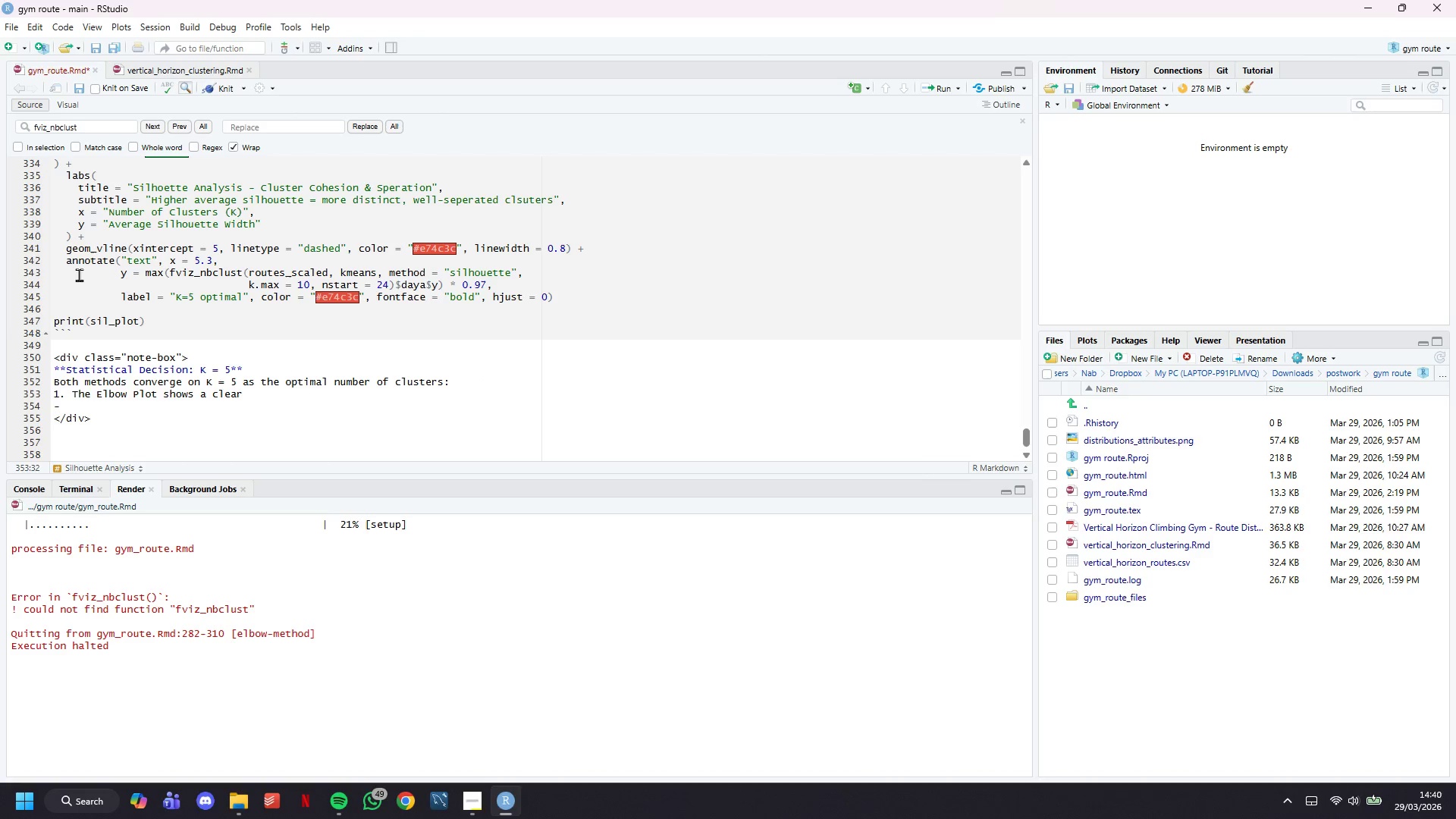 
wait(17.55)
 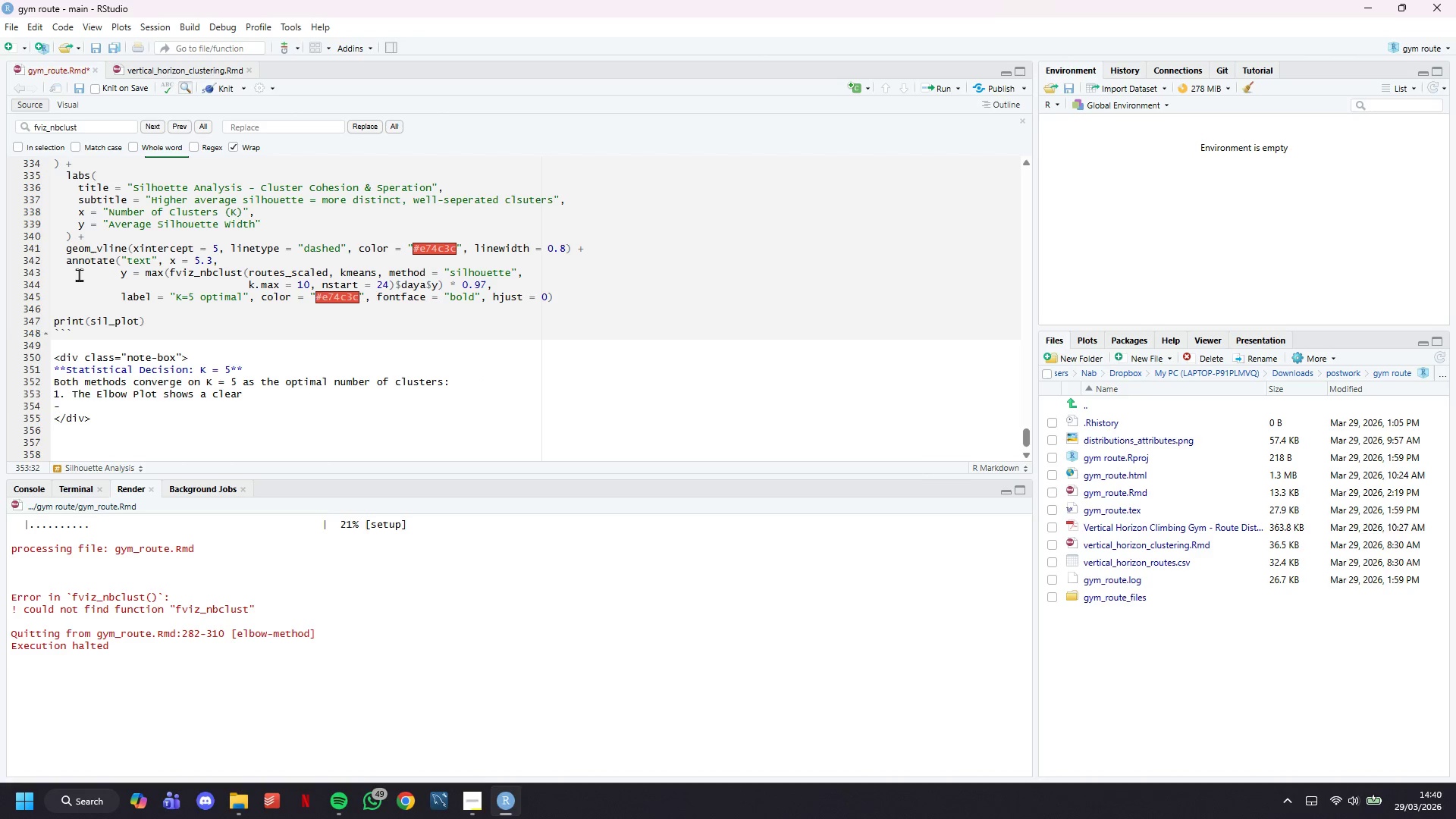 
scroll: coordinate [89, 265], scroll_direction: down, amount: 7.0
 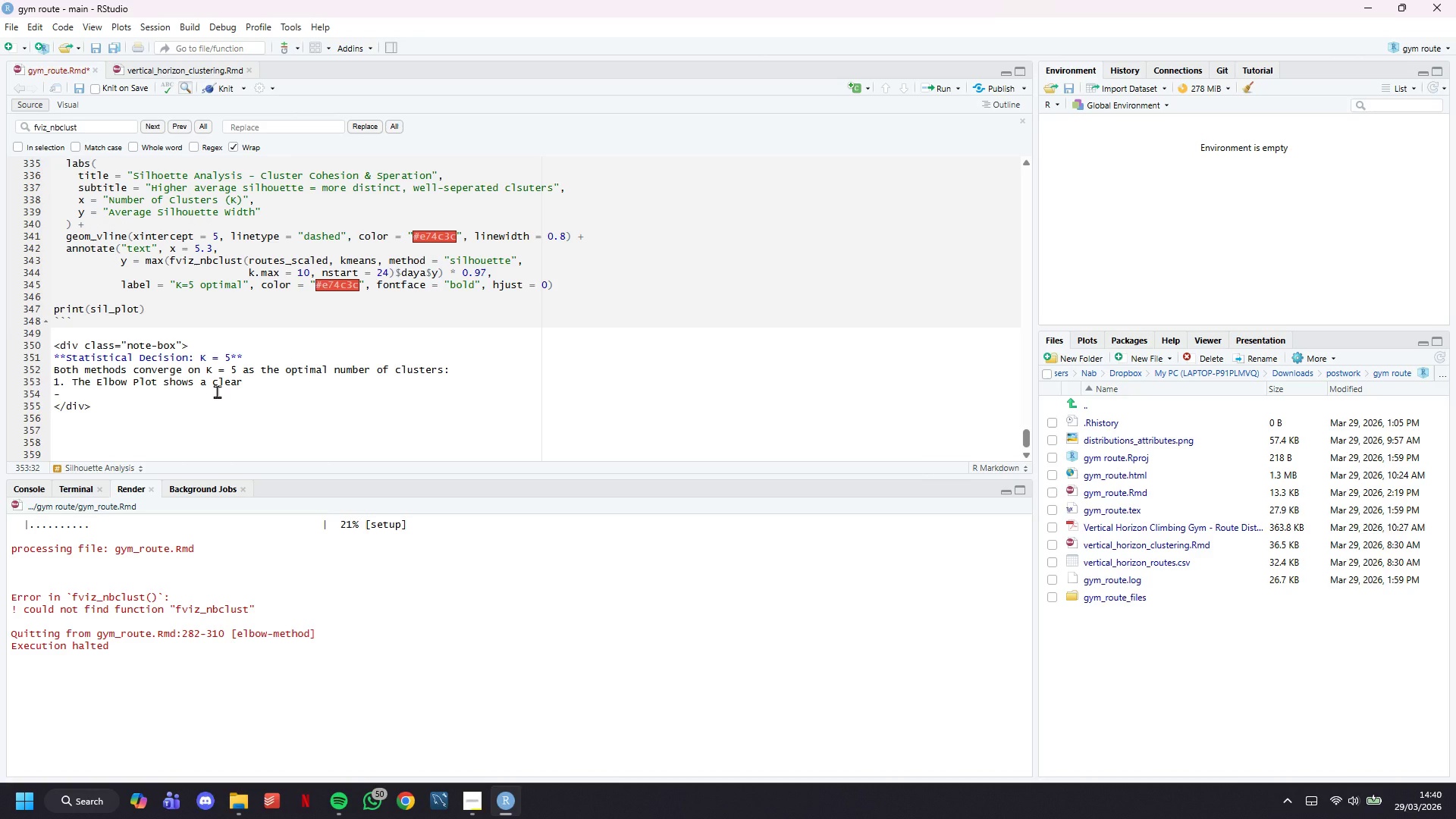 
type( infection point at K-)
key(Backspace)
type(=5 ())
 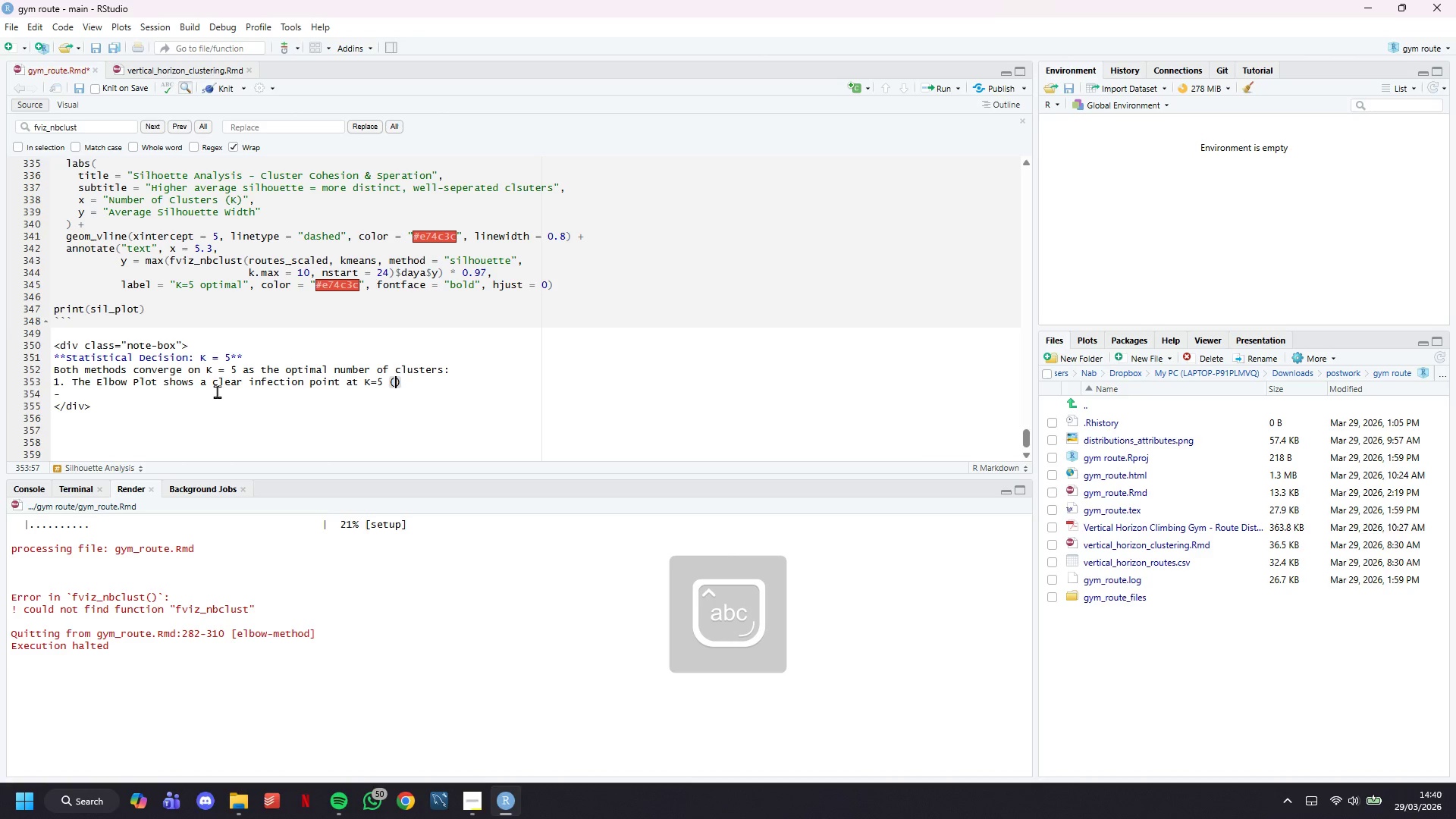 
 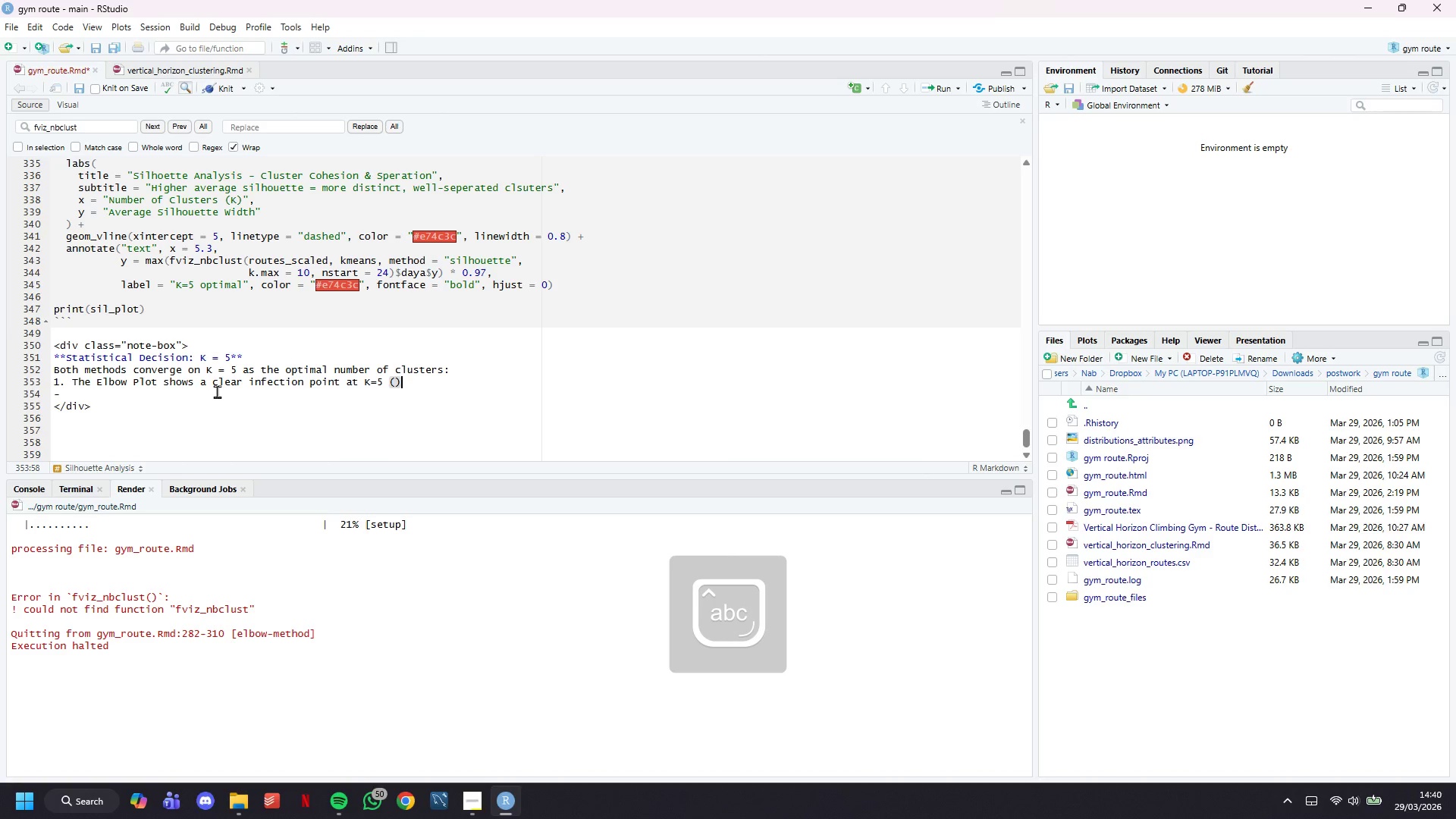 
key(ArrowLeft)
 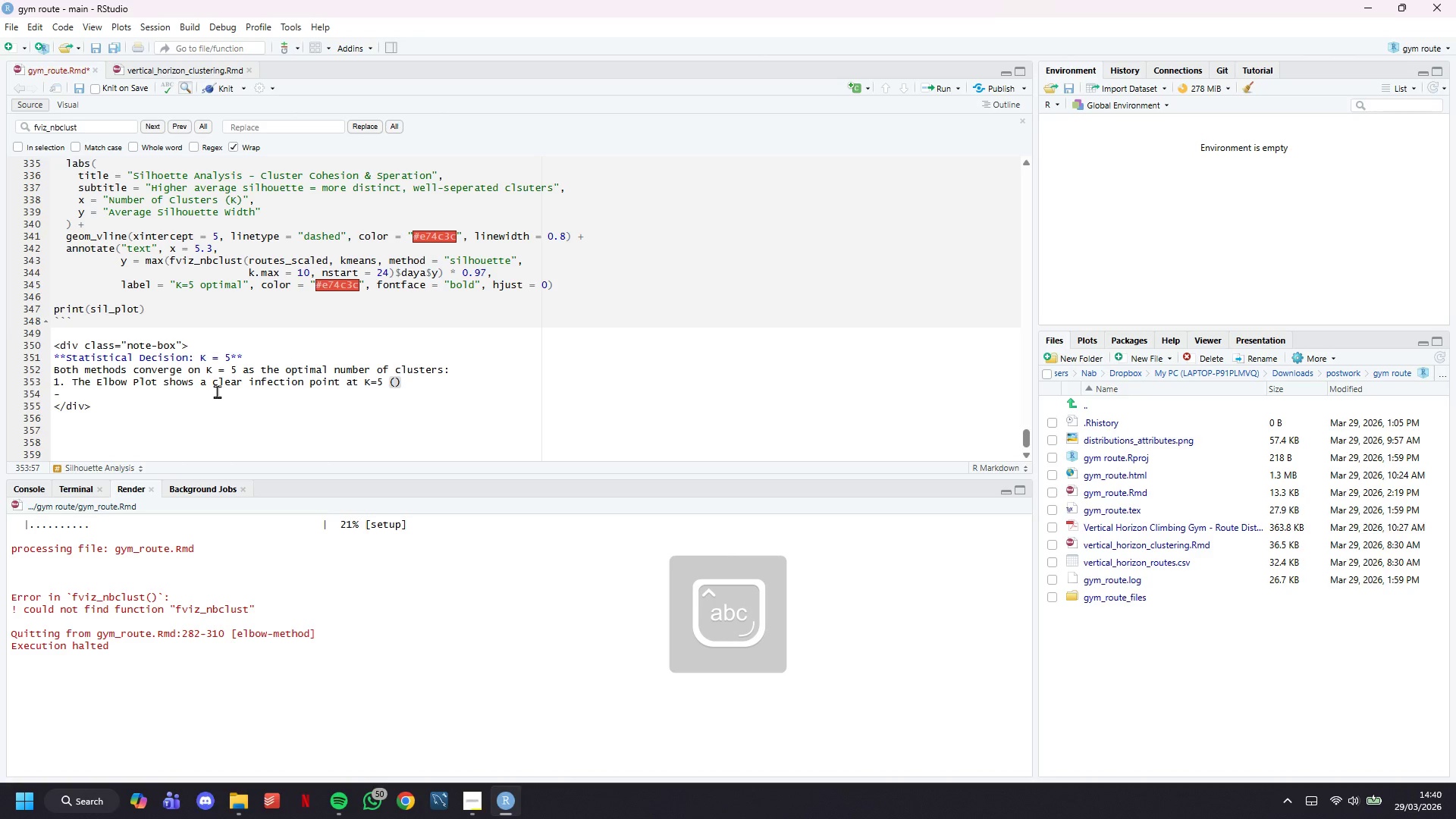 
type(WCSS improvement rate drops by ~60% between K=4->5 and K=6->6)
 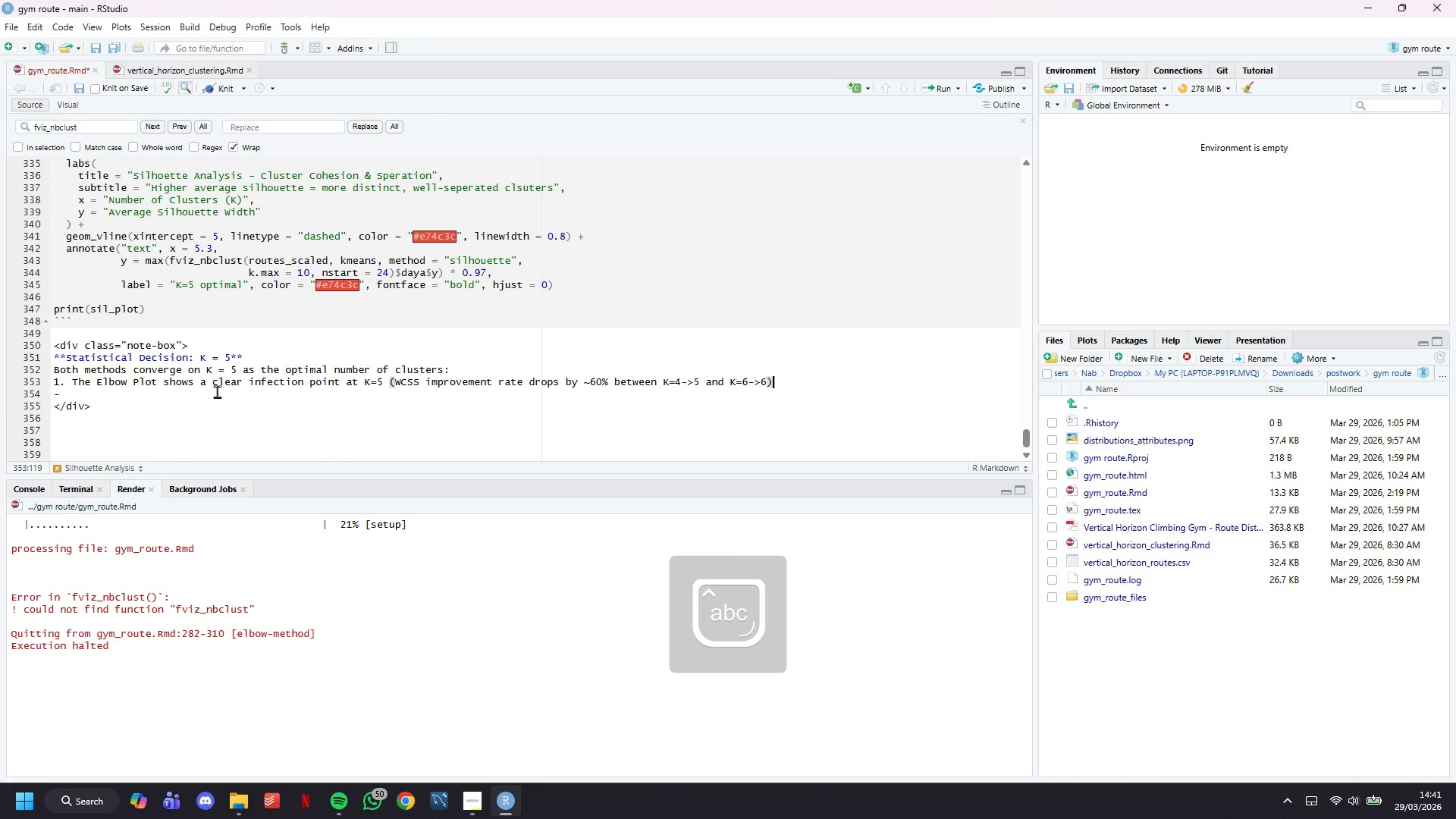 
 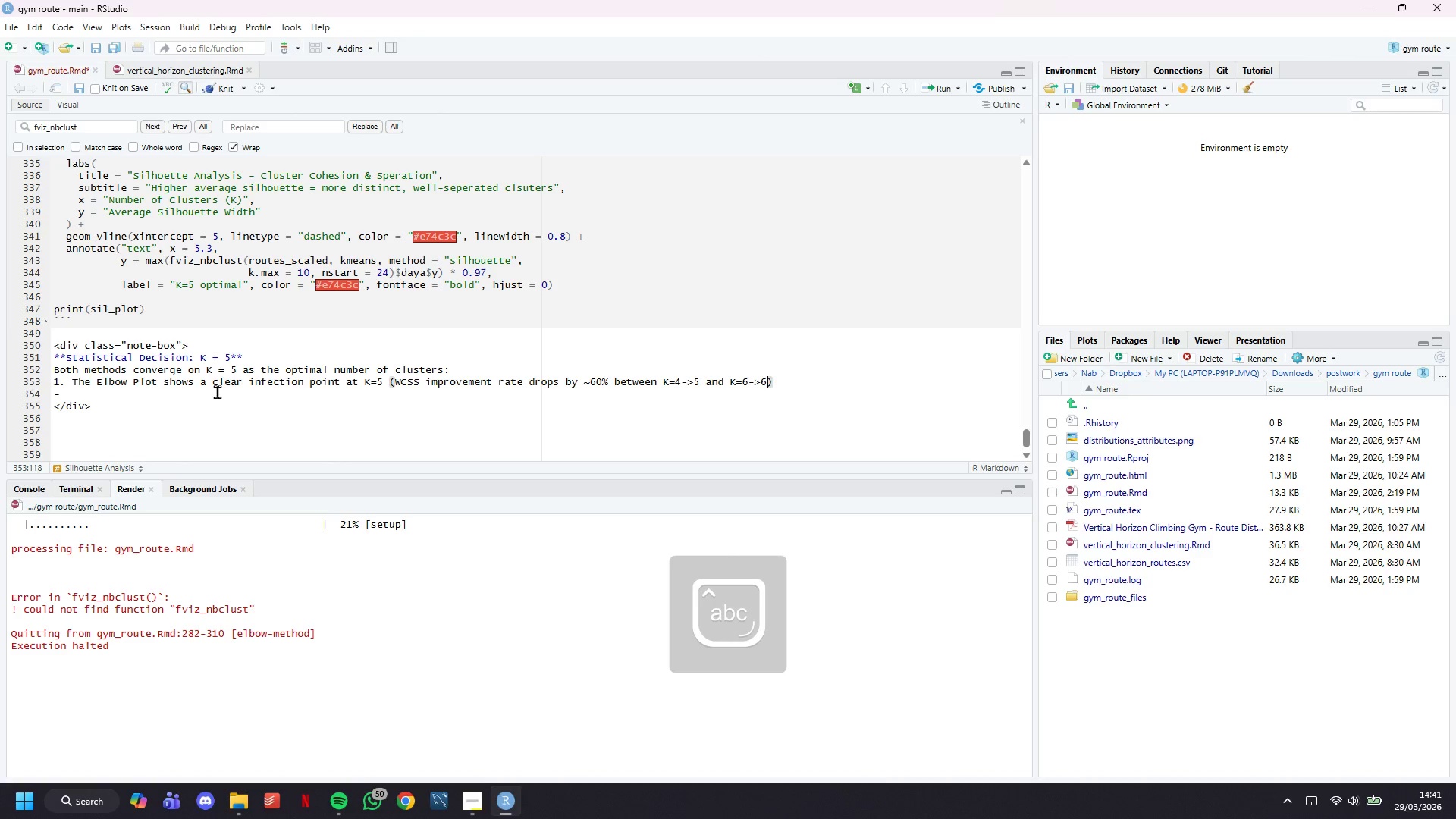 
key(ArrowRight)
 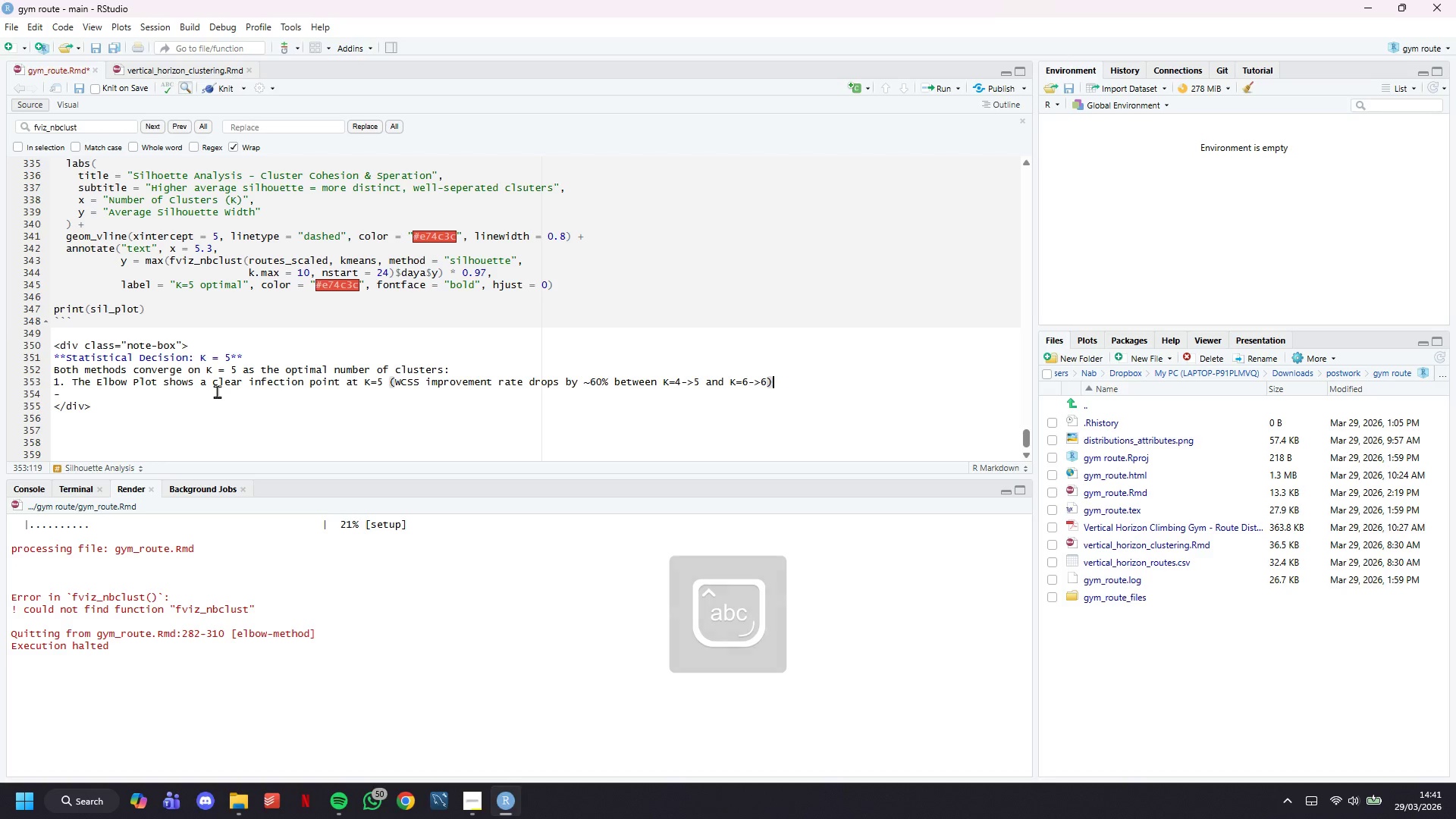 
key(Enter)
 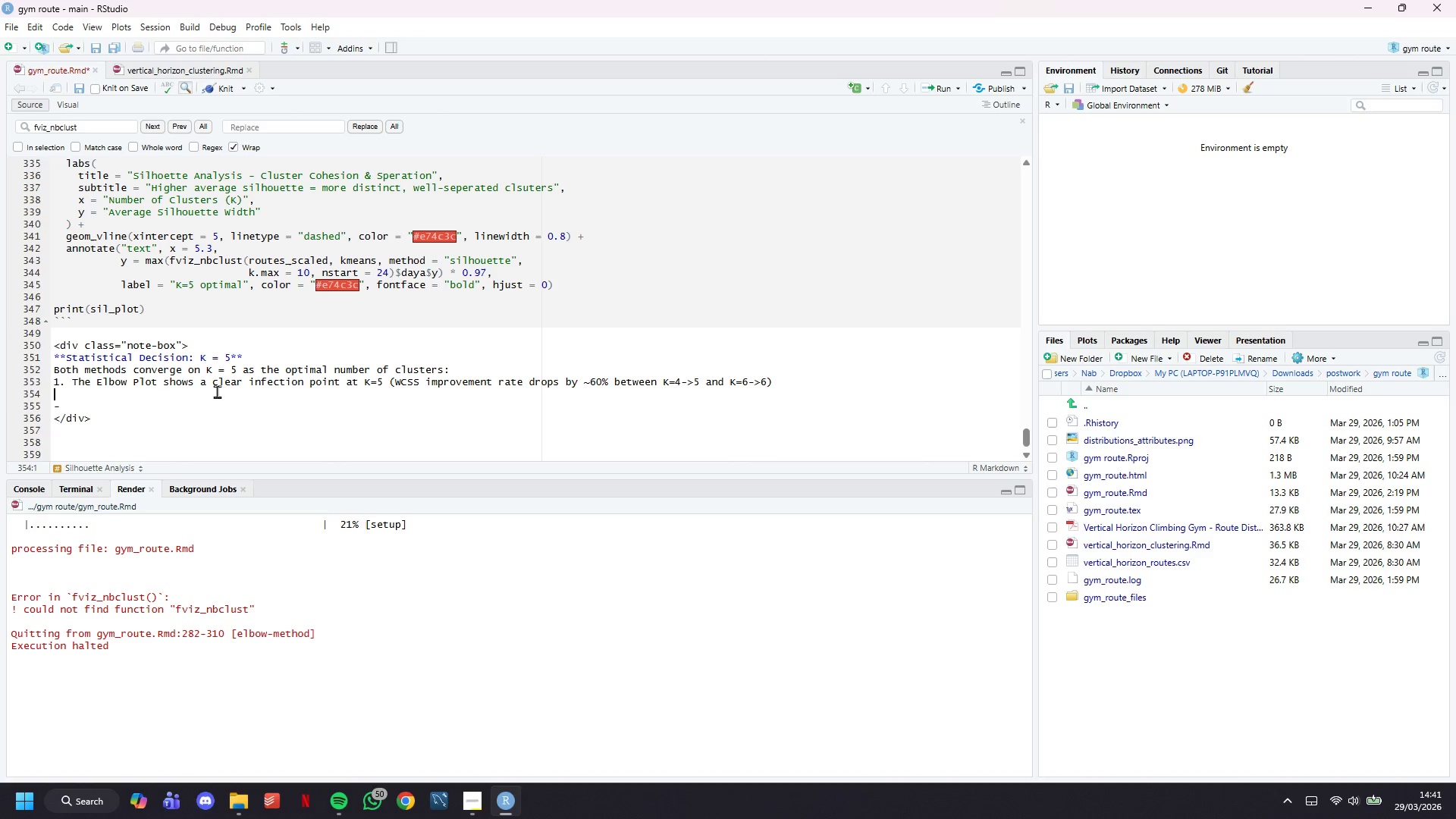 
type(- Silhoette Analysis)
 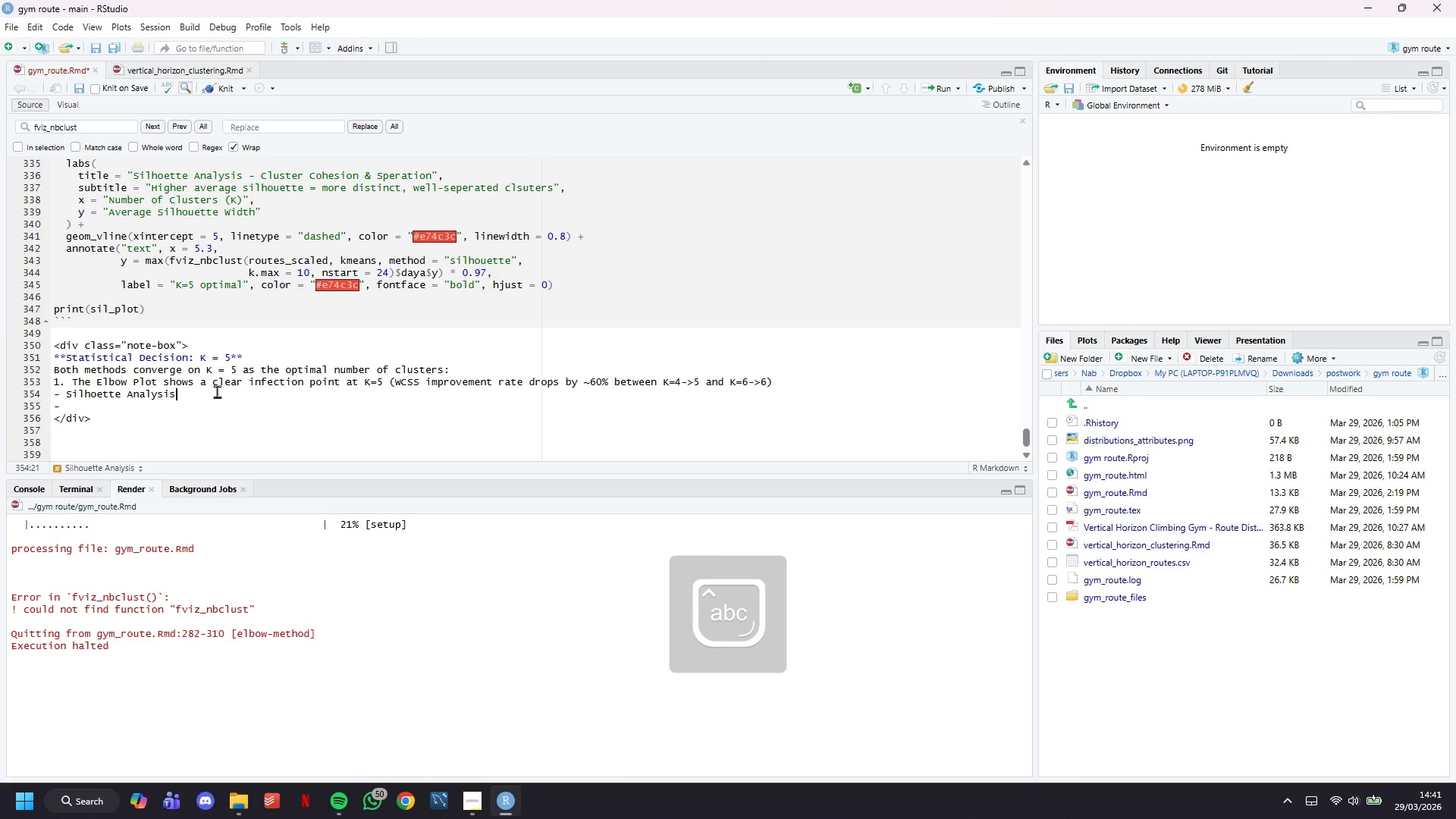 
hold_key(key=ControlRight, duration=0.95)
 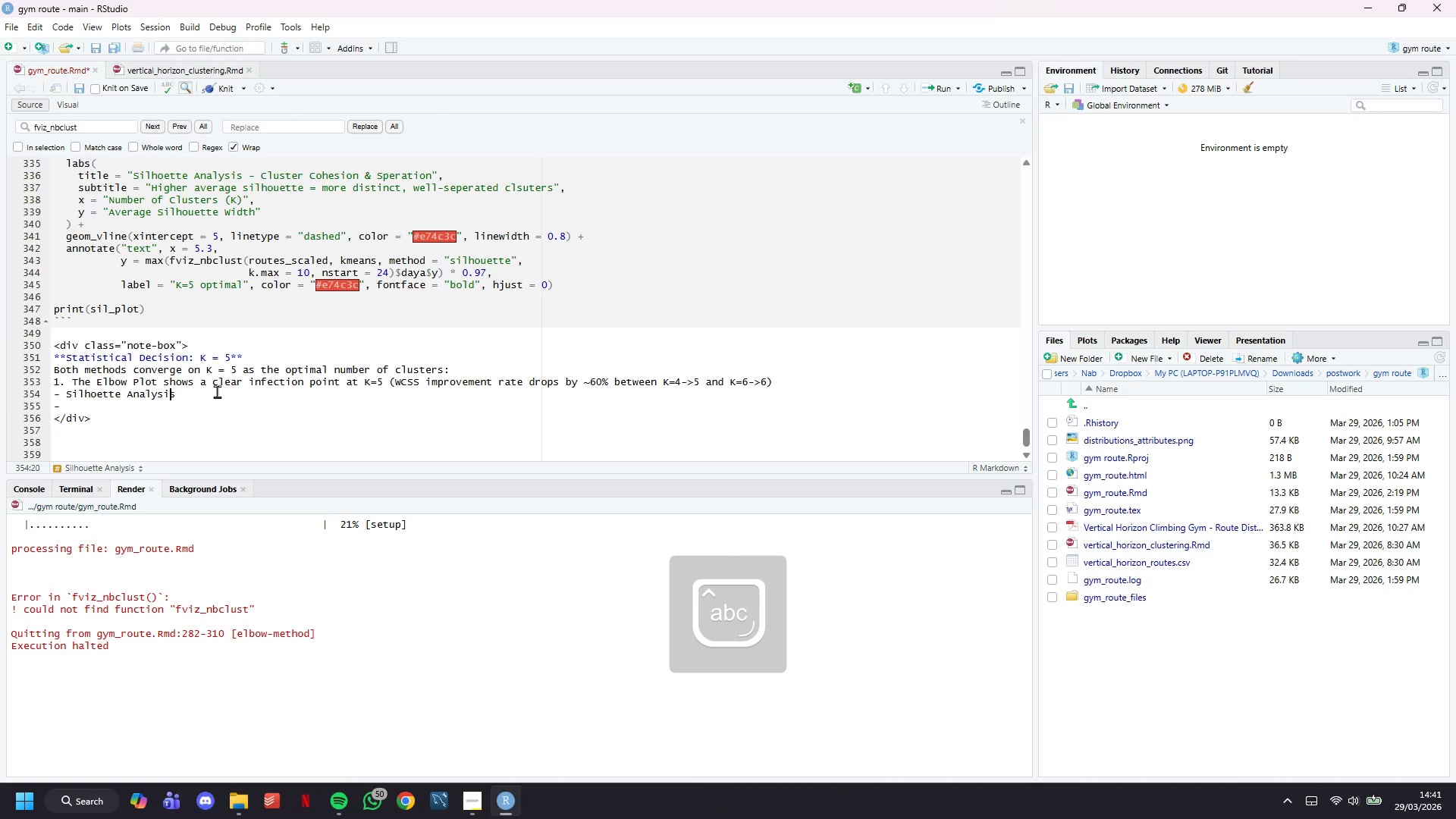 
hold_key(key=ArrowLeft, duration=1.01)
 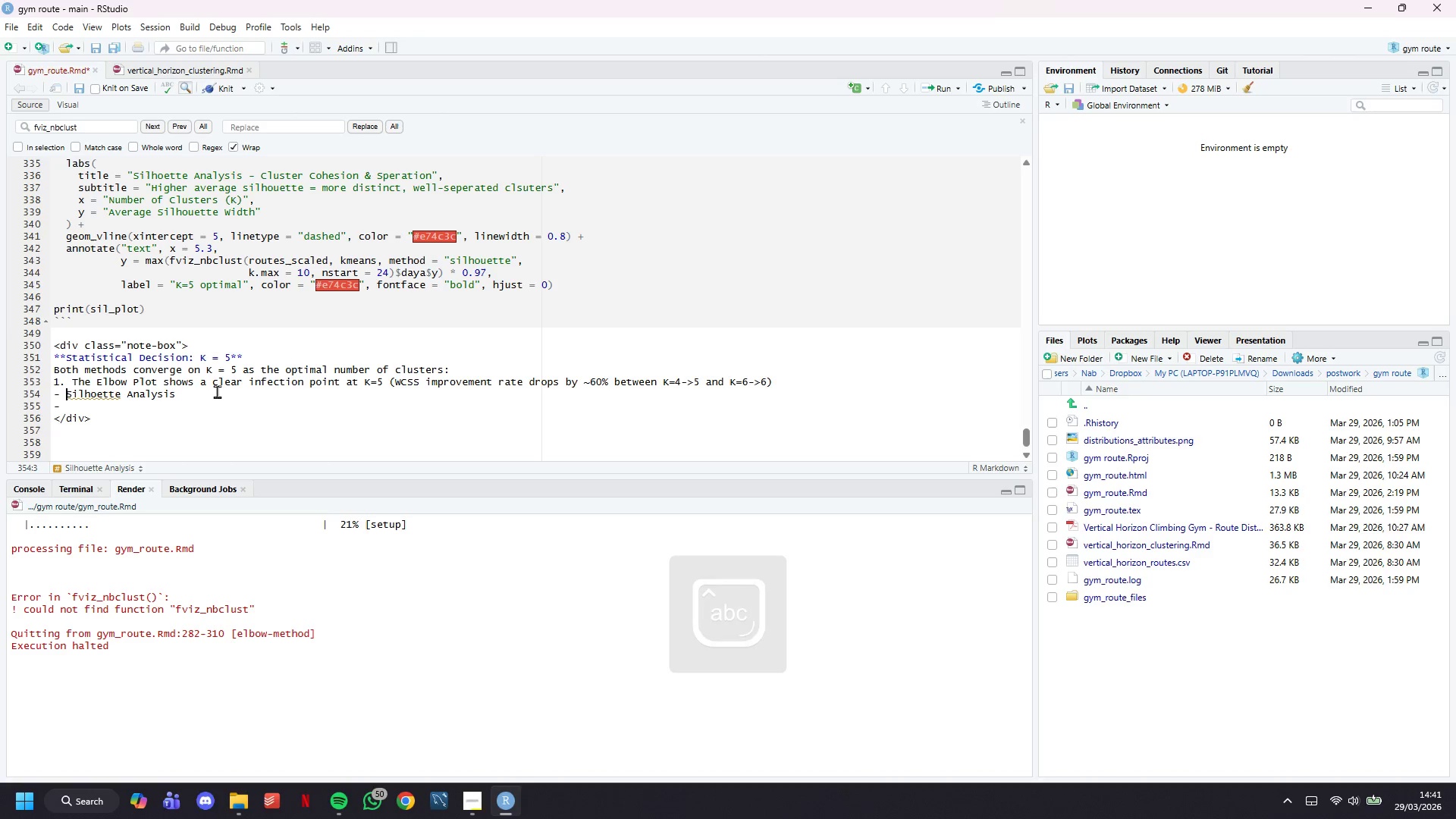 
key(ArrowLeft)
 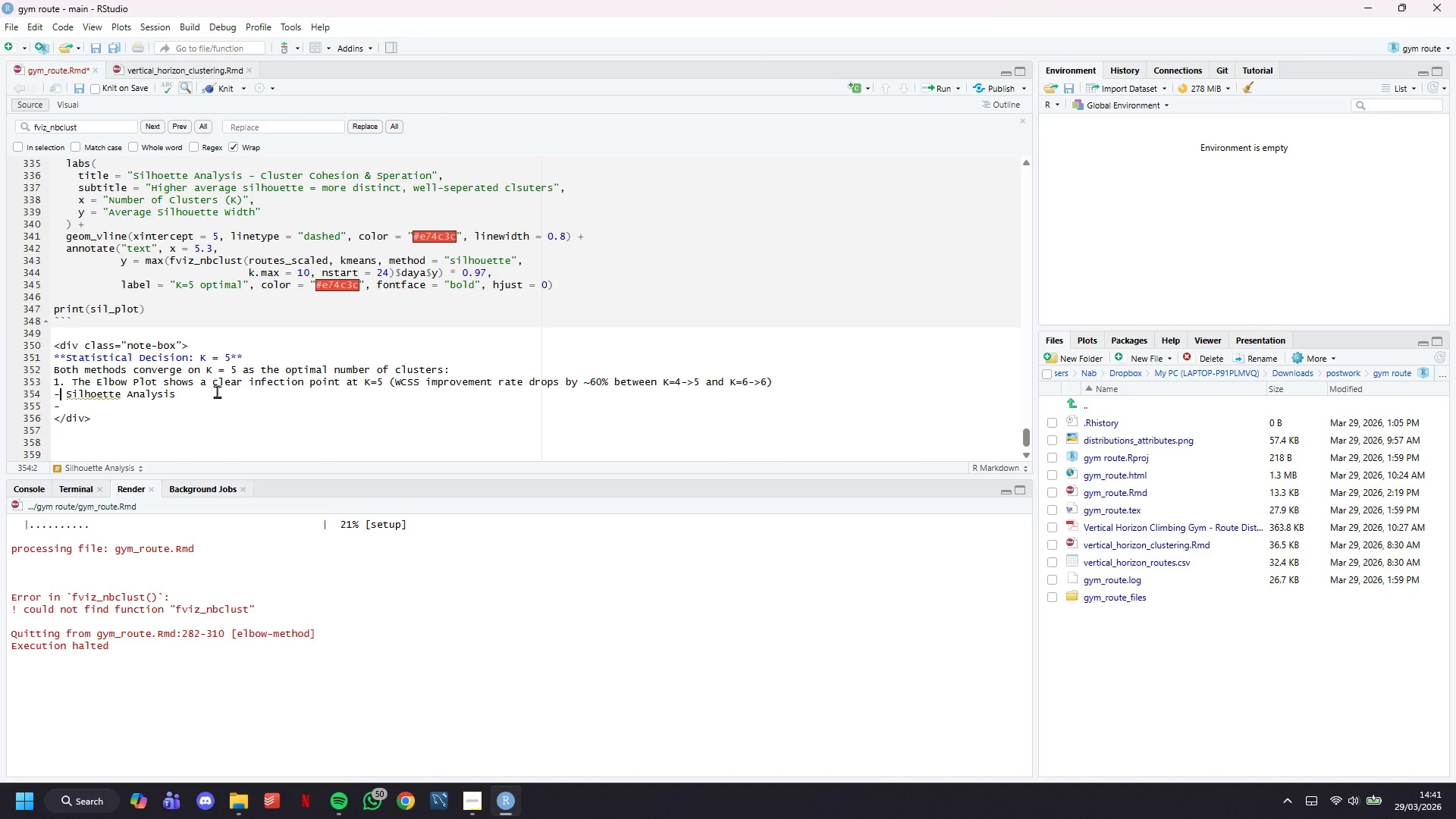 
key(Backspace)
 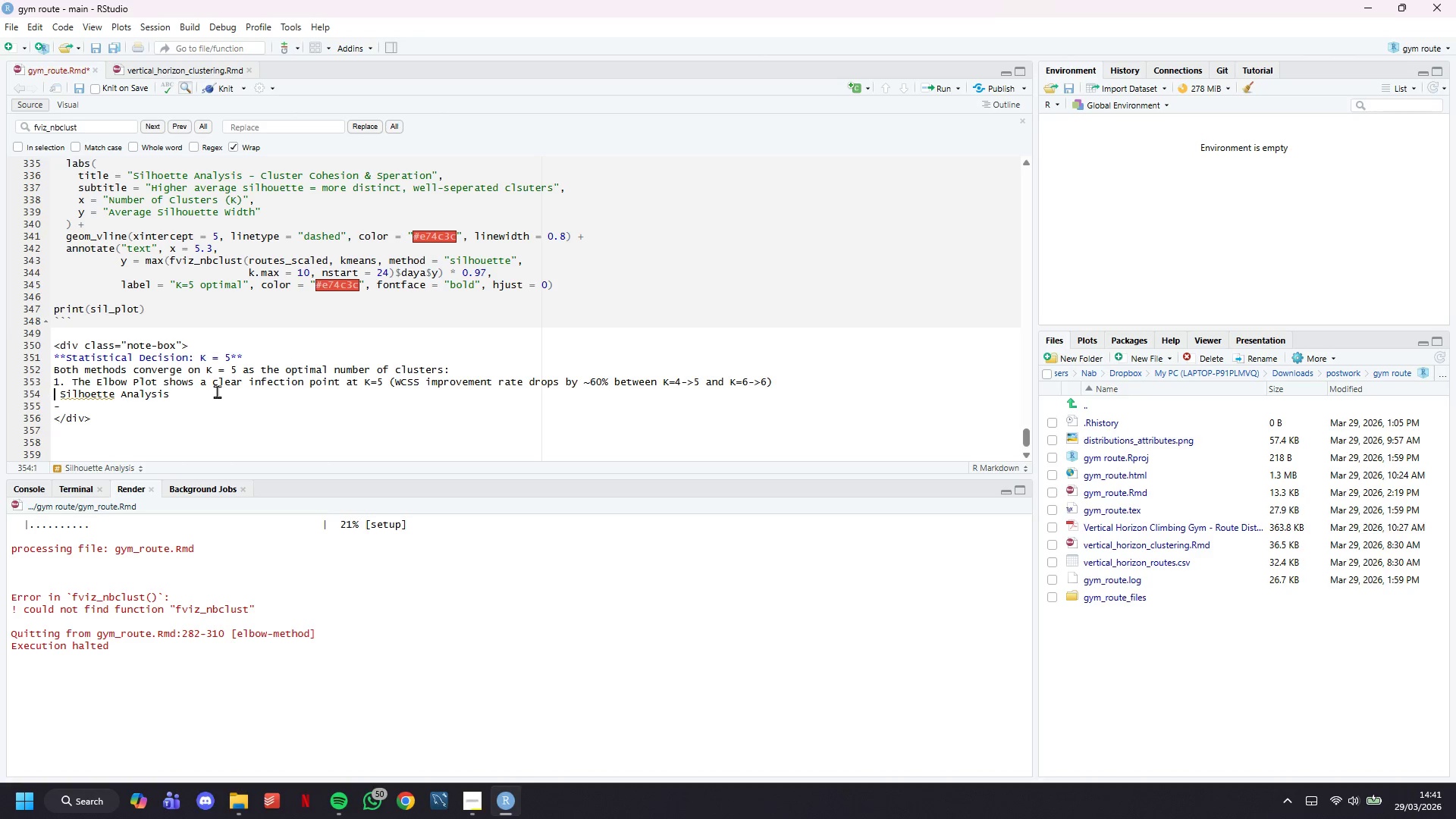 
key(2)
 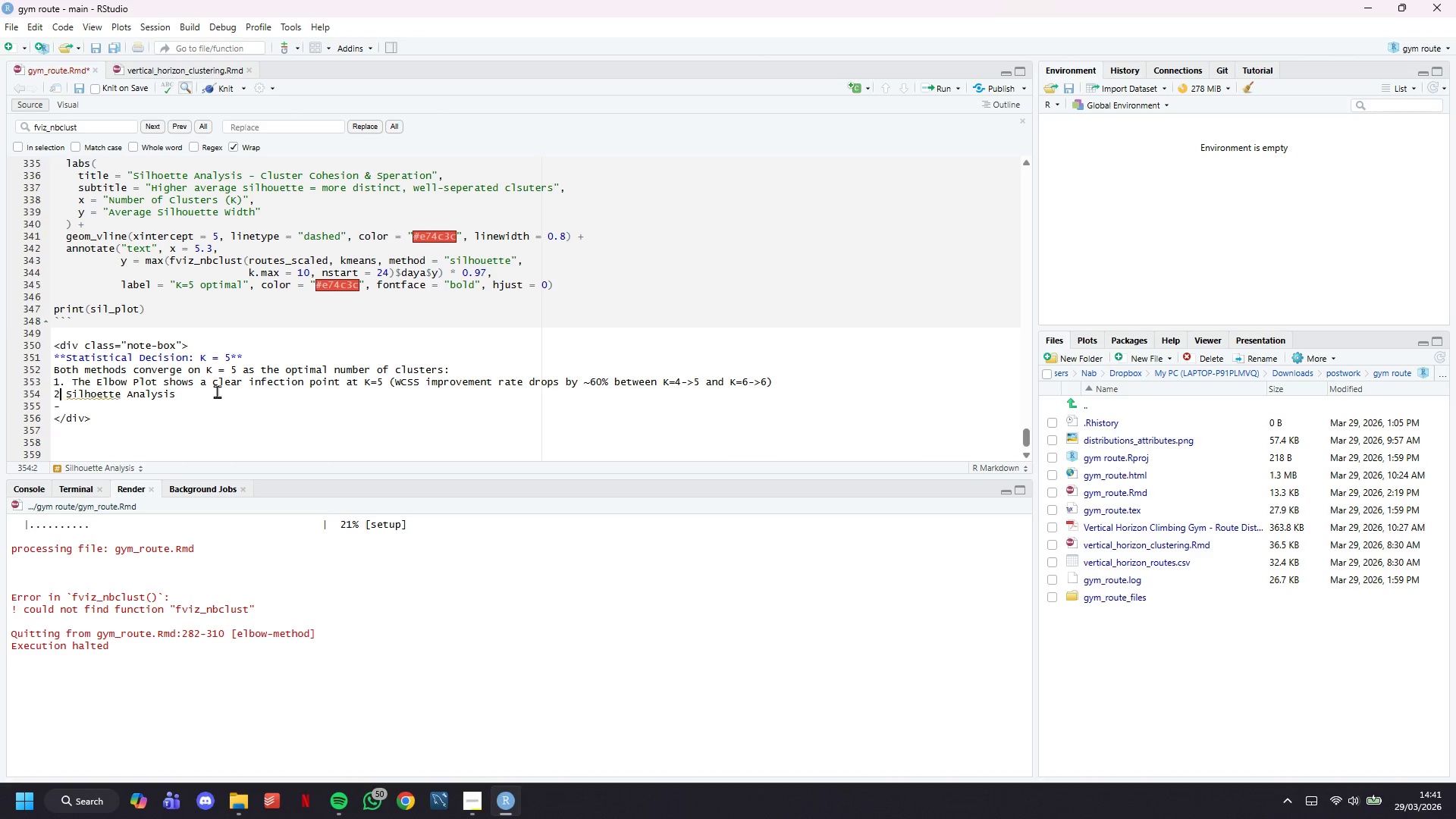 
key(Period)
 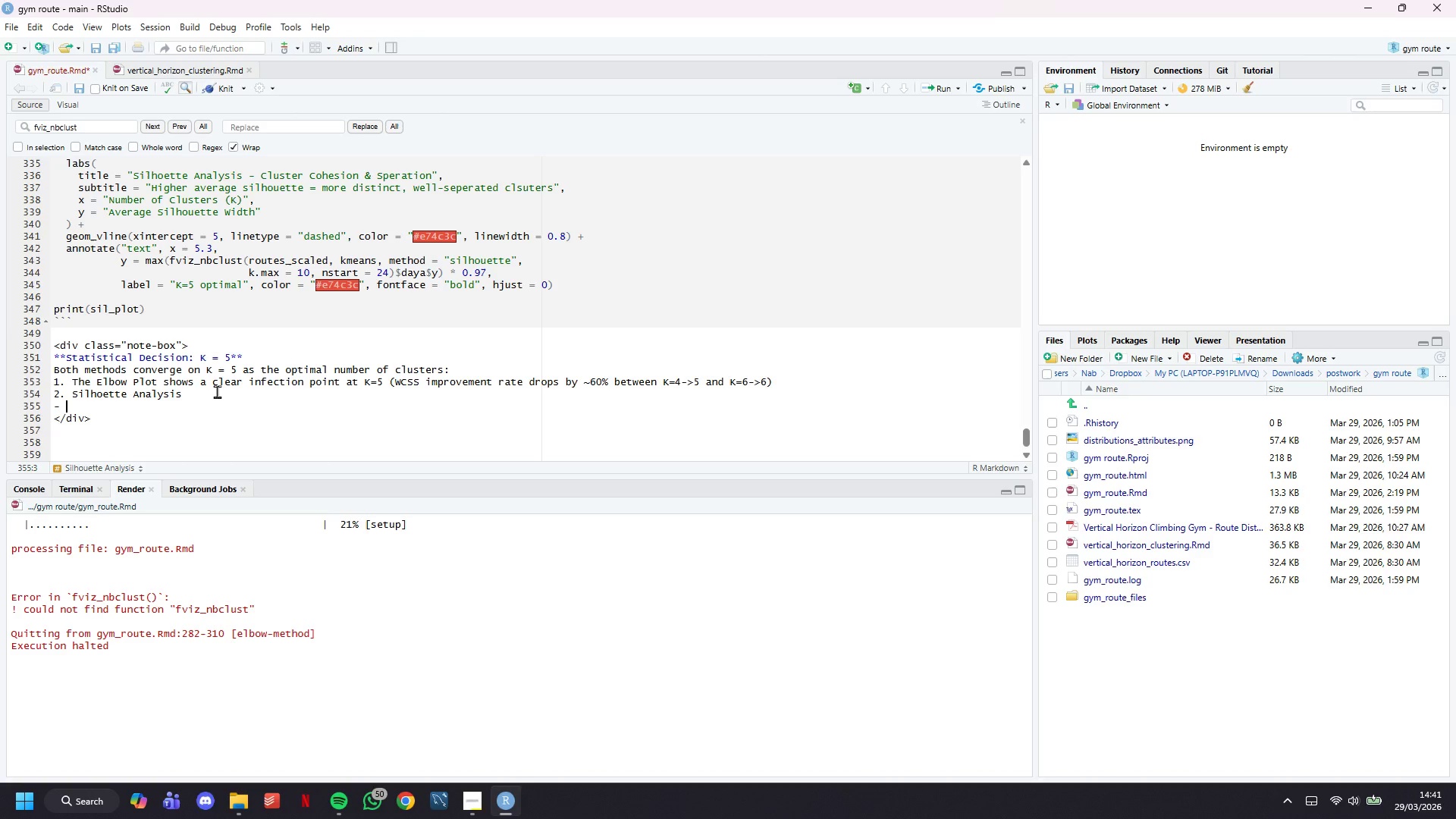 
key(ArrowDown)
 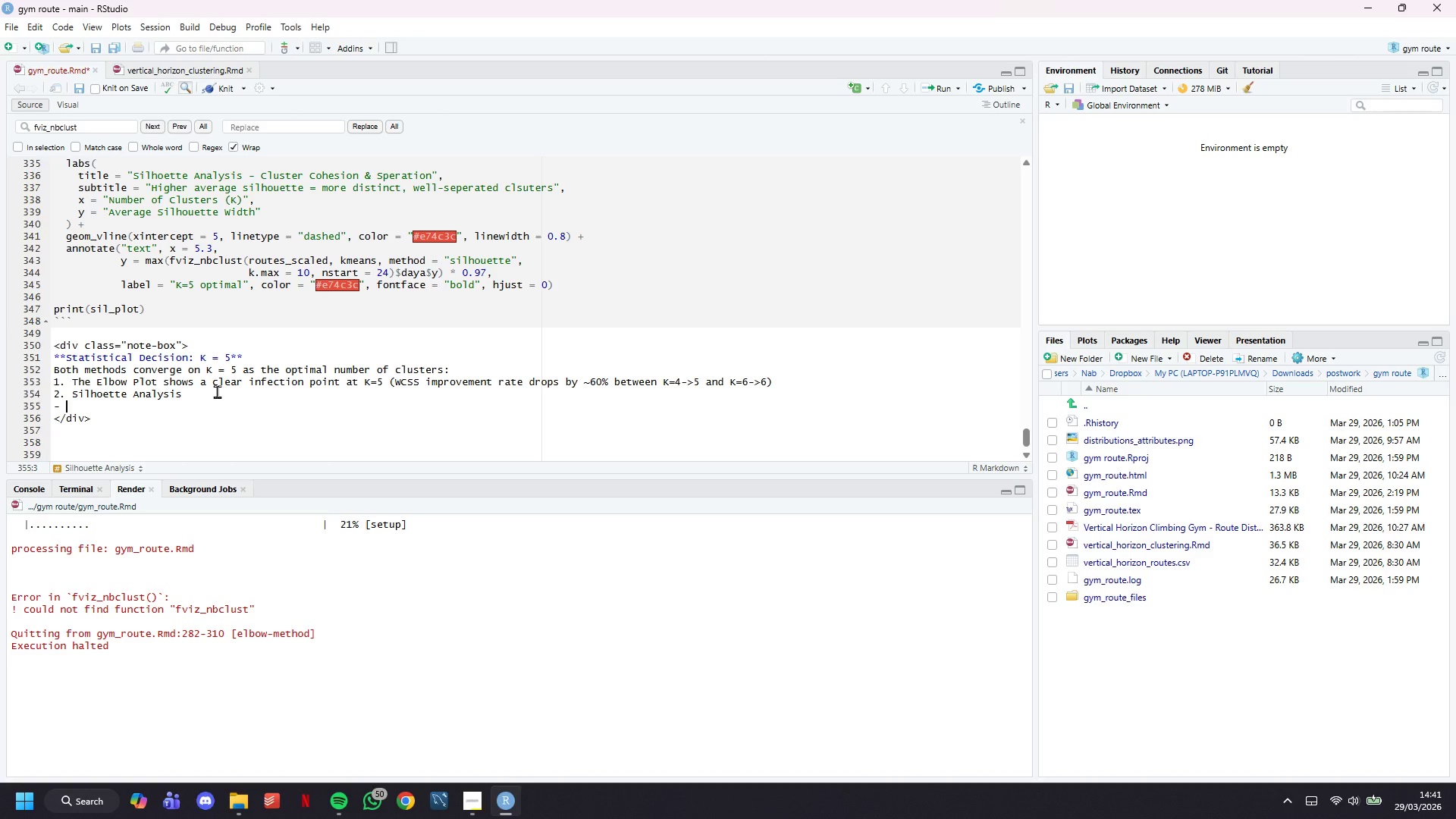 
key(ArrowLeft)
 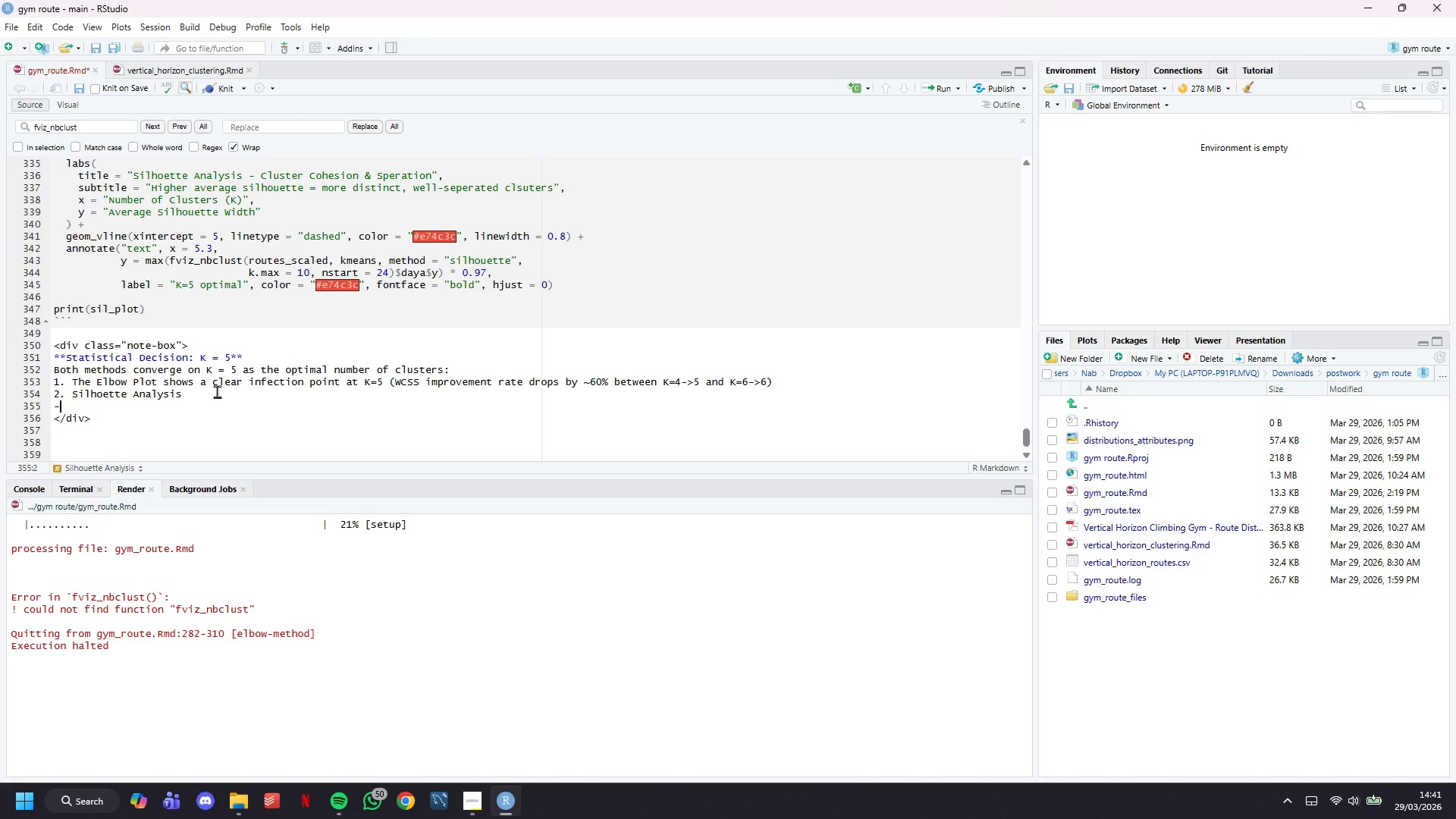 
key(ArrowLeft)
 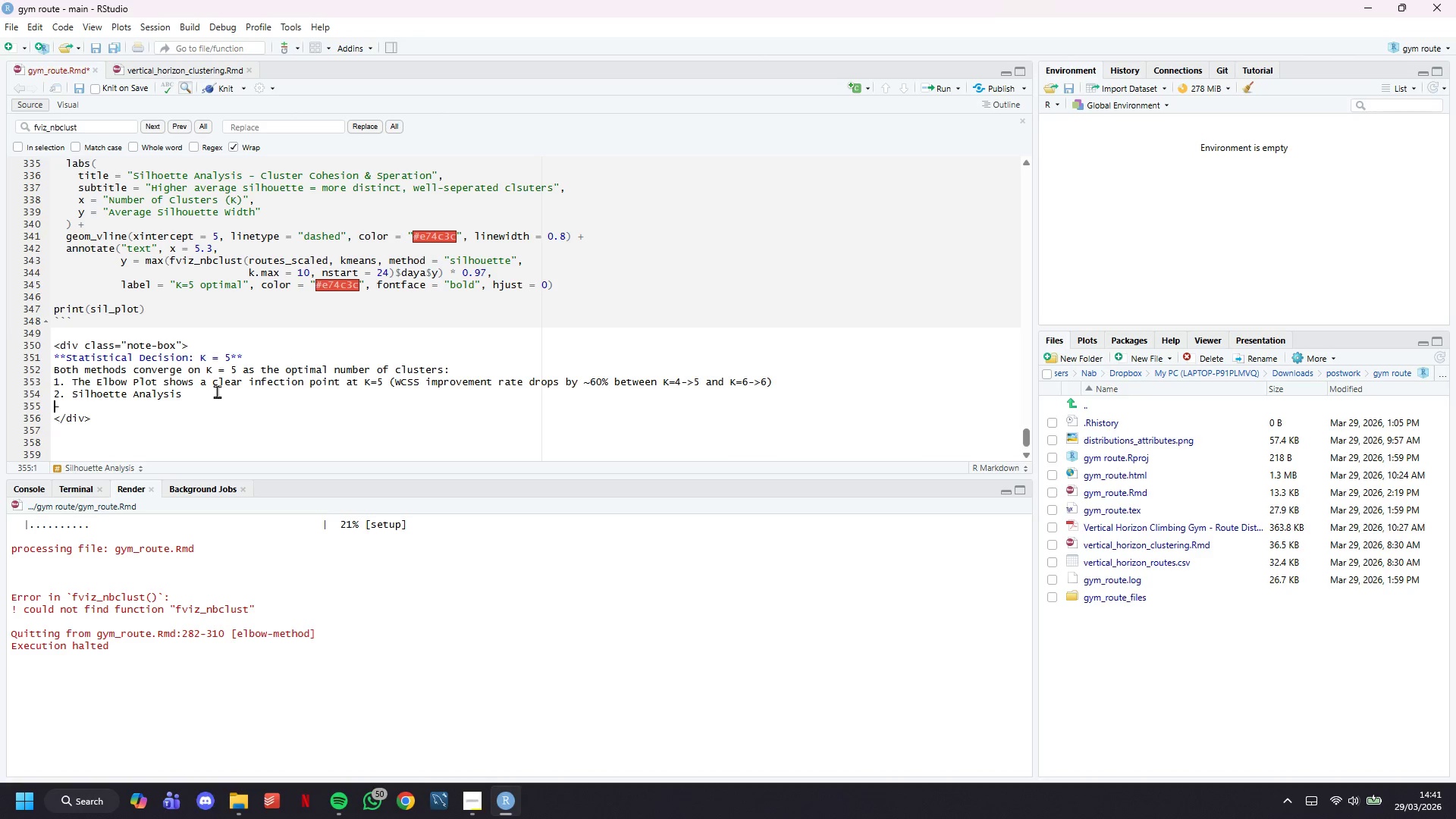 
key(ArrowLeft)
 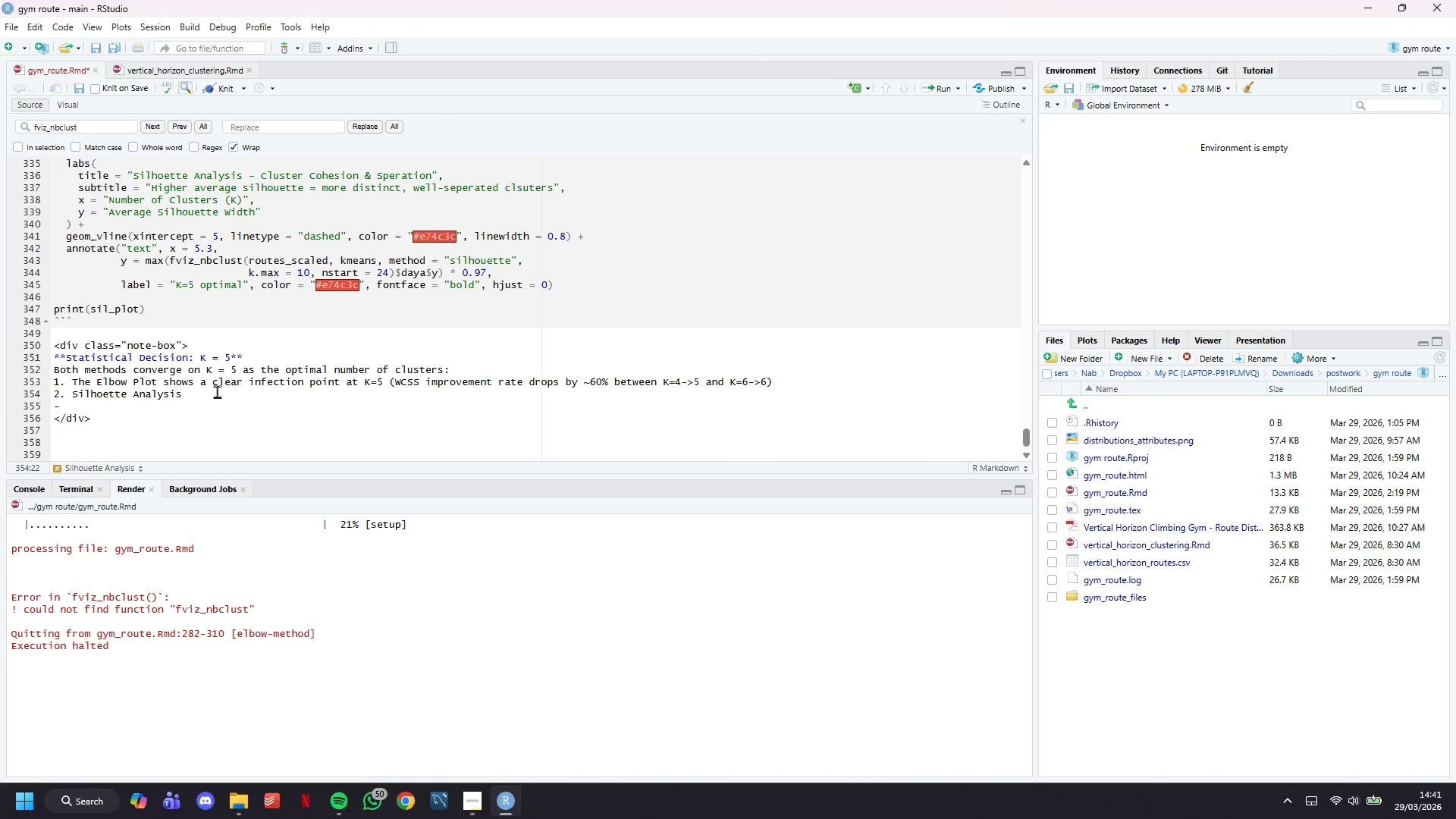 
key(Space)
 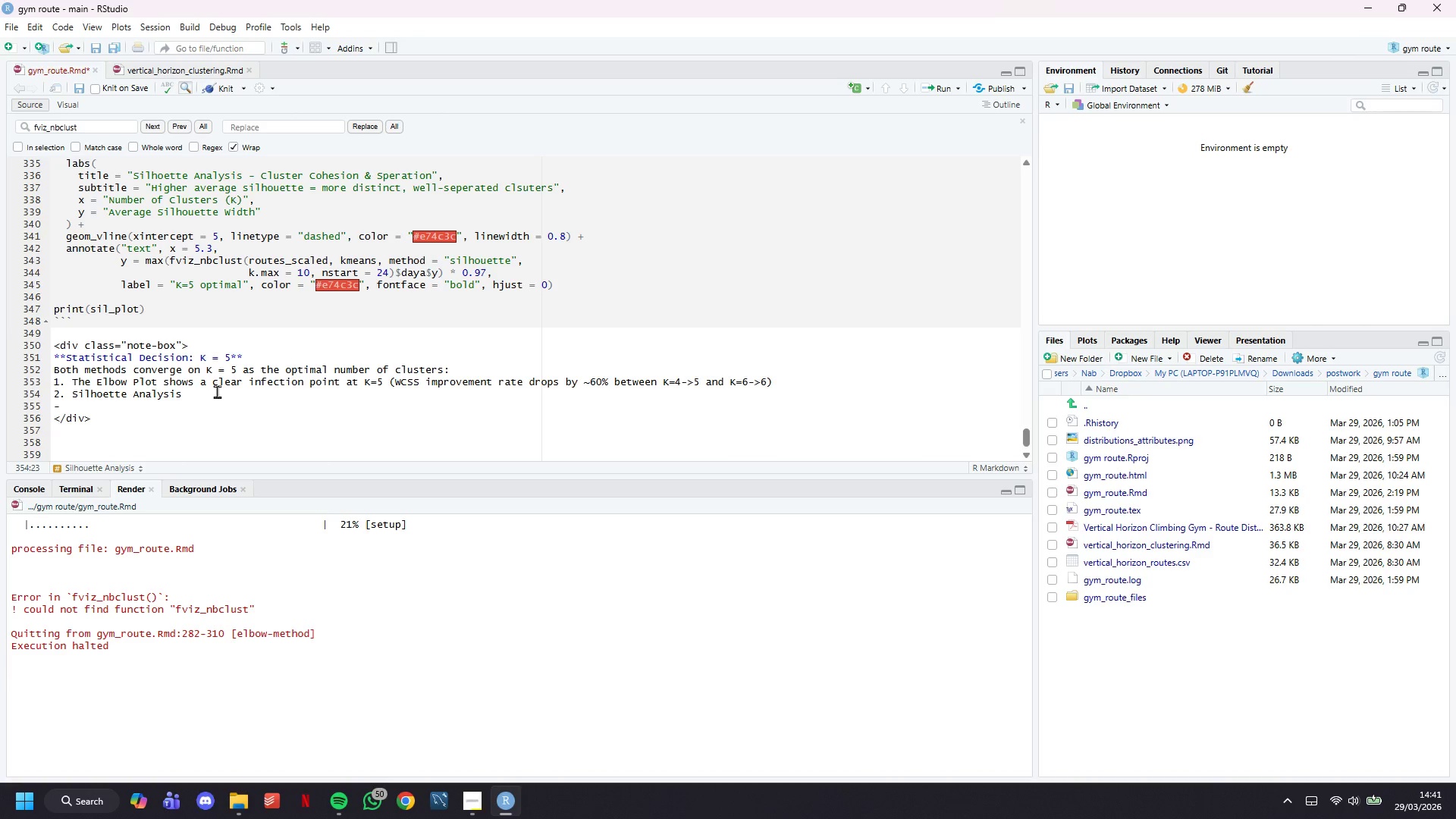 
key(ArrowDown)
 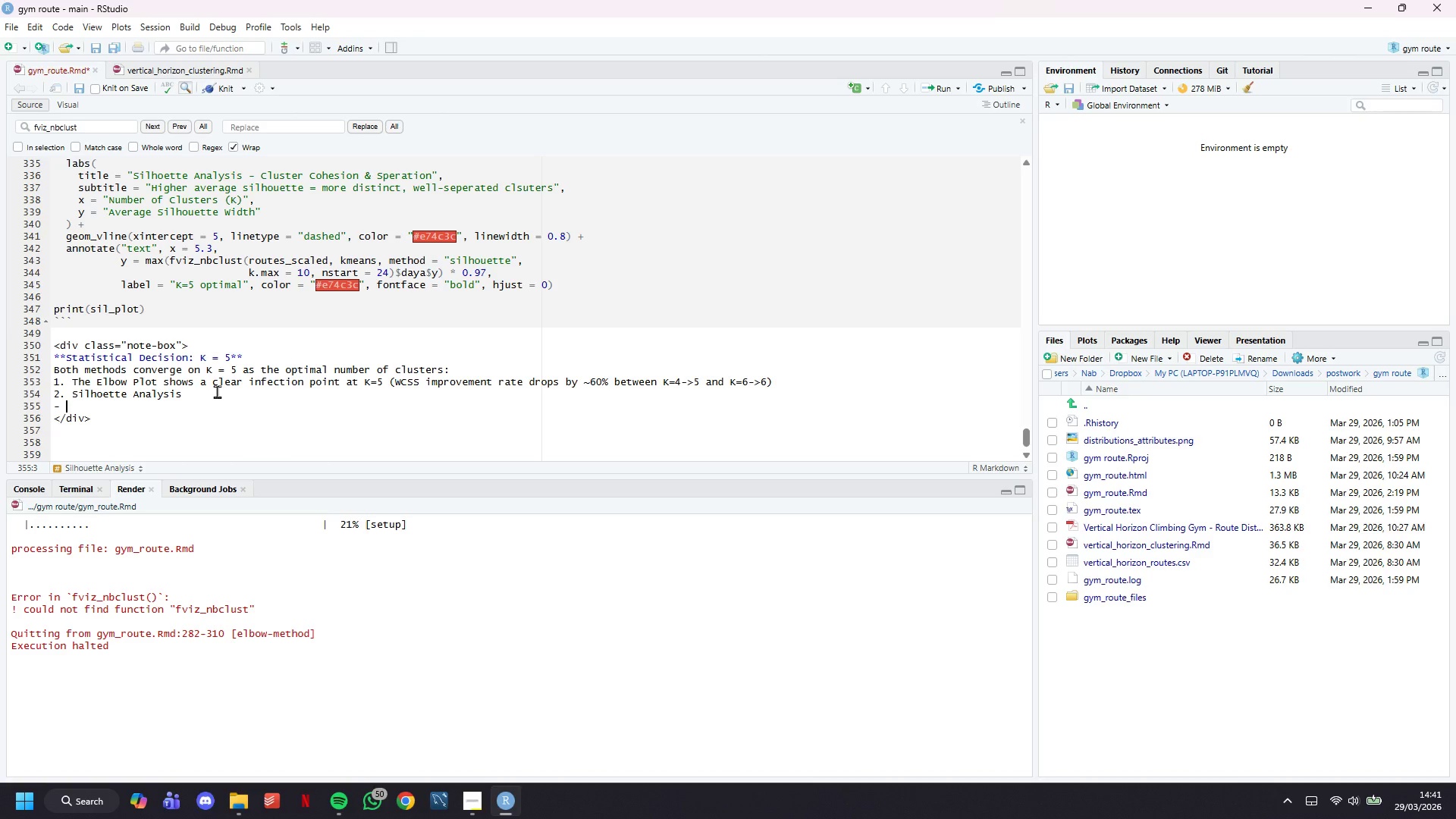 
key(Minus)
 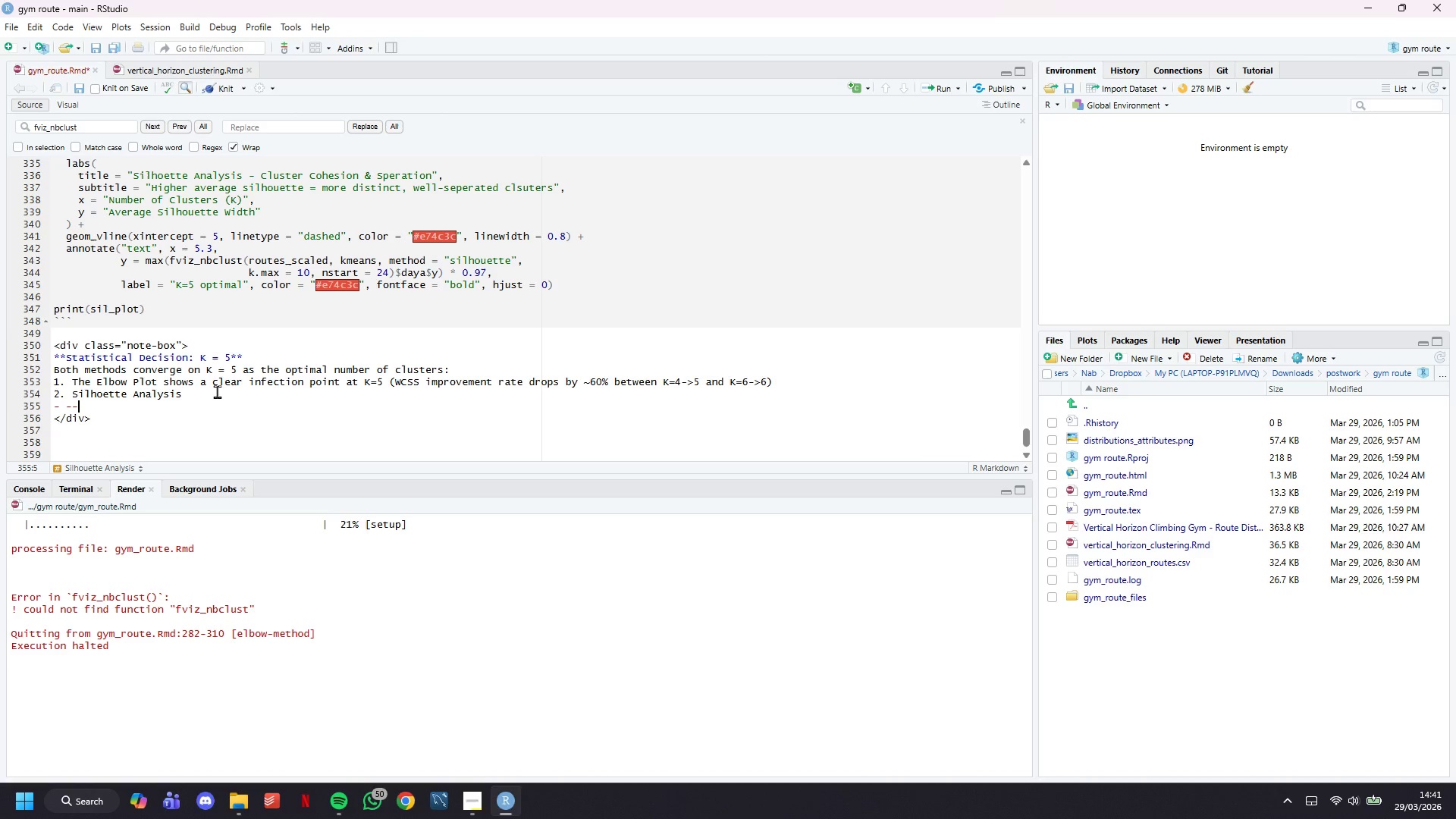 
key(Minus)
 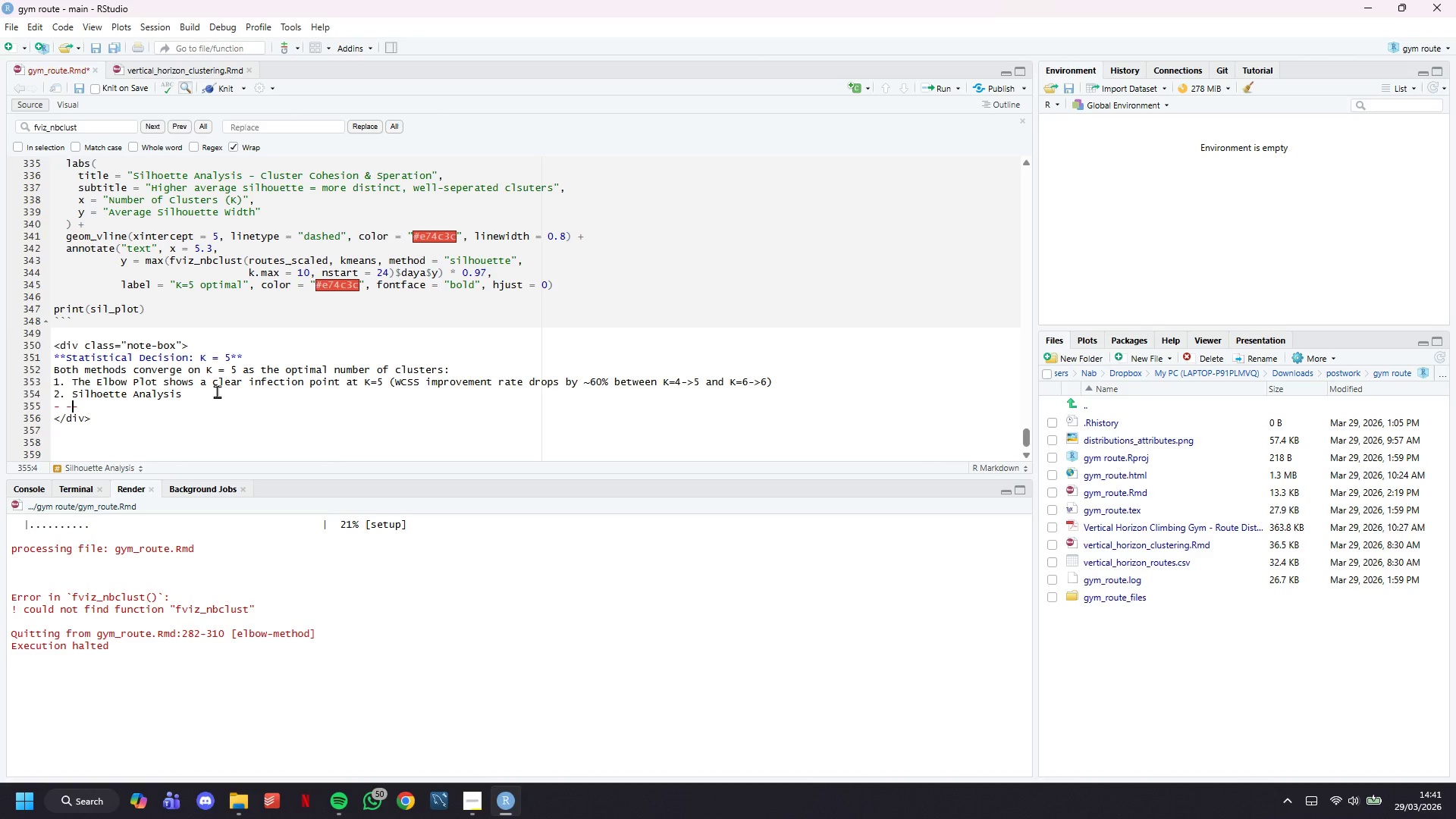 
key(ArrowLeft)
 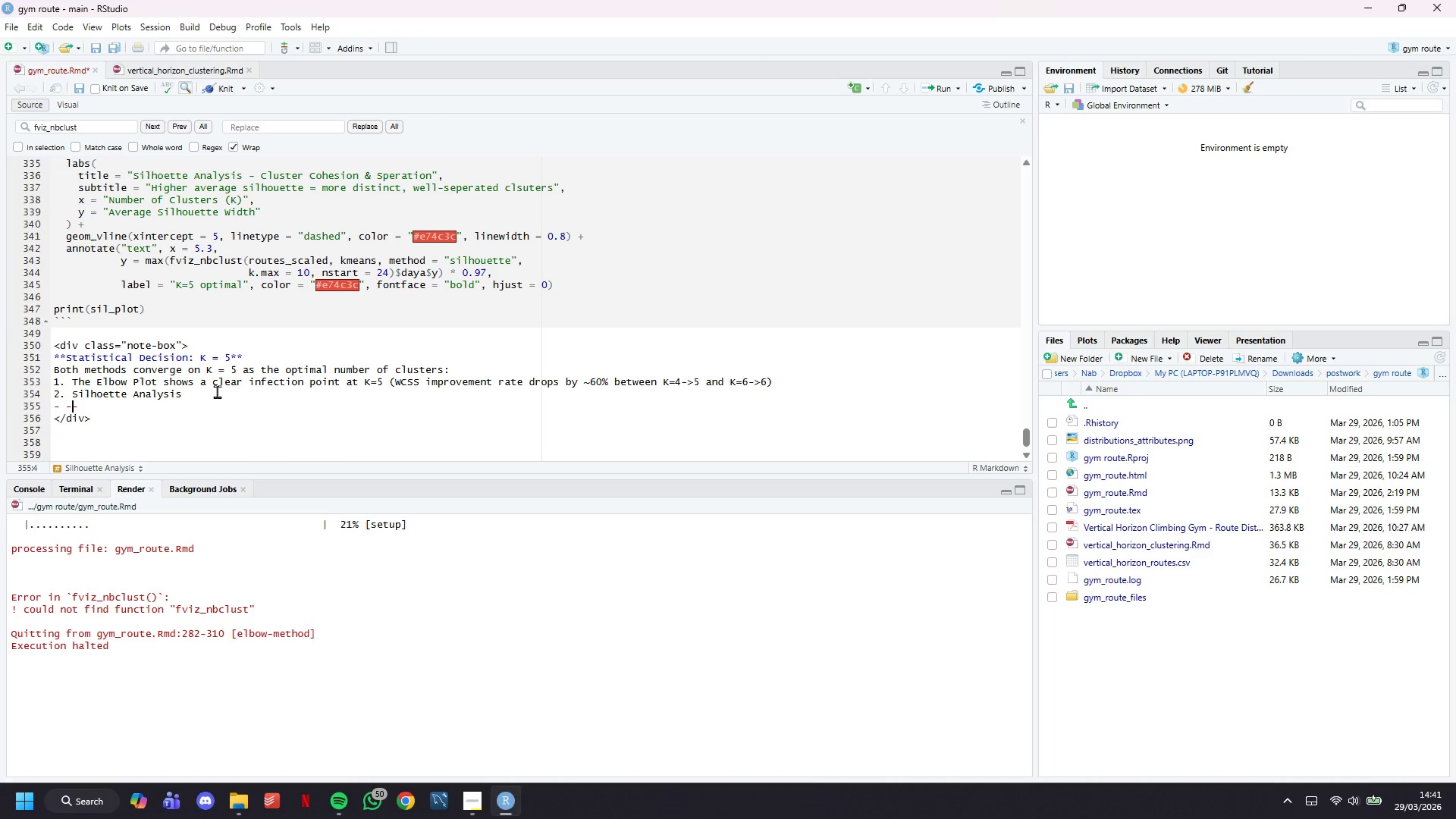 
key(ArrowLeft)
 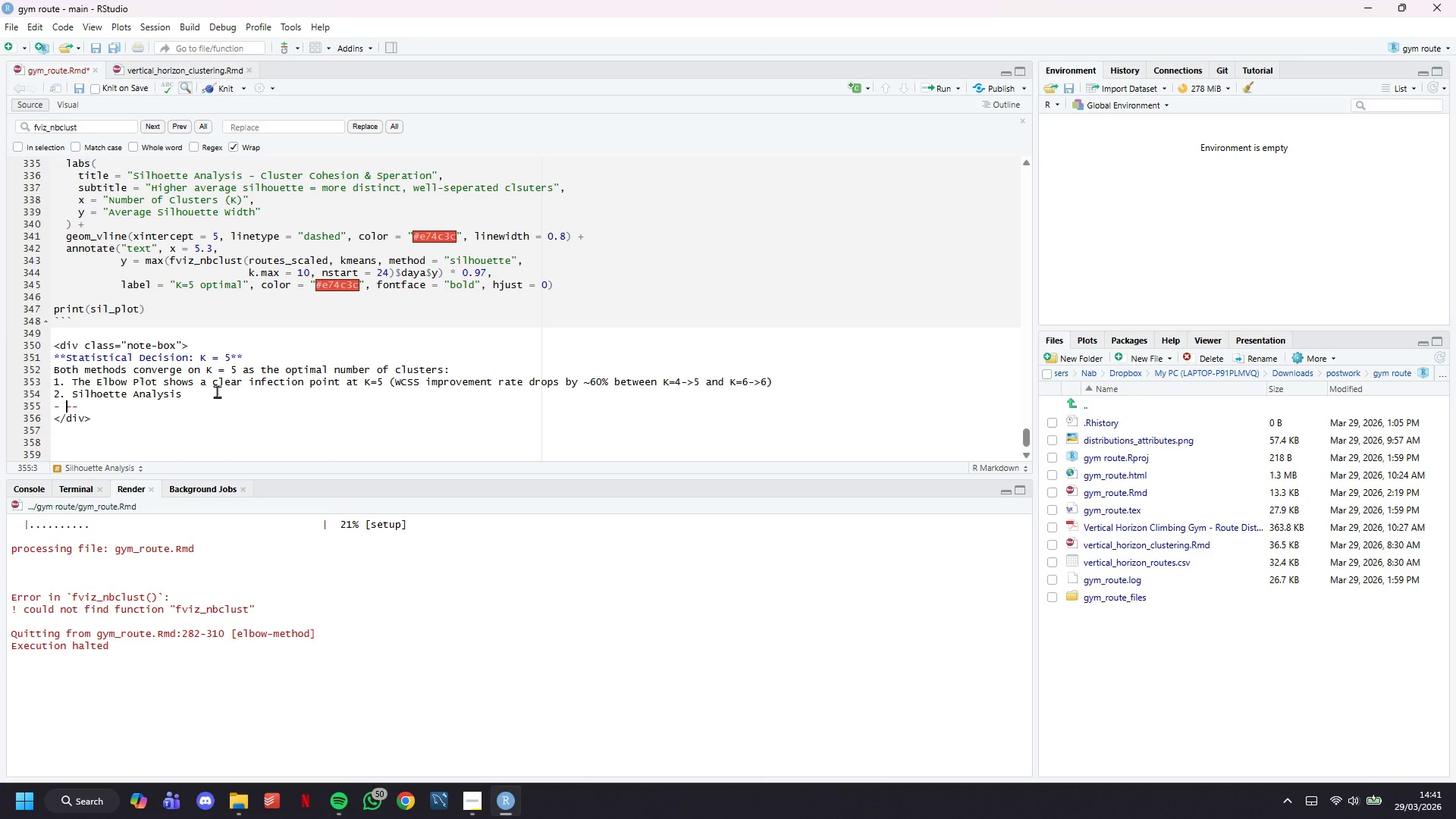 
key(ArrowLeft)
 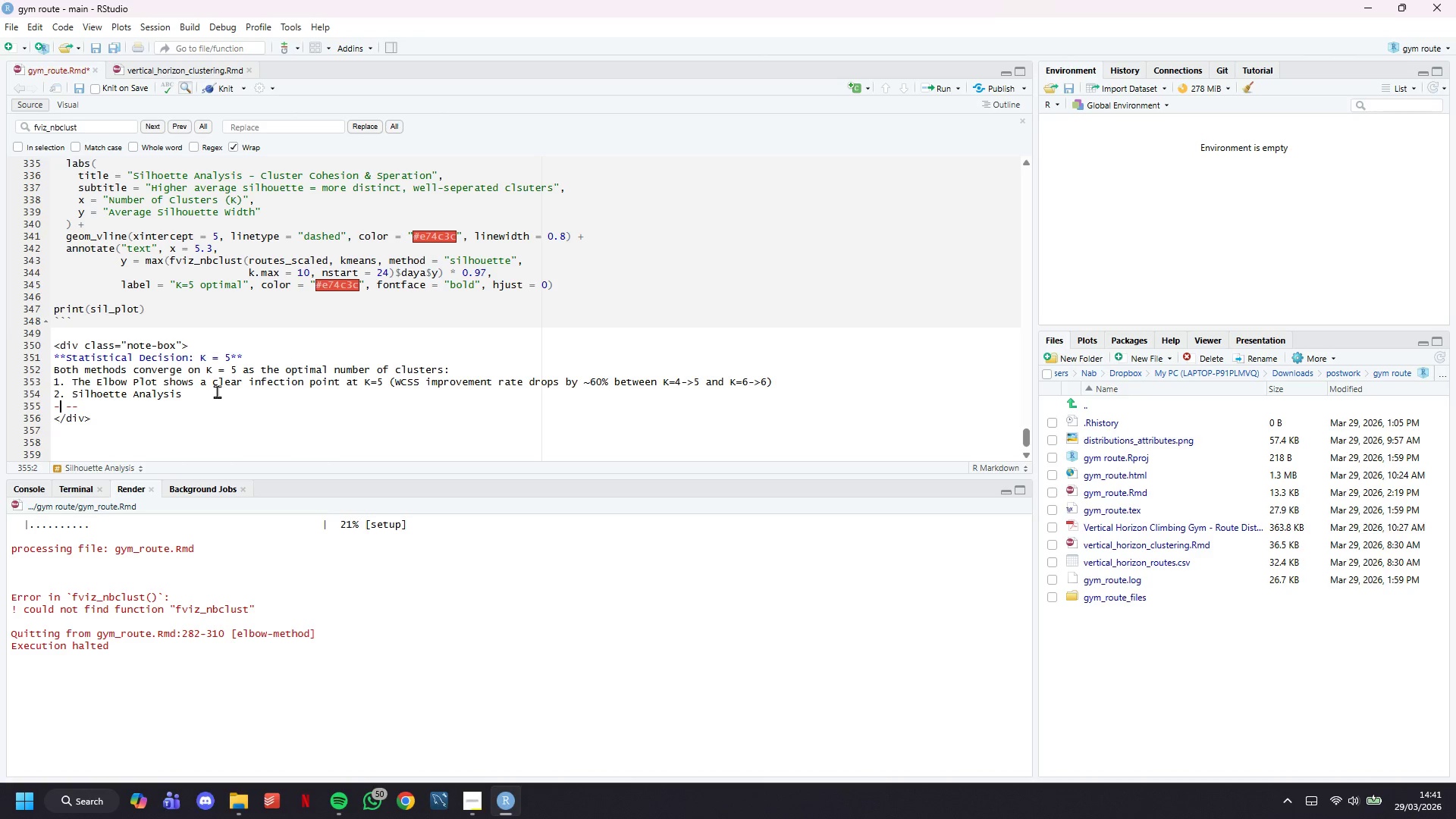 
key(ArrowRight)
 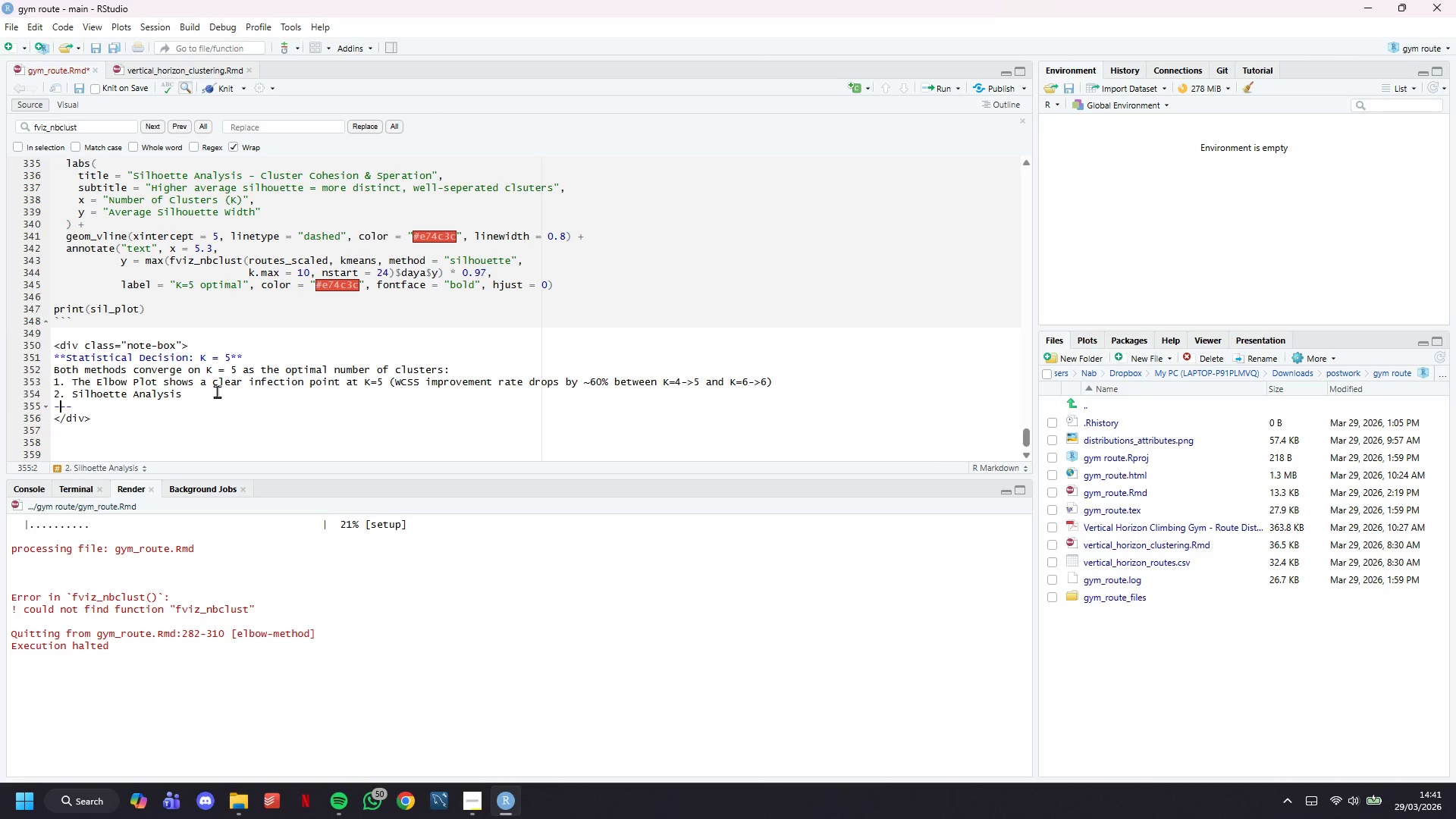 
key(Backspace)
 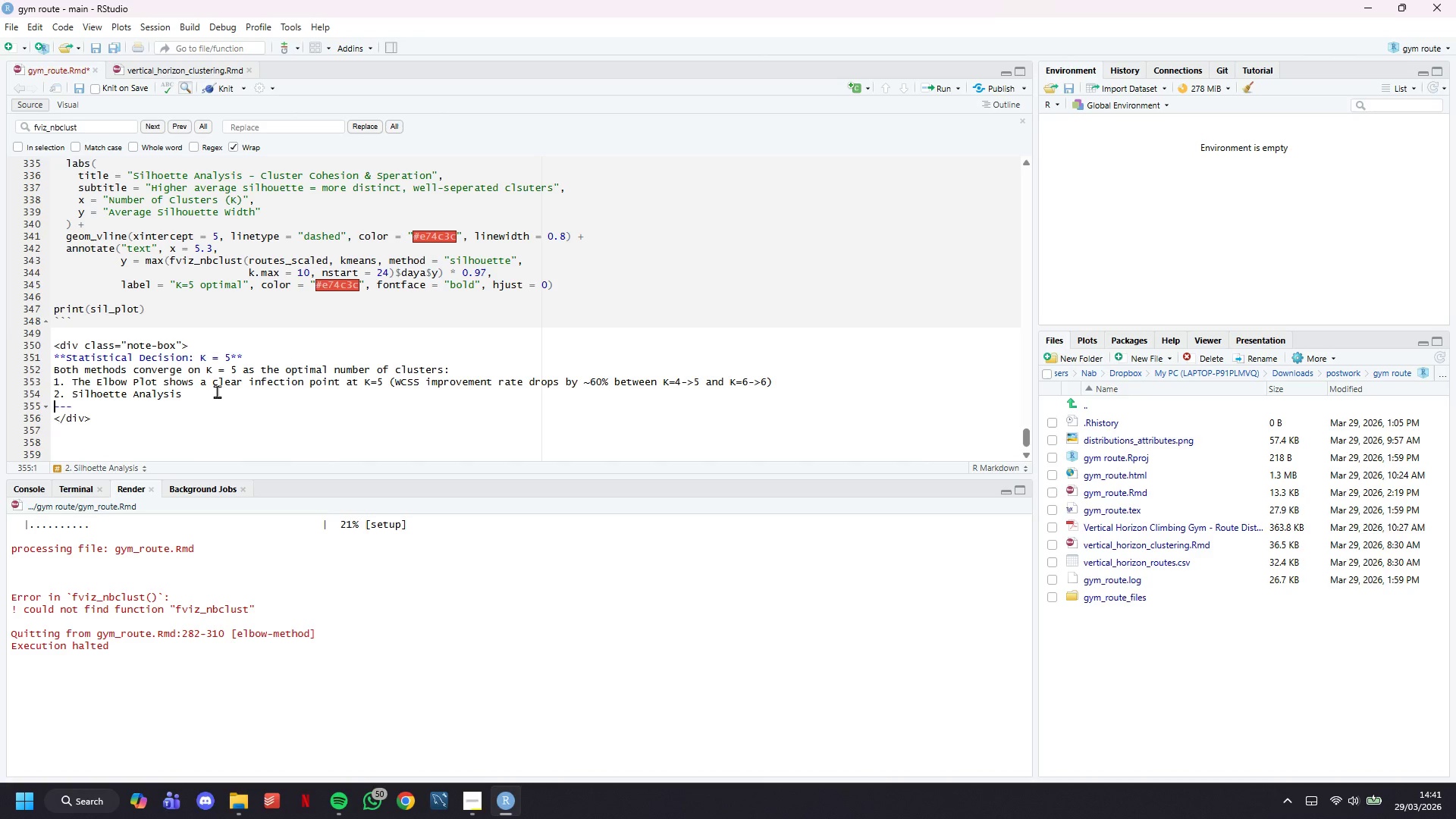 
key(ArrowLeft)
 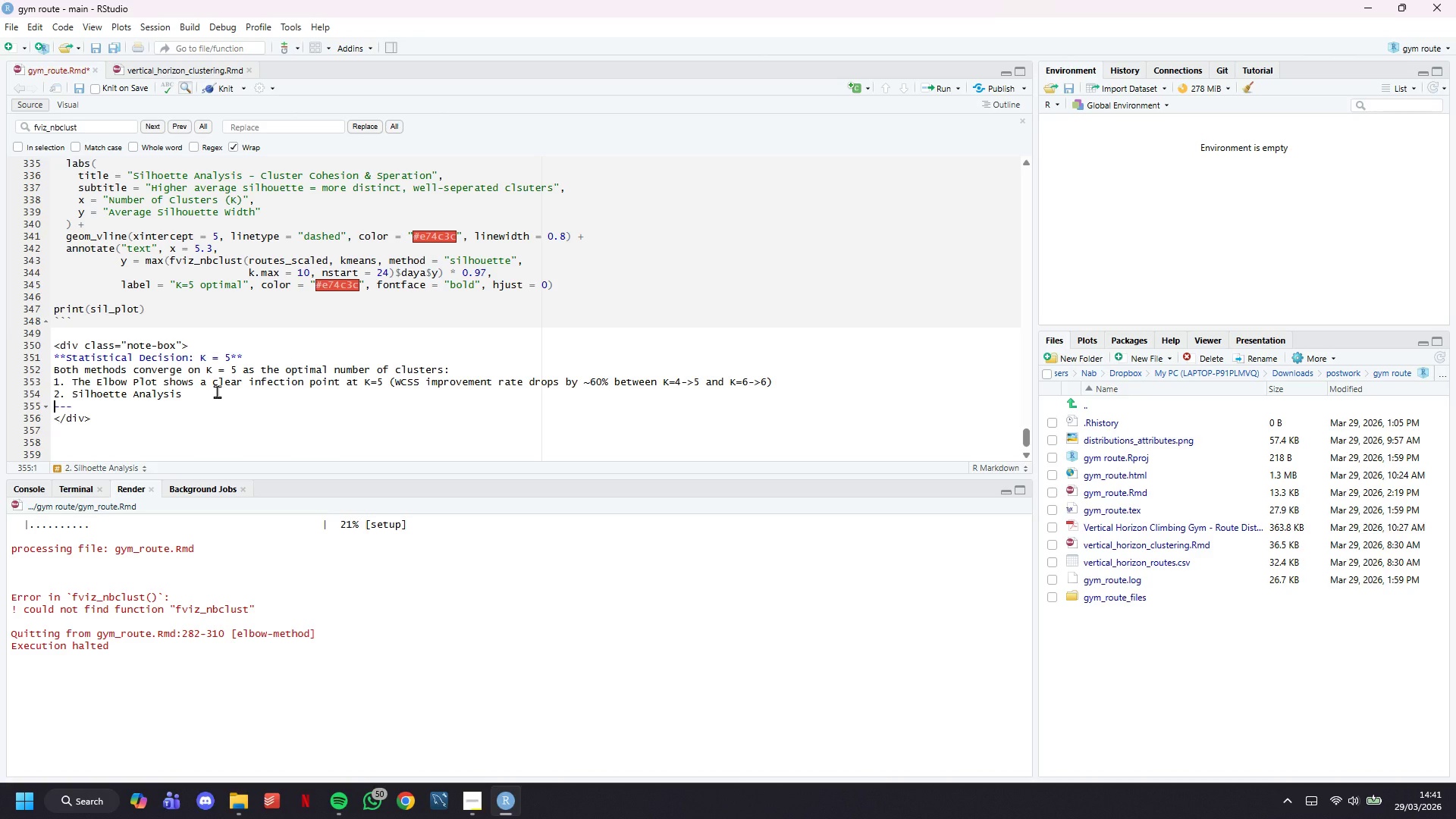 
key(ArrowRight)
 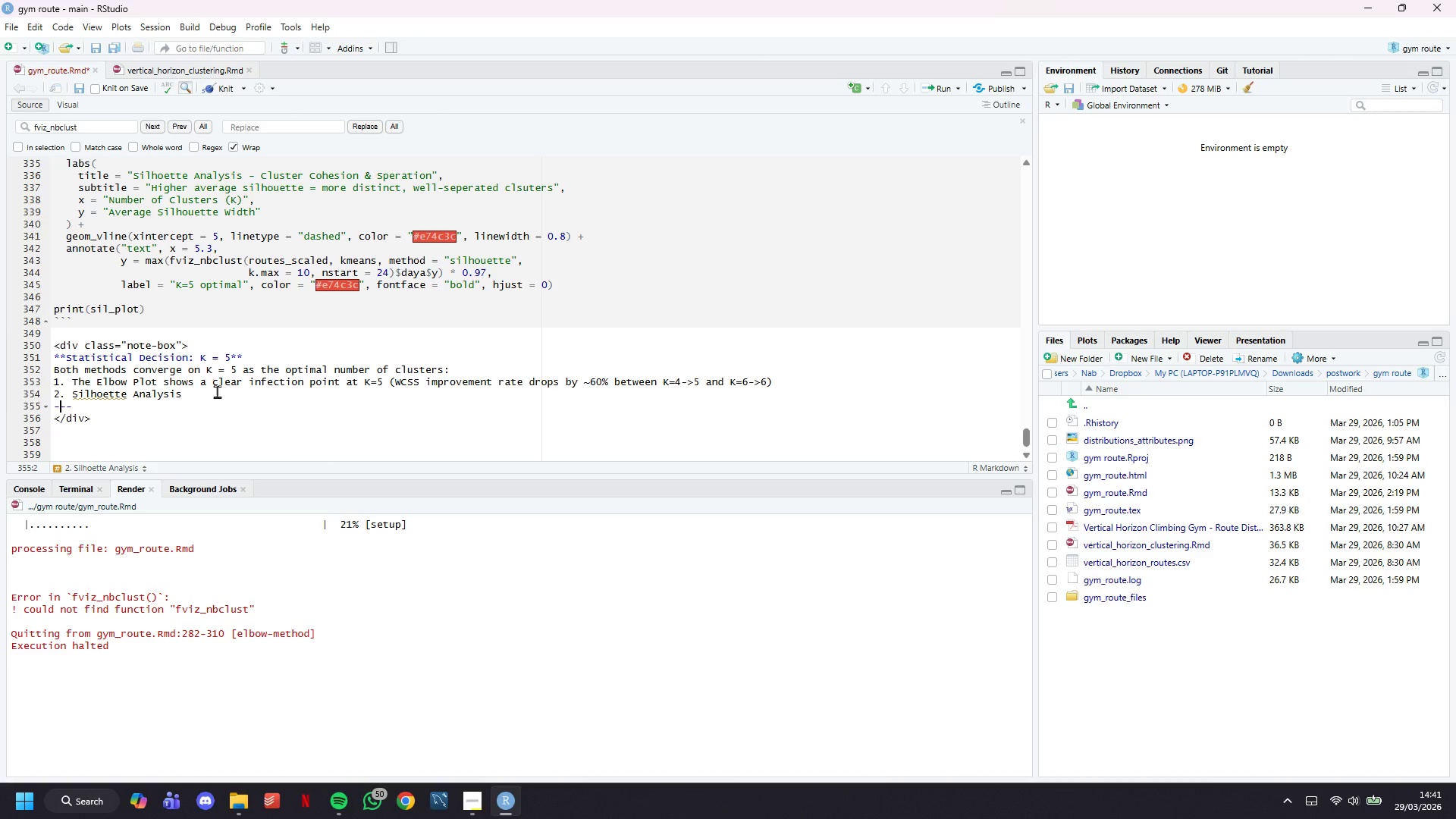 
key(ArrowRight)
 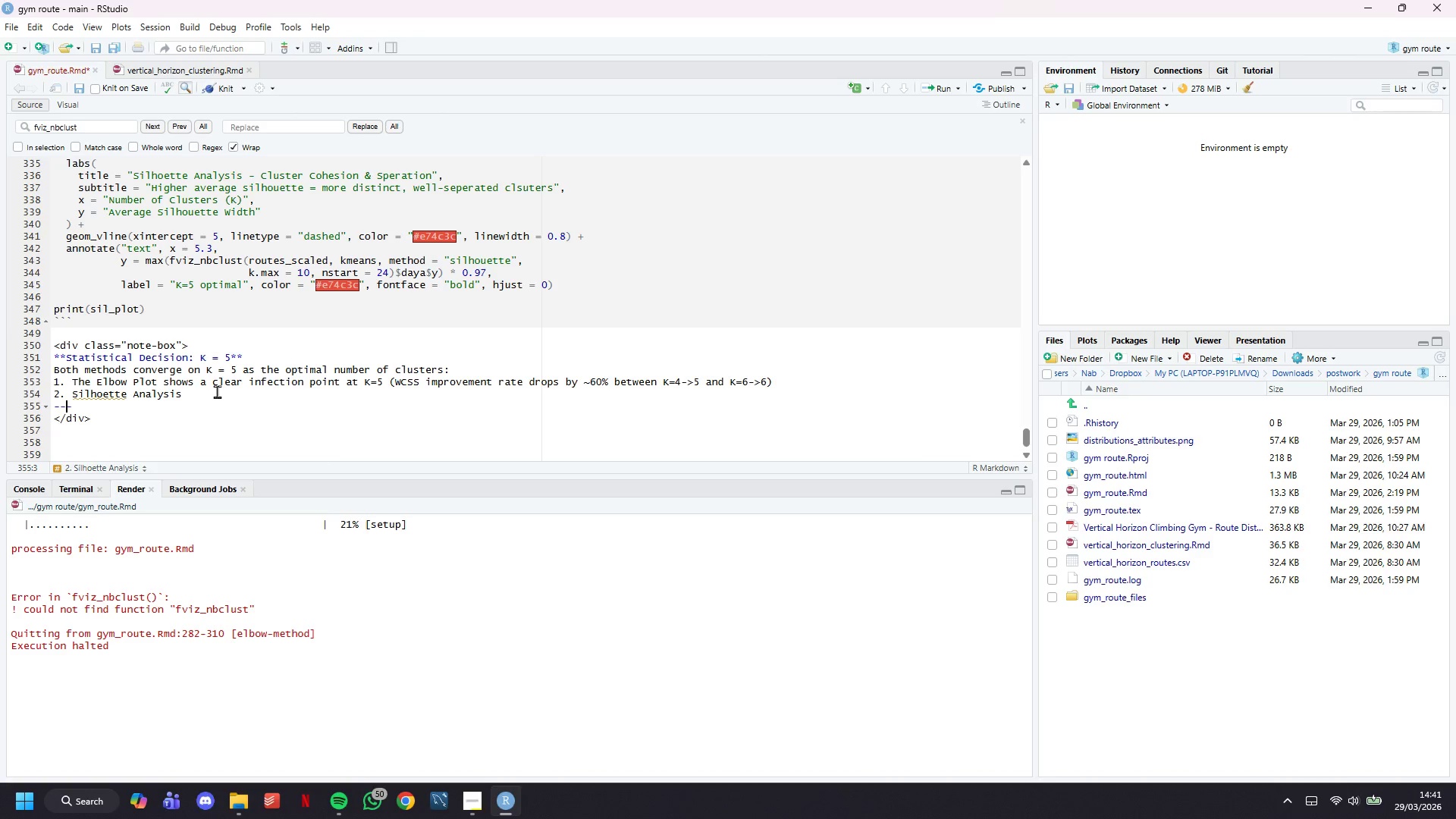 
key(ArrowRight)
 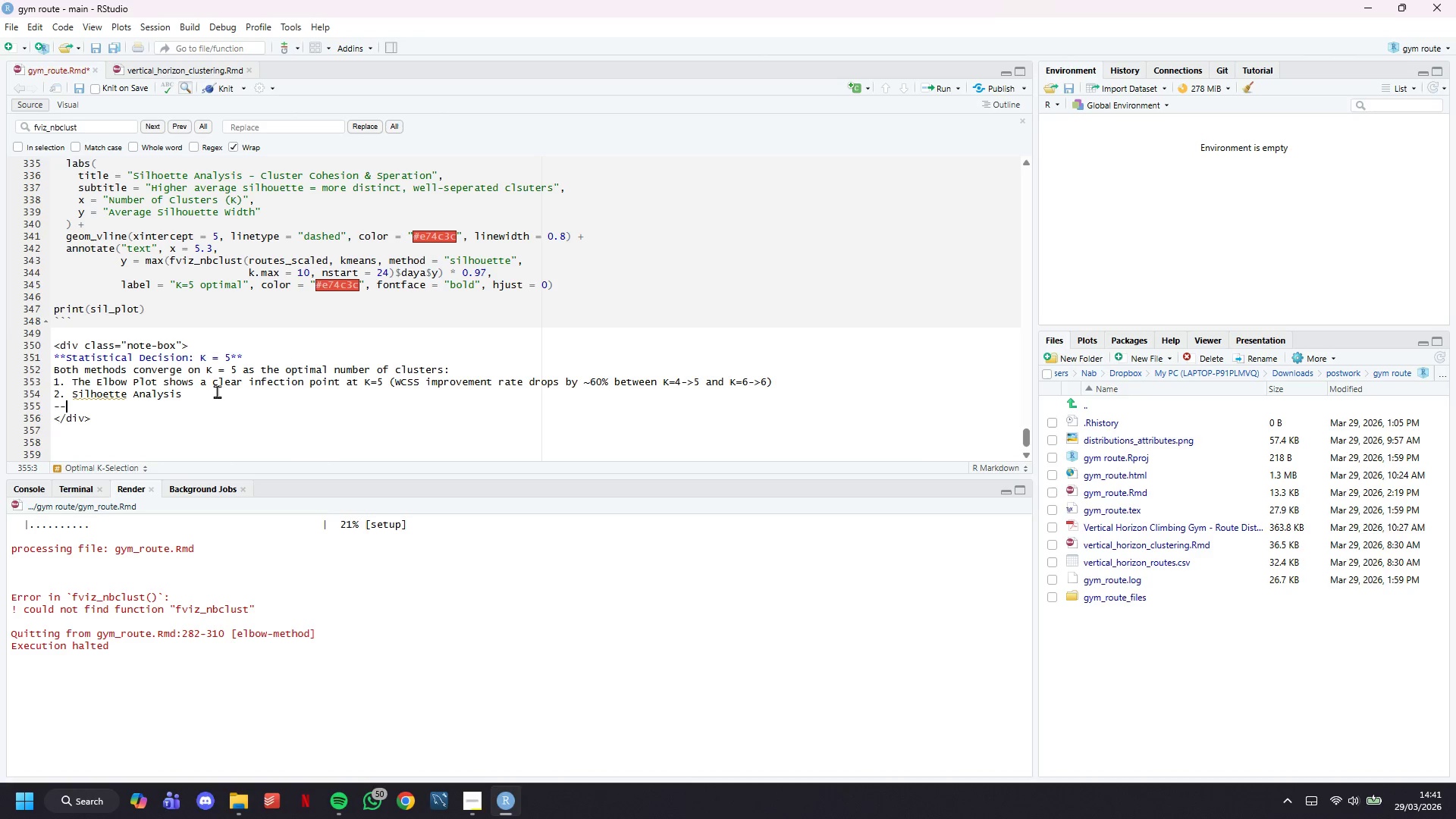 
key(Backspace)
key(Backspace)
key(Backspace)
key(Backspace)
type( confirms K=5 produces the hige)
key(Backspace)
type(hest)
 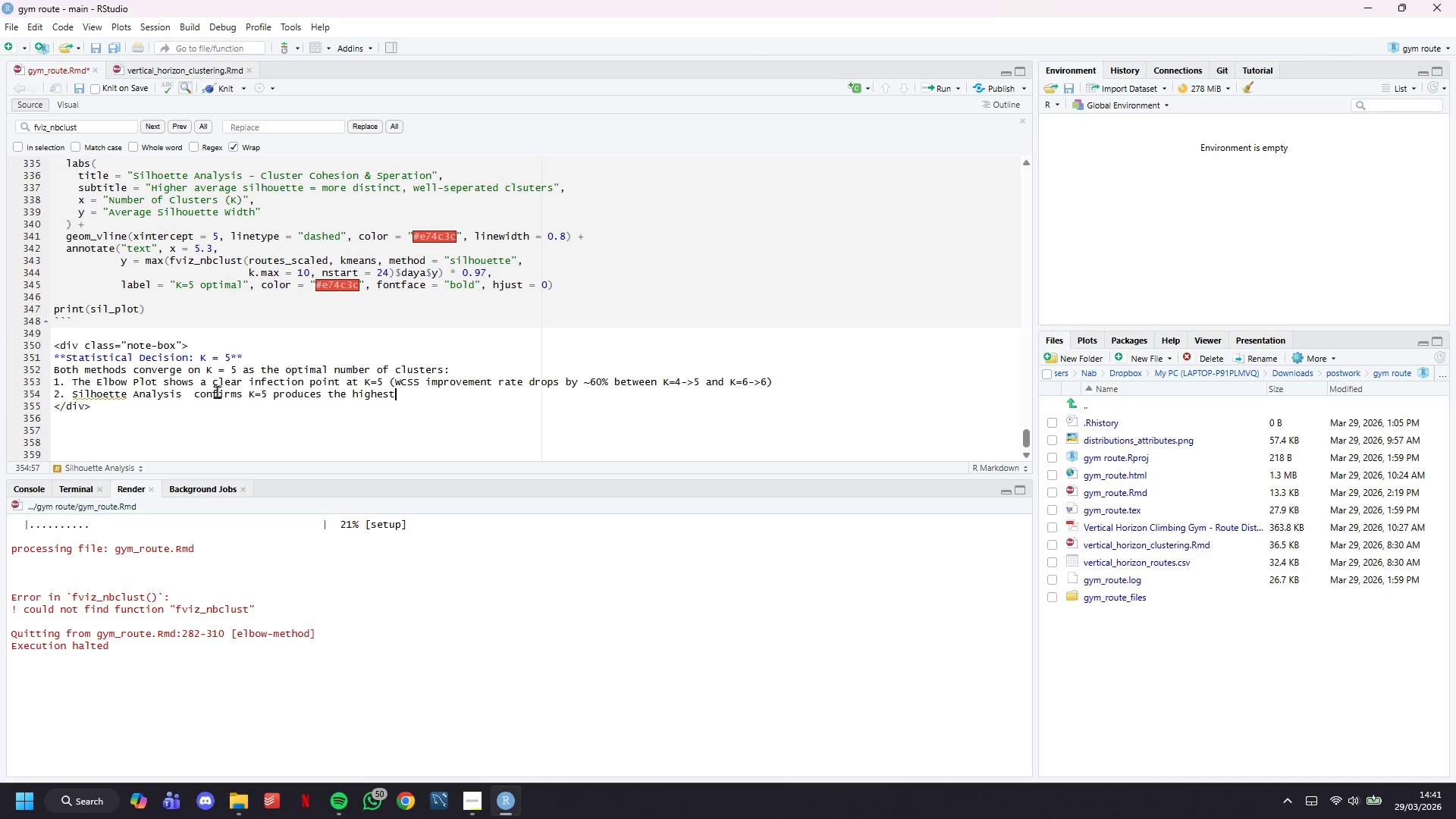 
wait(9.55)
 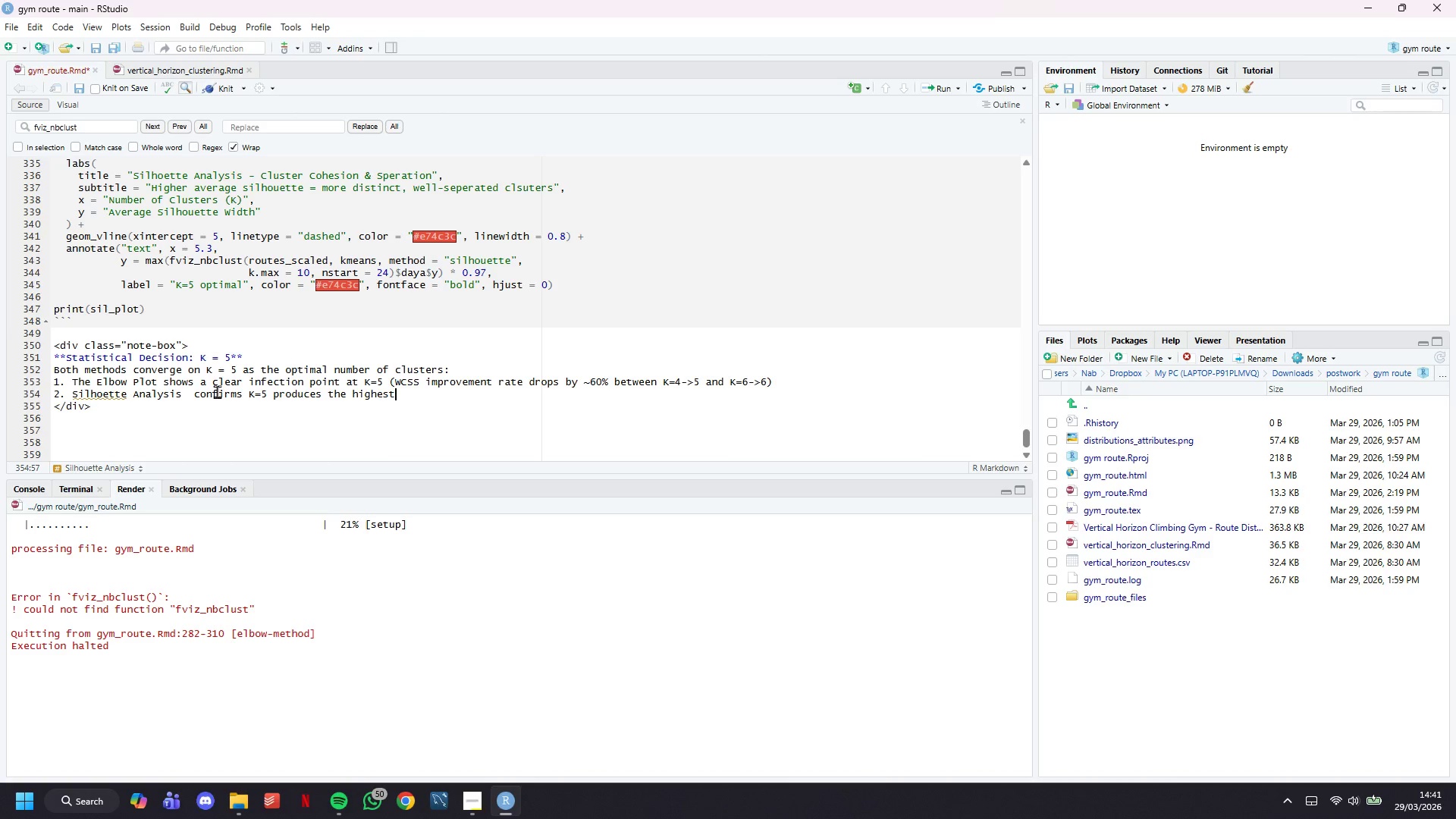 
type( average silhouette width among the operationally meaningu)
key(Backspace)
type(ful rn)
key(Backspace)
type(ange of 4-6 clusters)
 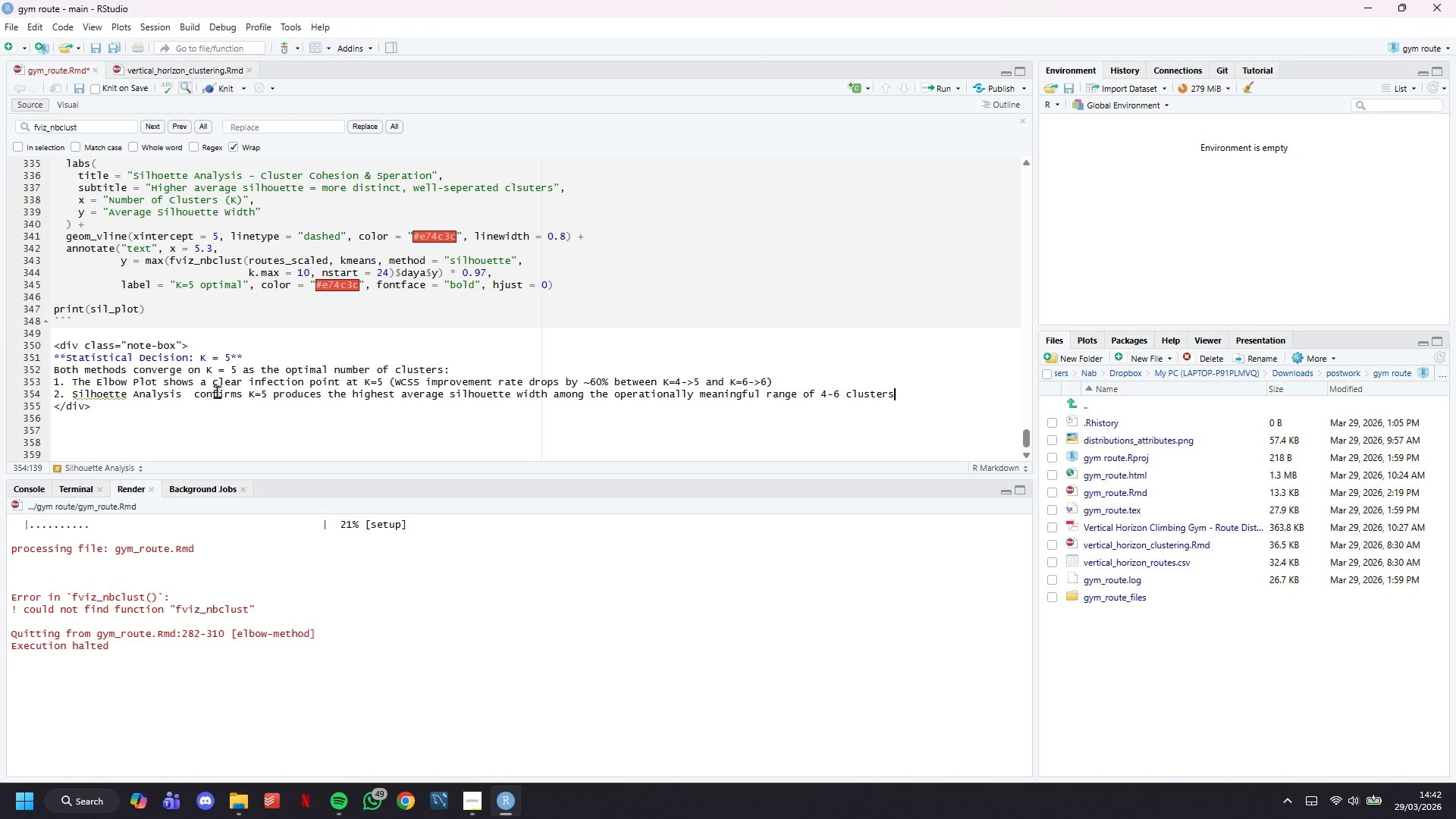 
key(Enter)
 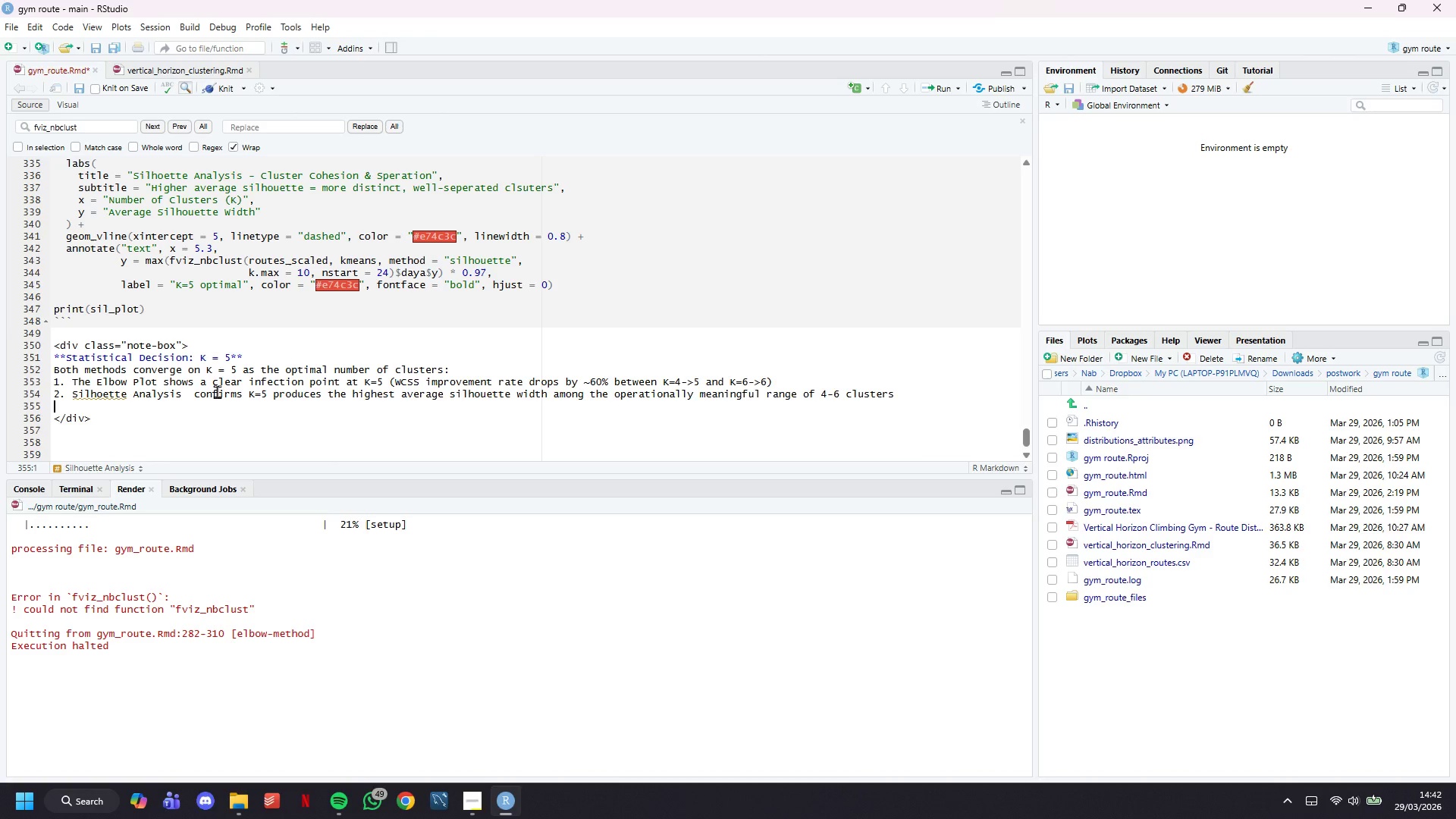 
type(3. K=5 s)
key(Backspace)
type(also aligns with the 5 distinct operational zone types that route-setting stagg\)
key(Backspace)
key(Backspace)
type(f)
key(Backspace)
key(Backspace)
type(ff intuitivelky recognize)
 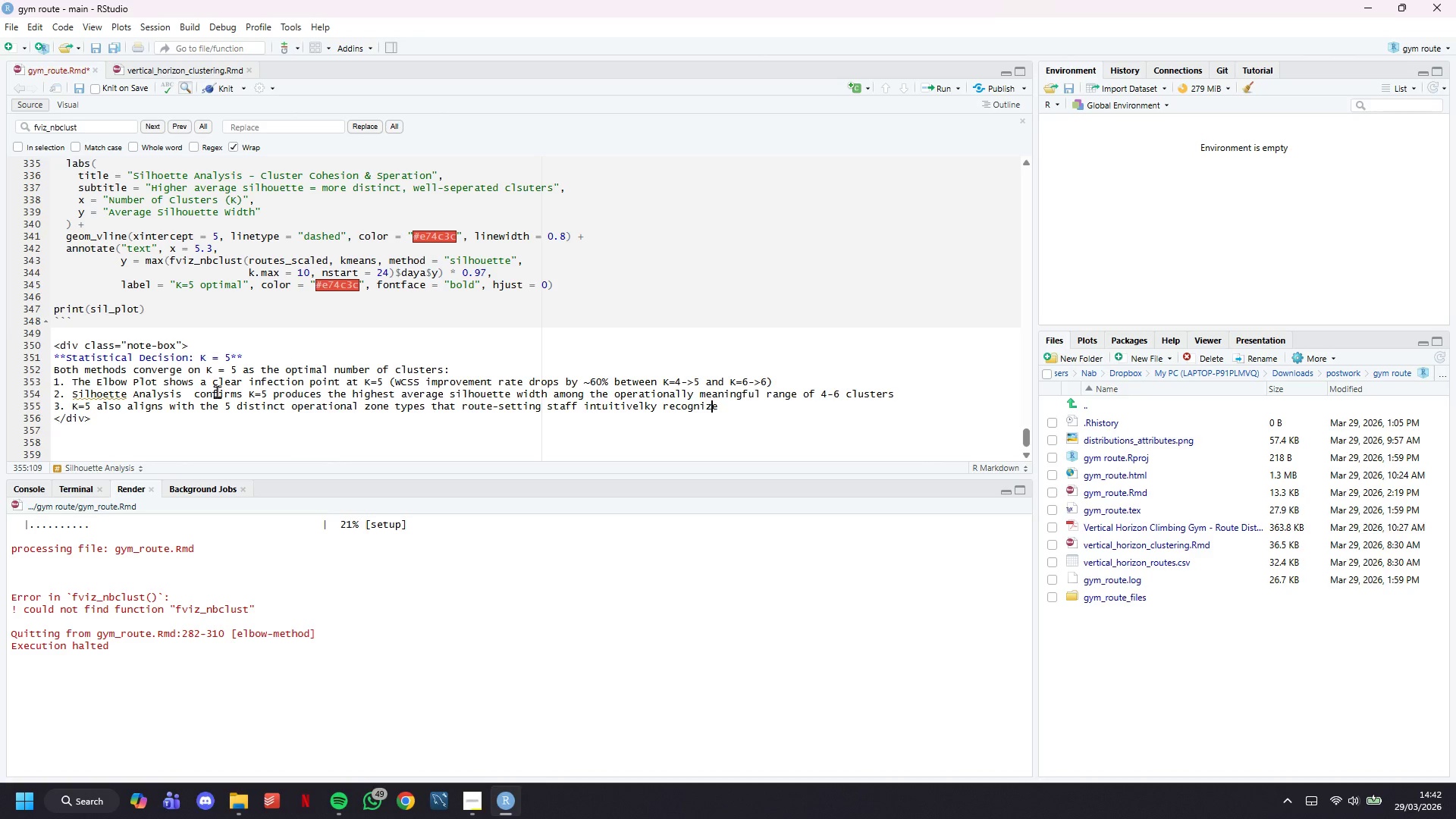 
hold_key(key=ArrowLeft, duration=0.77)
 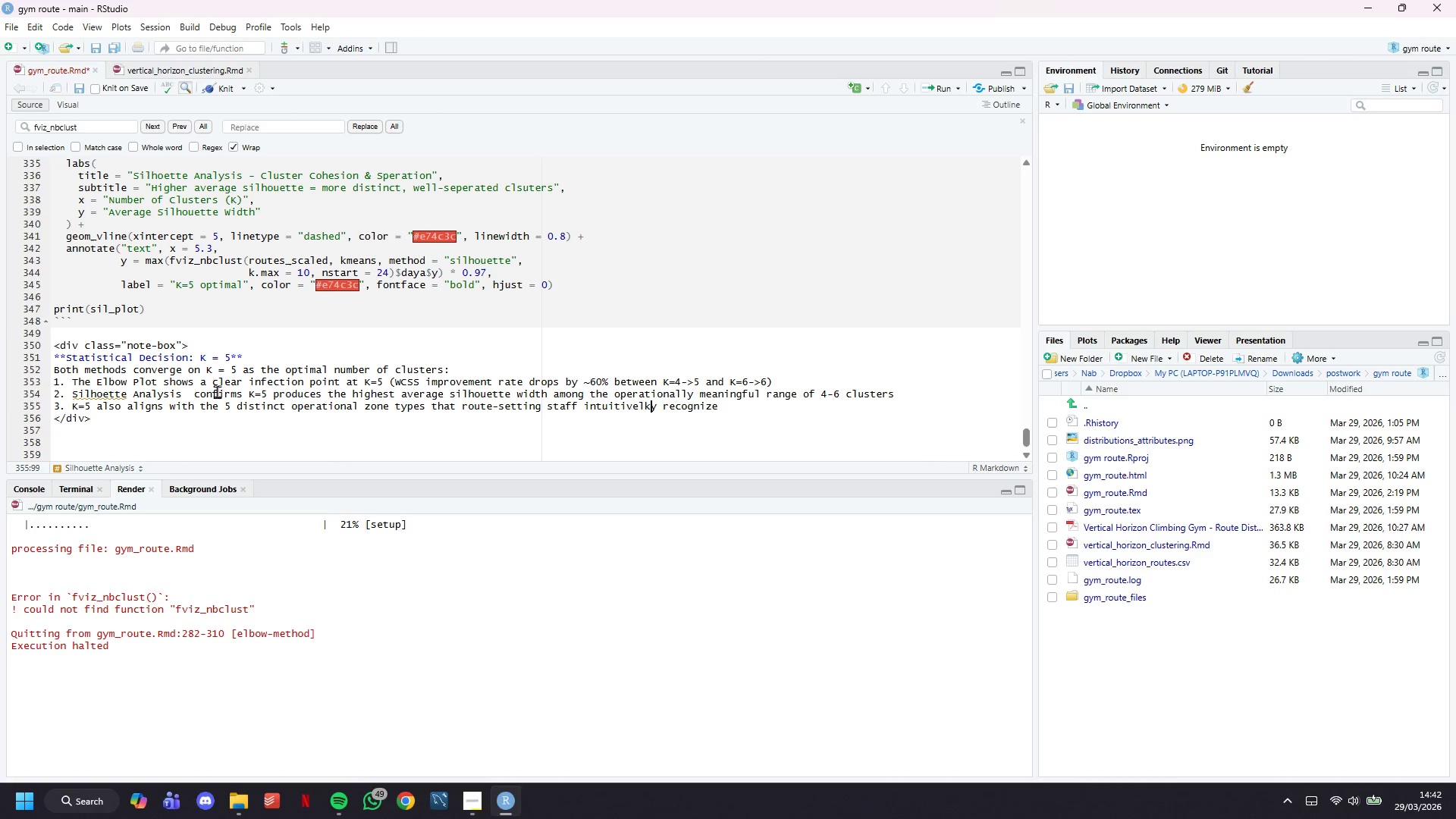 
key(ArrowLeft)
 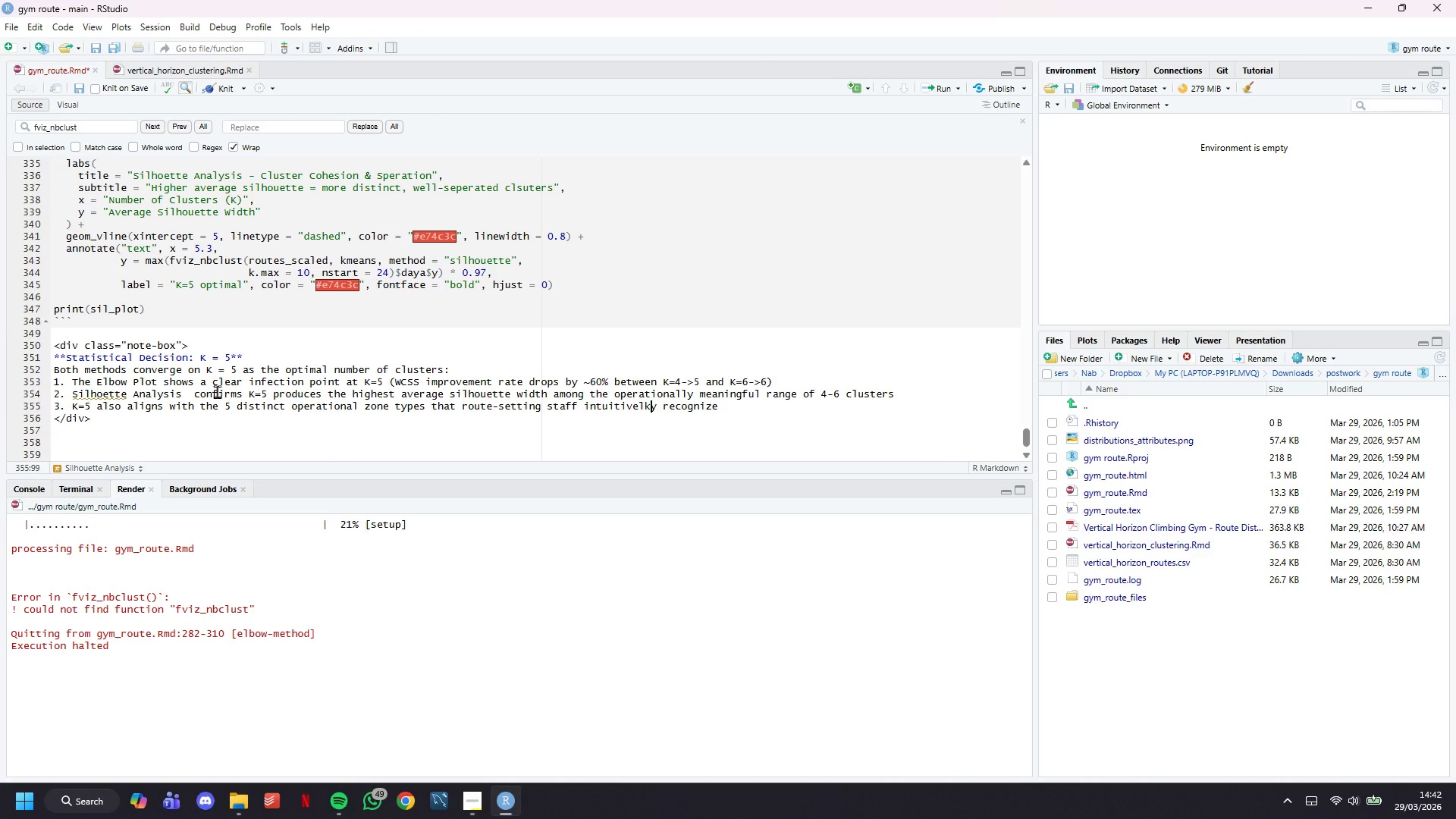 
key(Backspace)
 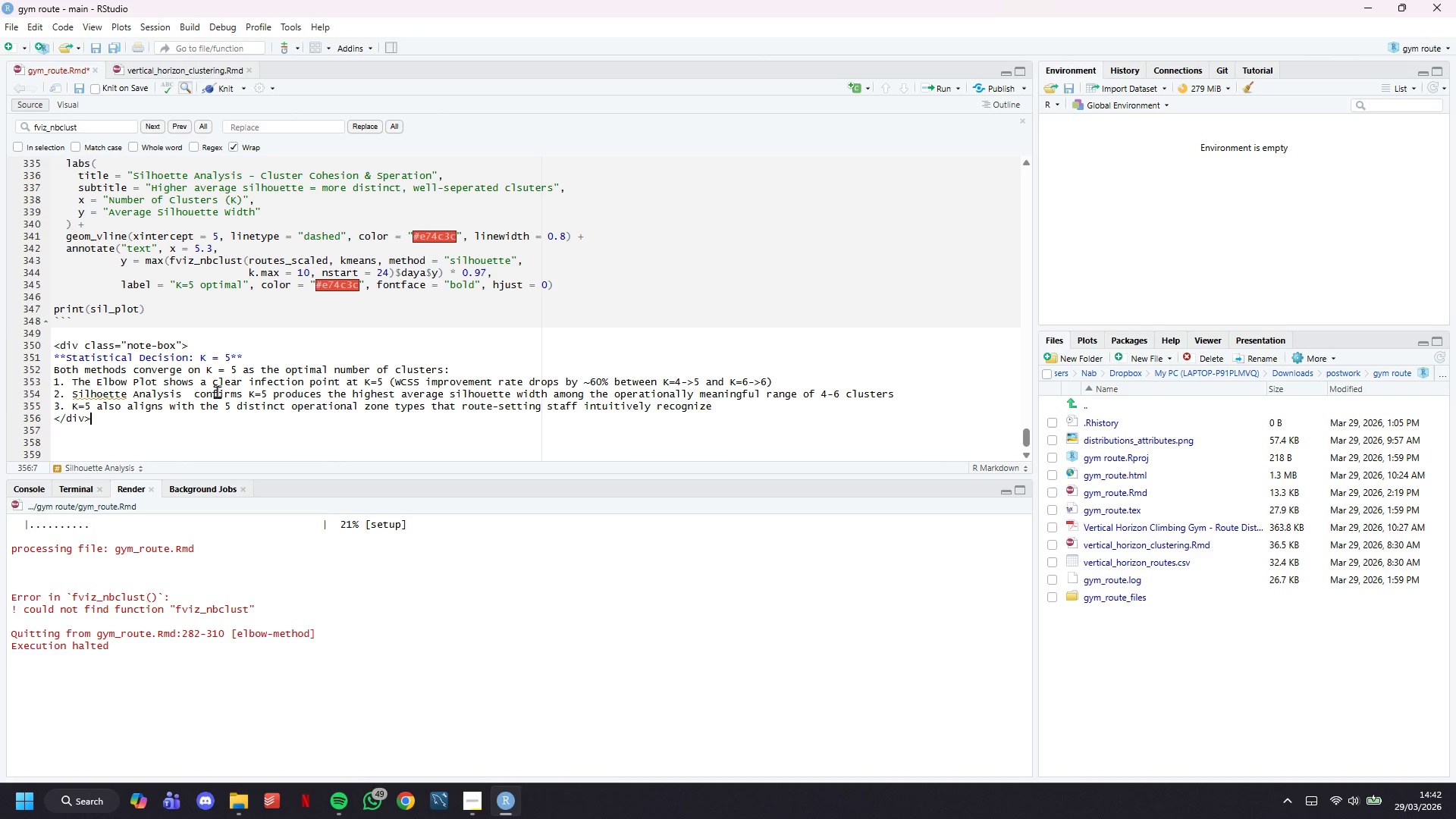 
key(ArrowDown)
 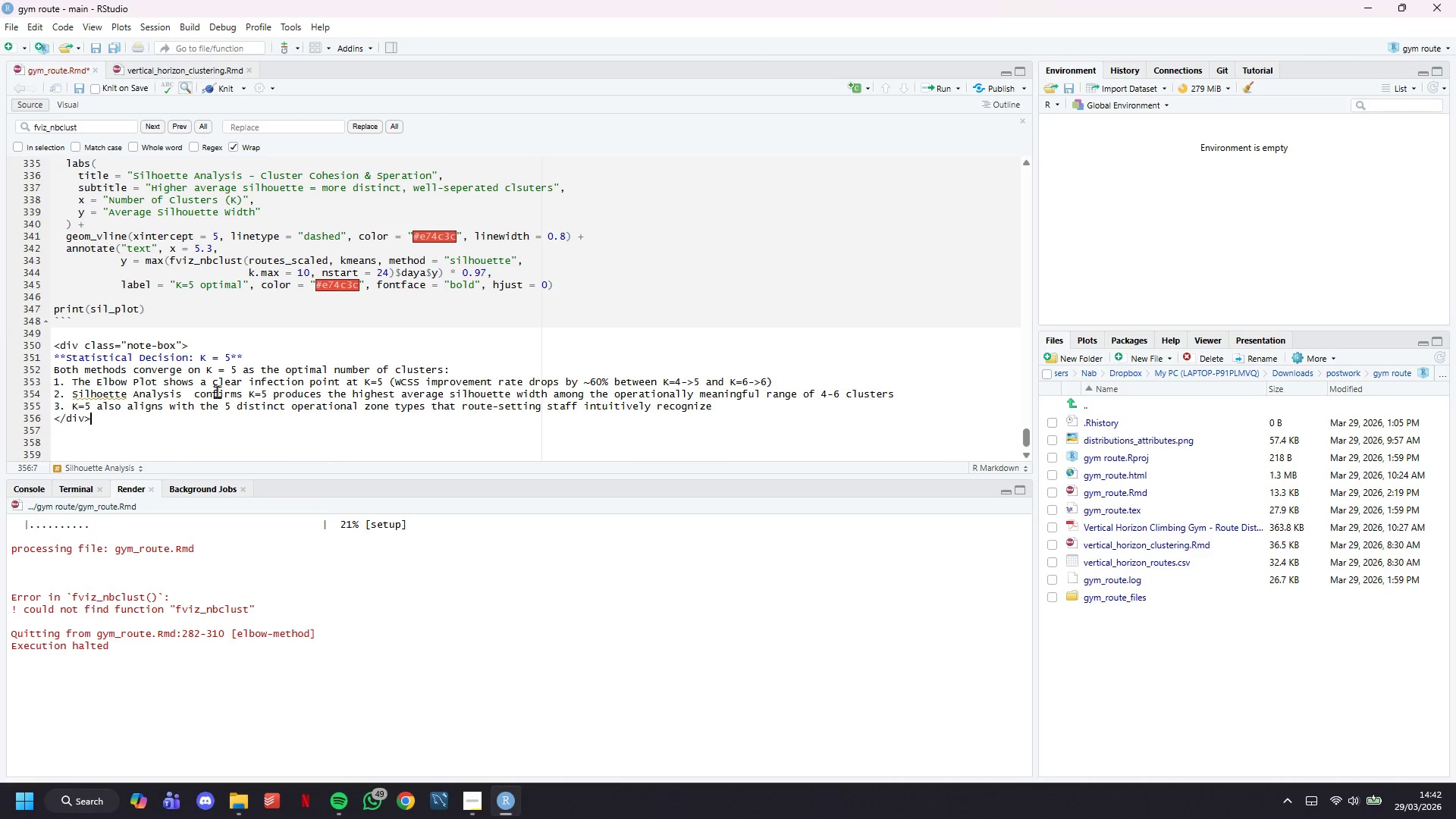 
key(Control+S)
 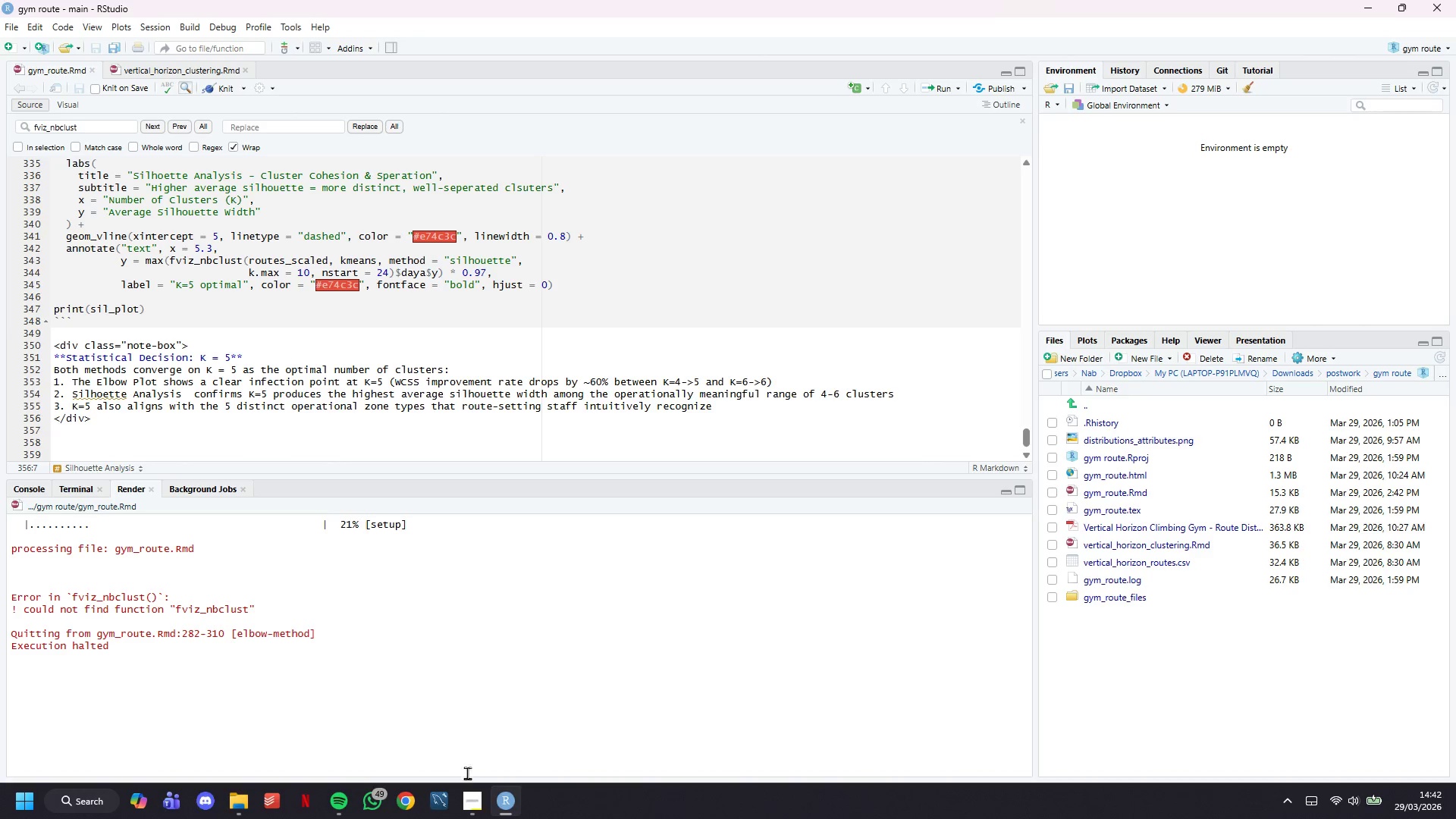 